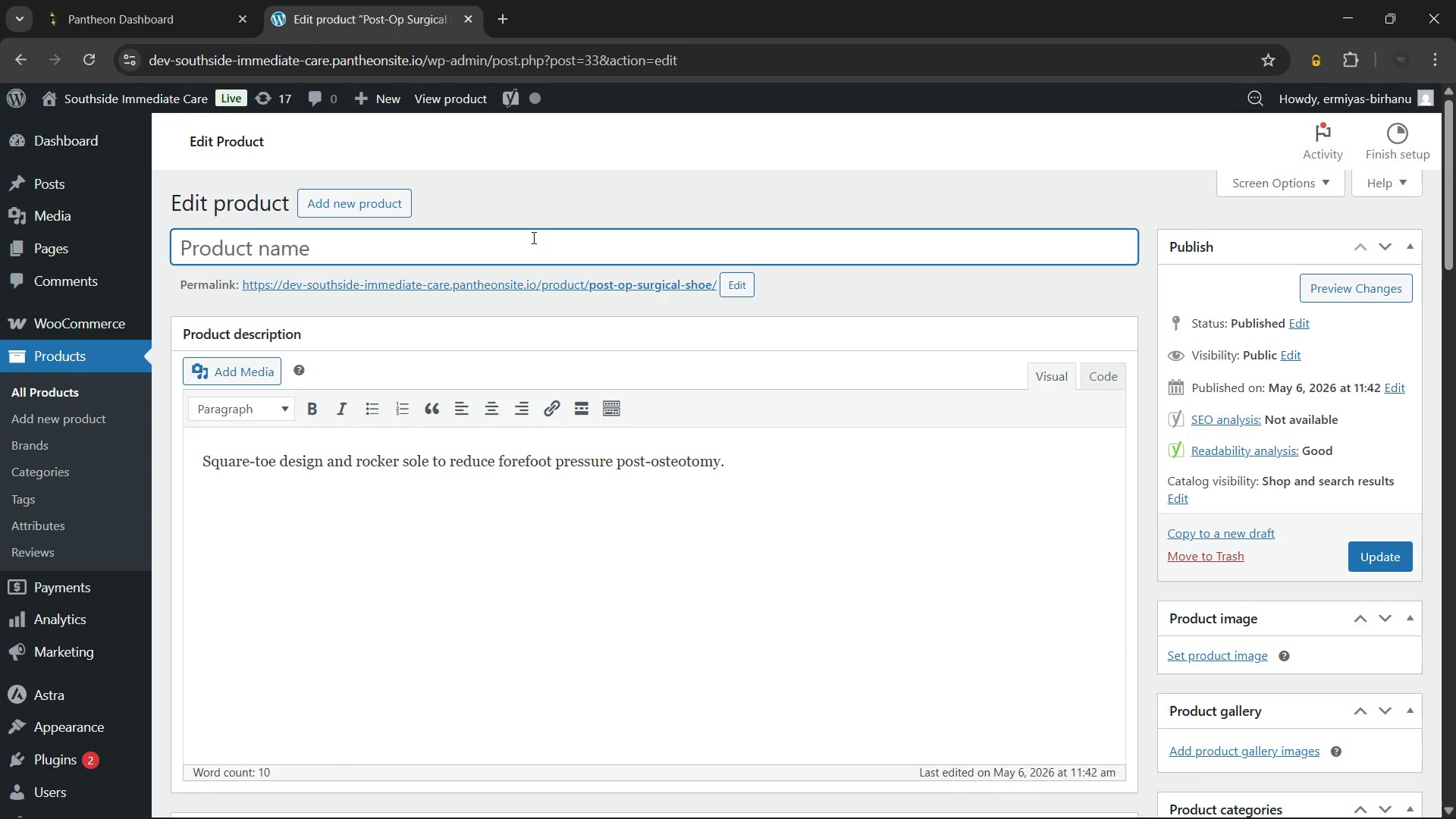 
key(D)
 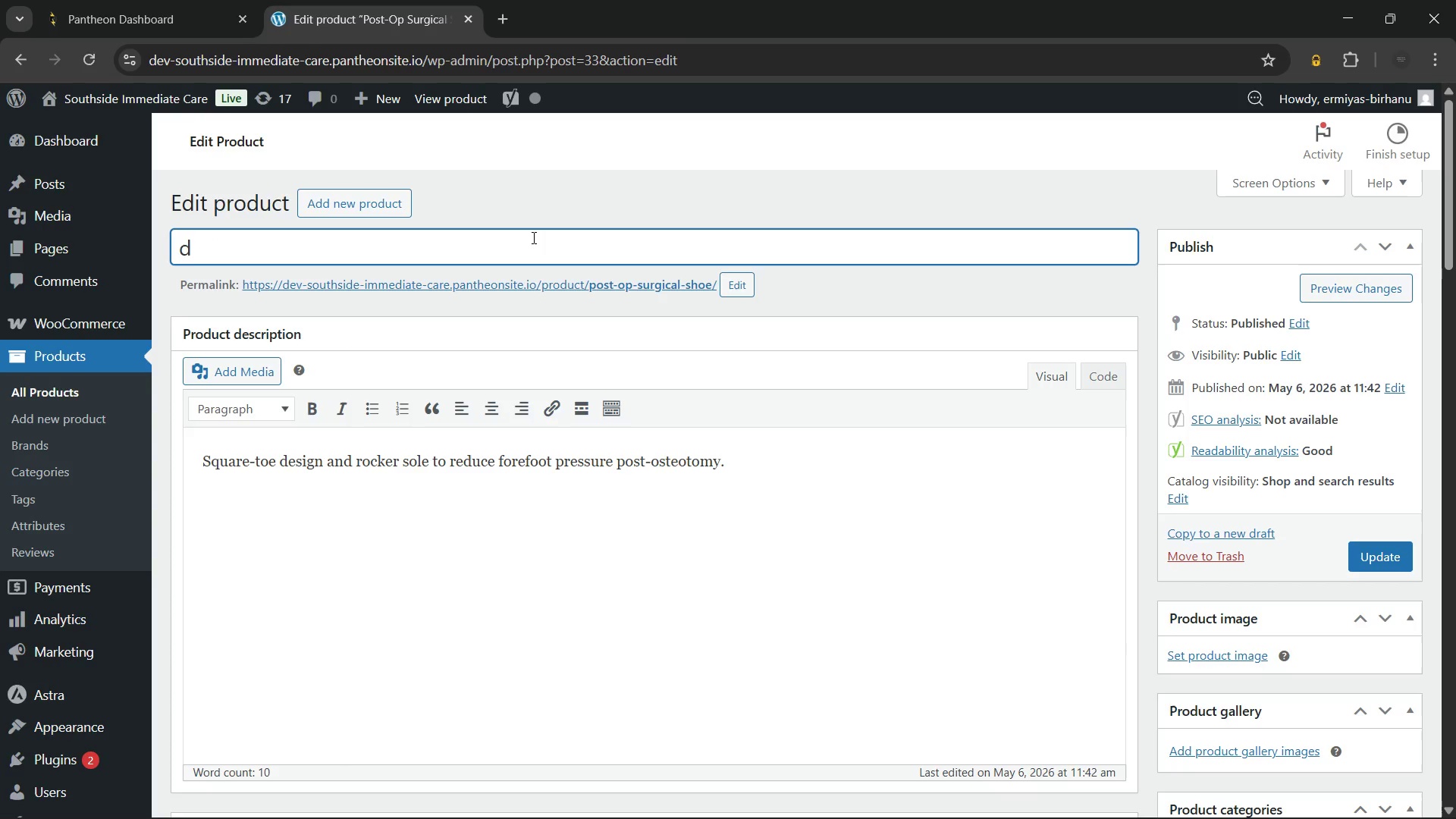 
key(Backspace)
 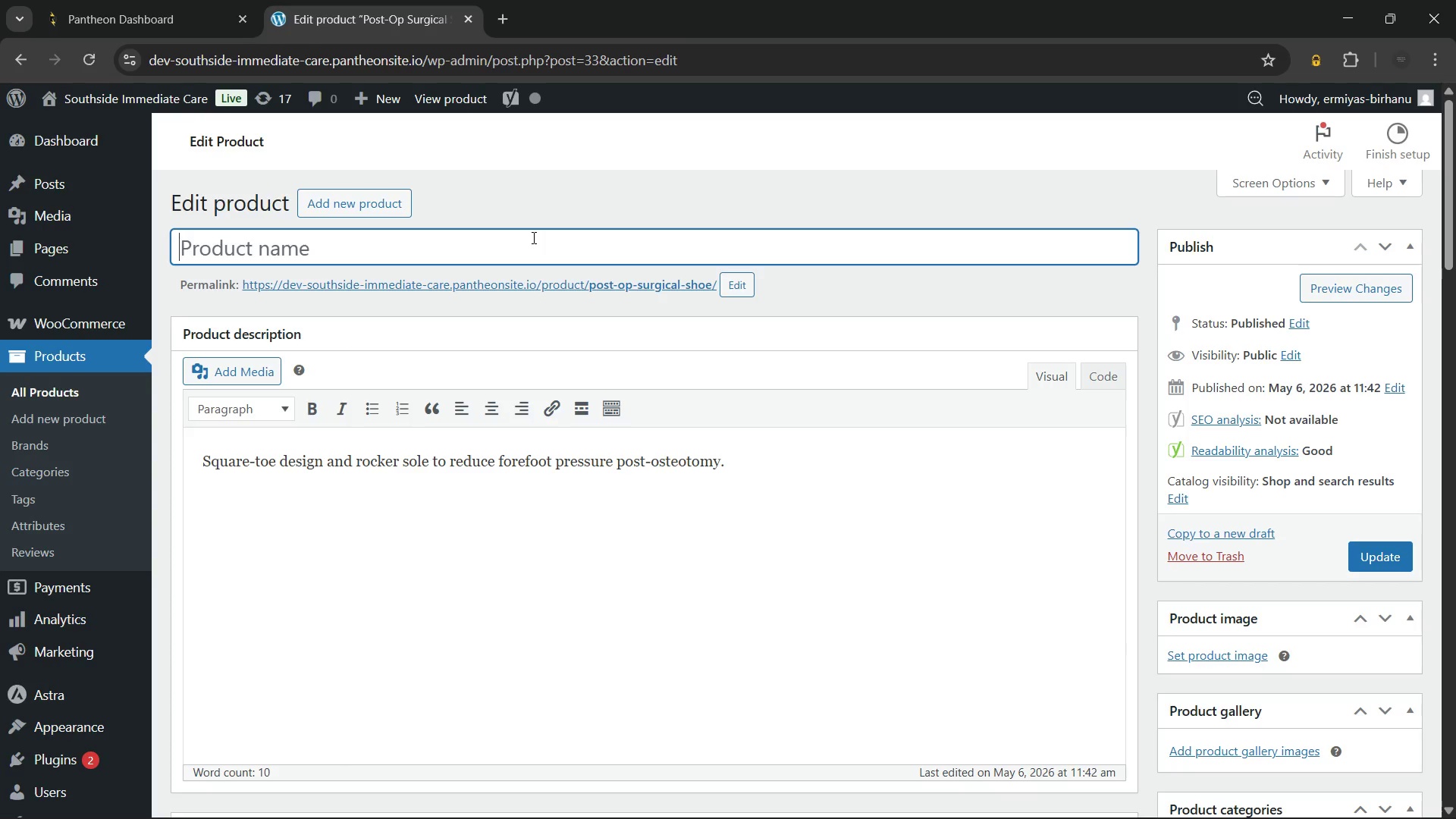 
type(Southside )
 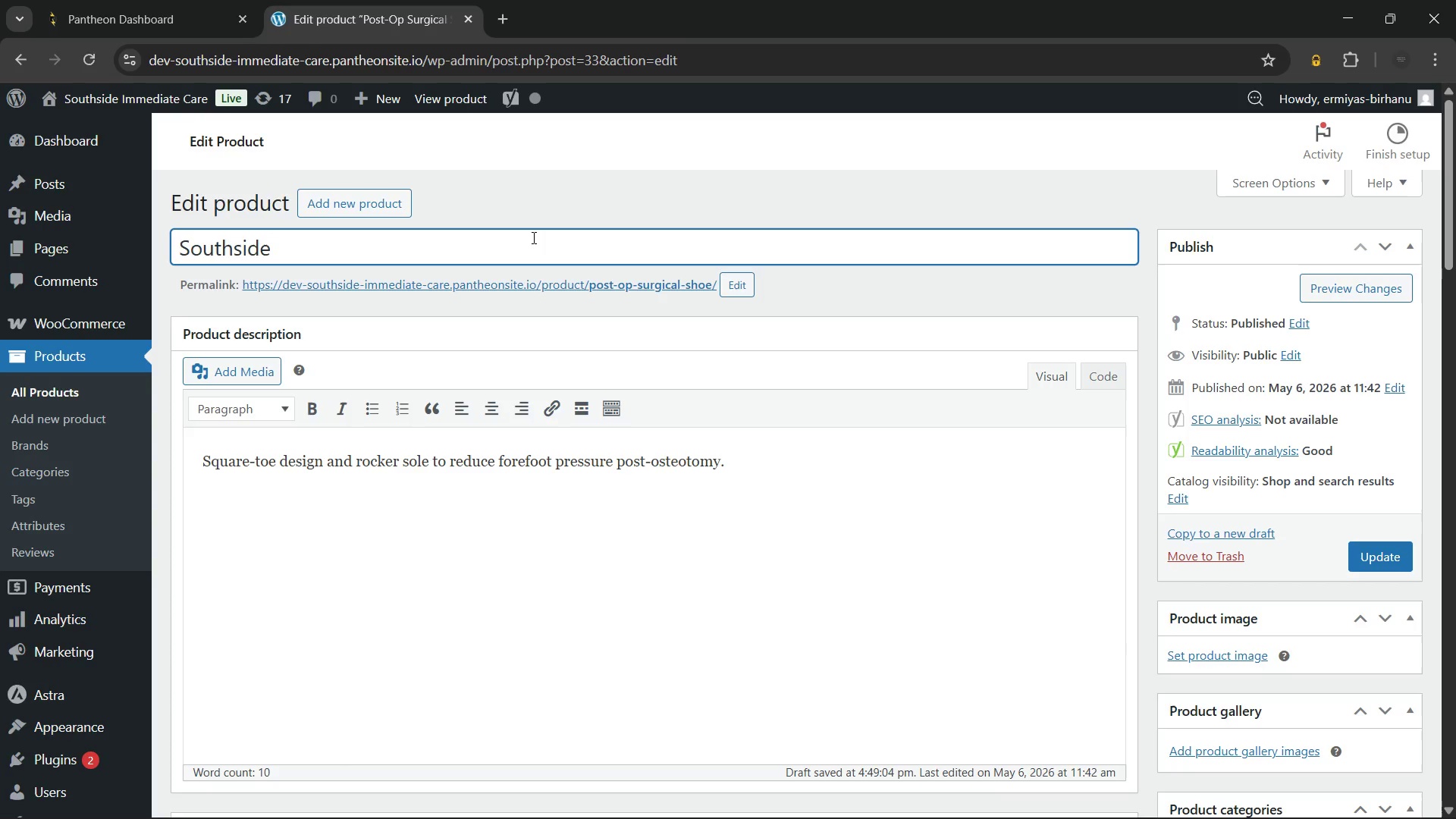 
wait(7.77)
 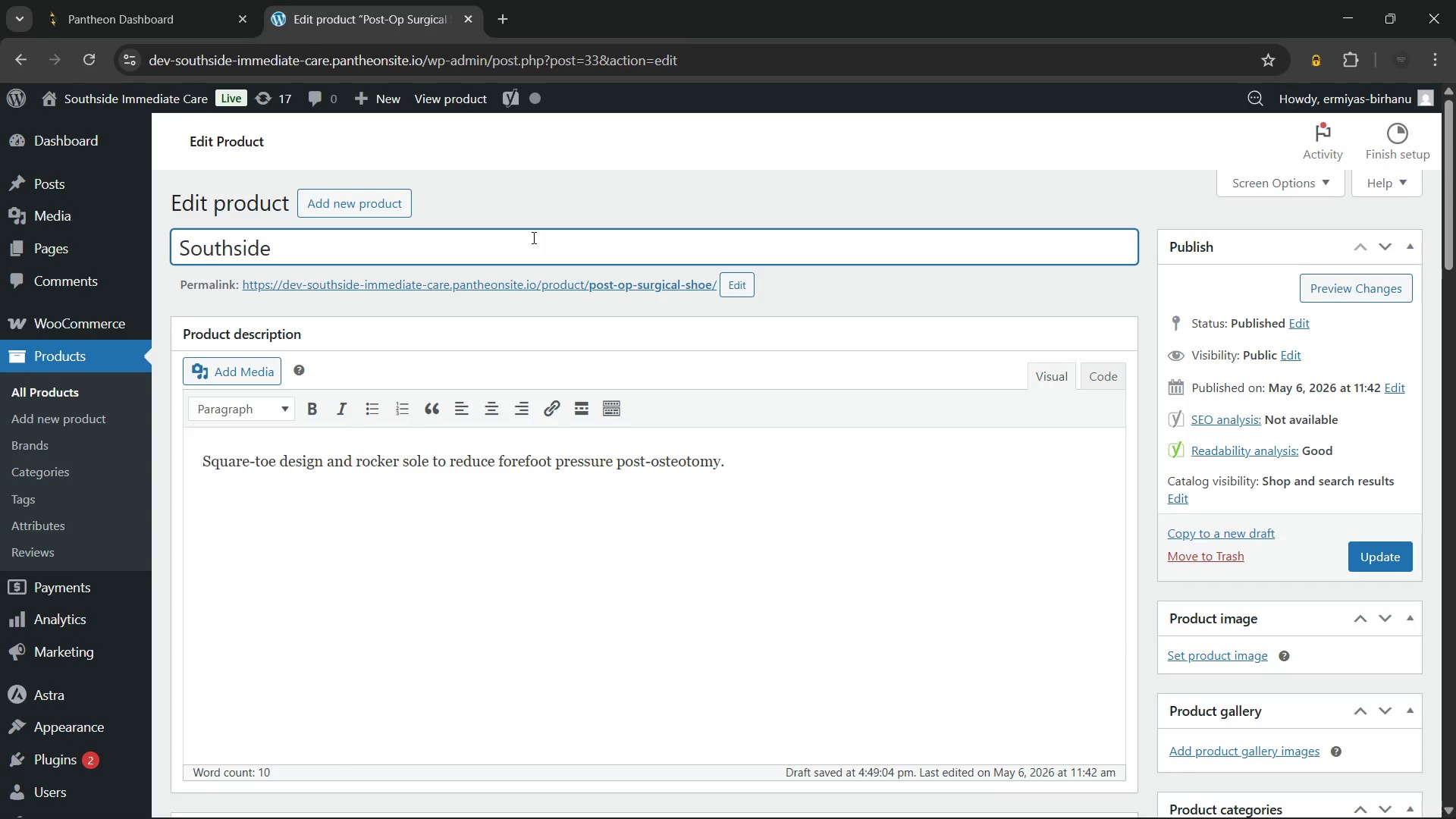 
hold_key(key=ShiftLeft, duration=0.69)
 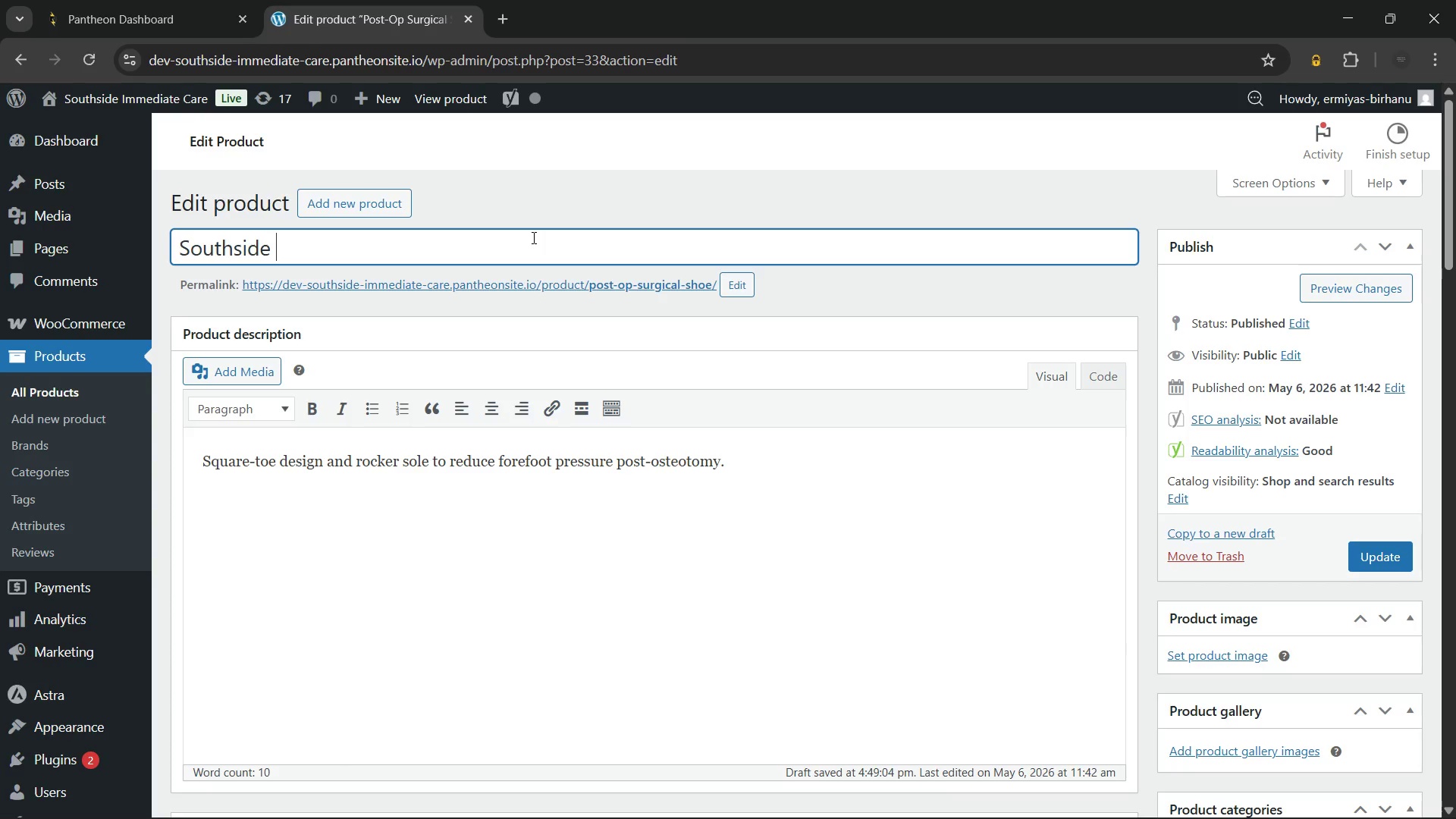 
wait(8.5)
 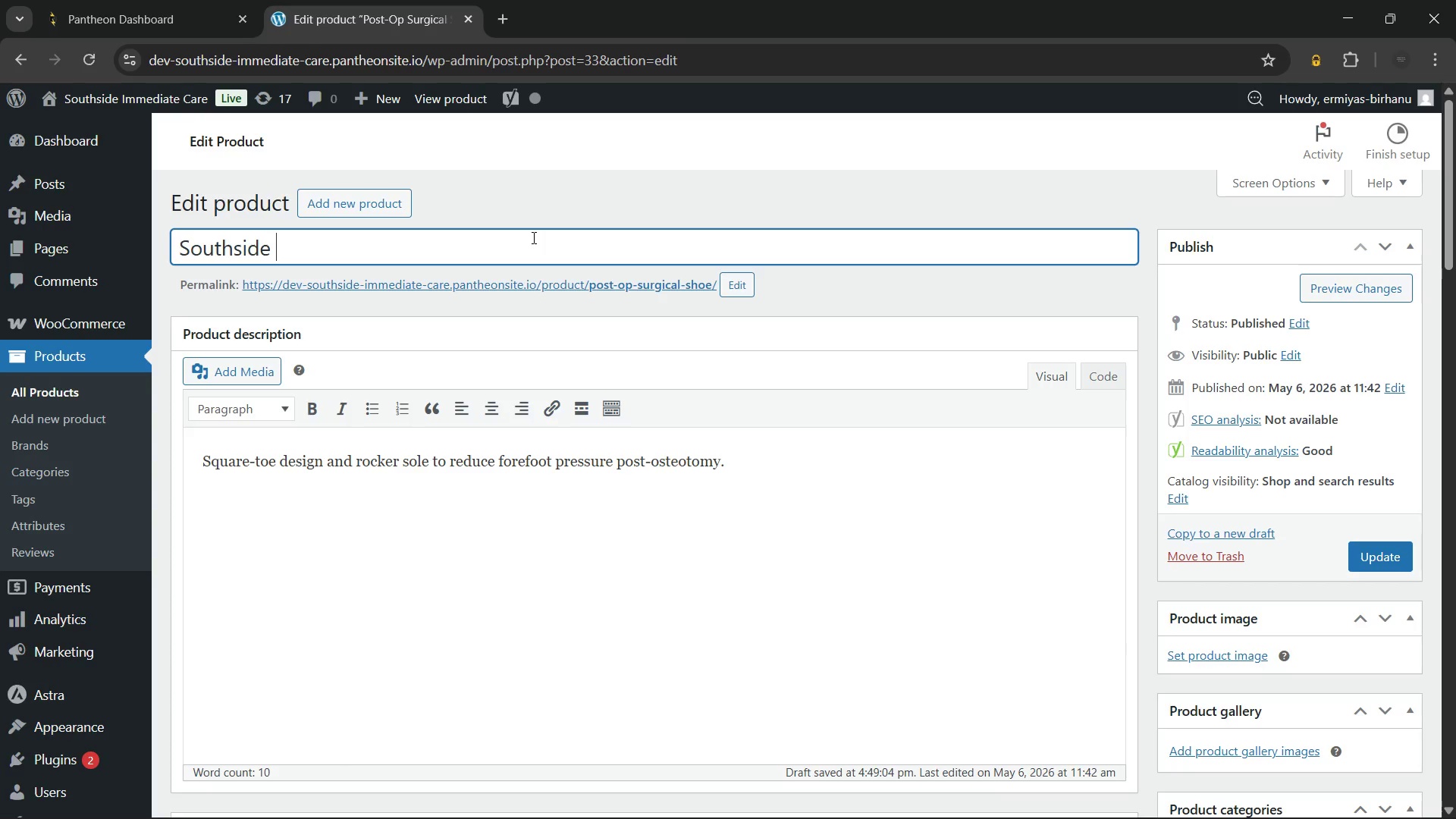 
type(Medical)
 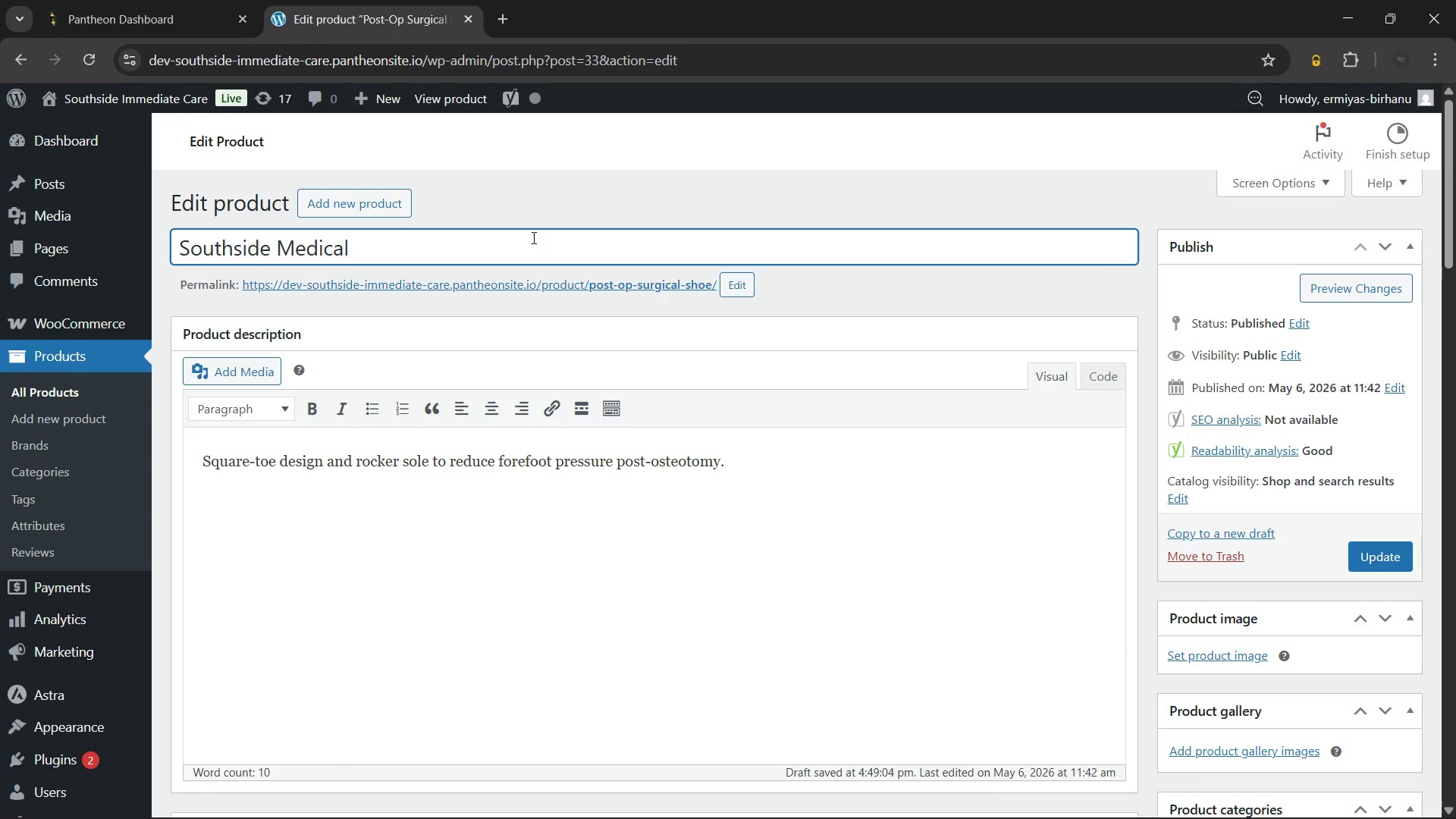 
wait(8.69)
 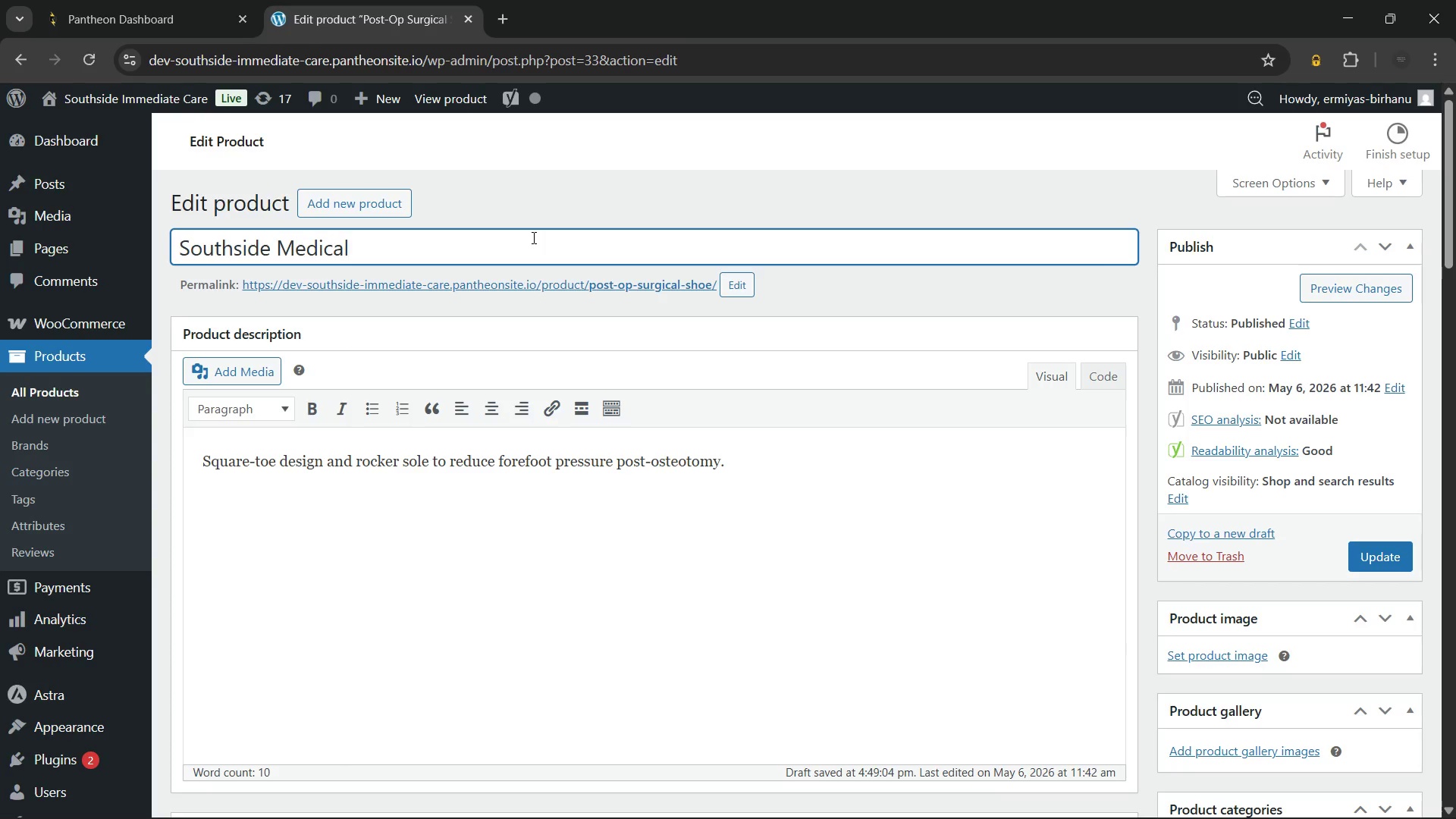 
type( Surgical Soe for )
 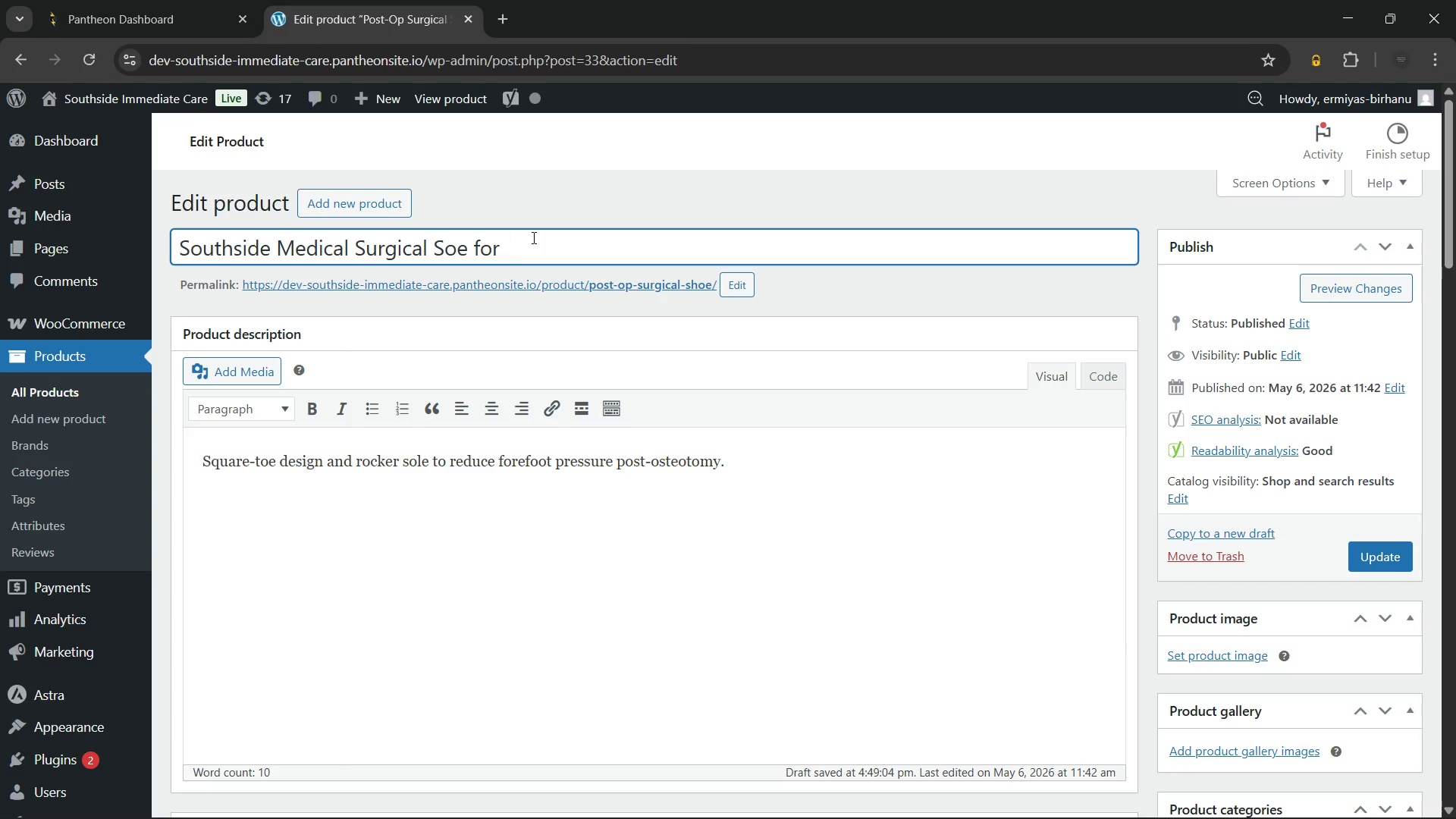 
key(ArrowLeft)
 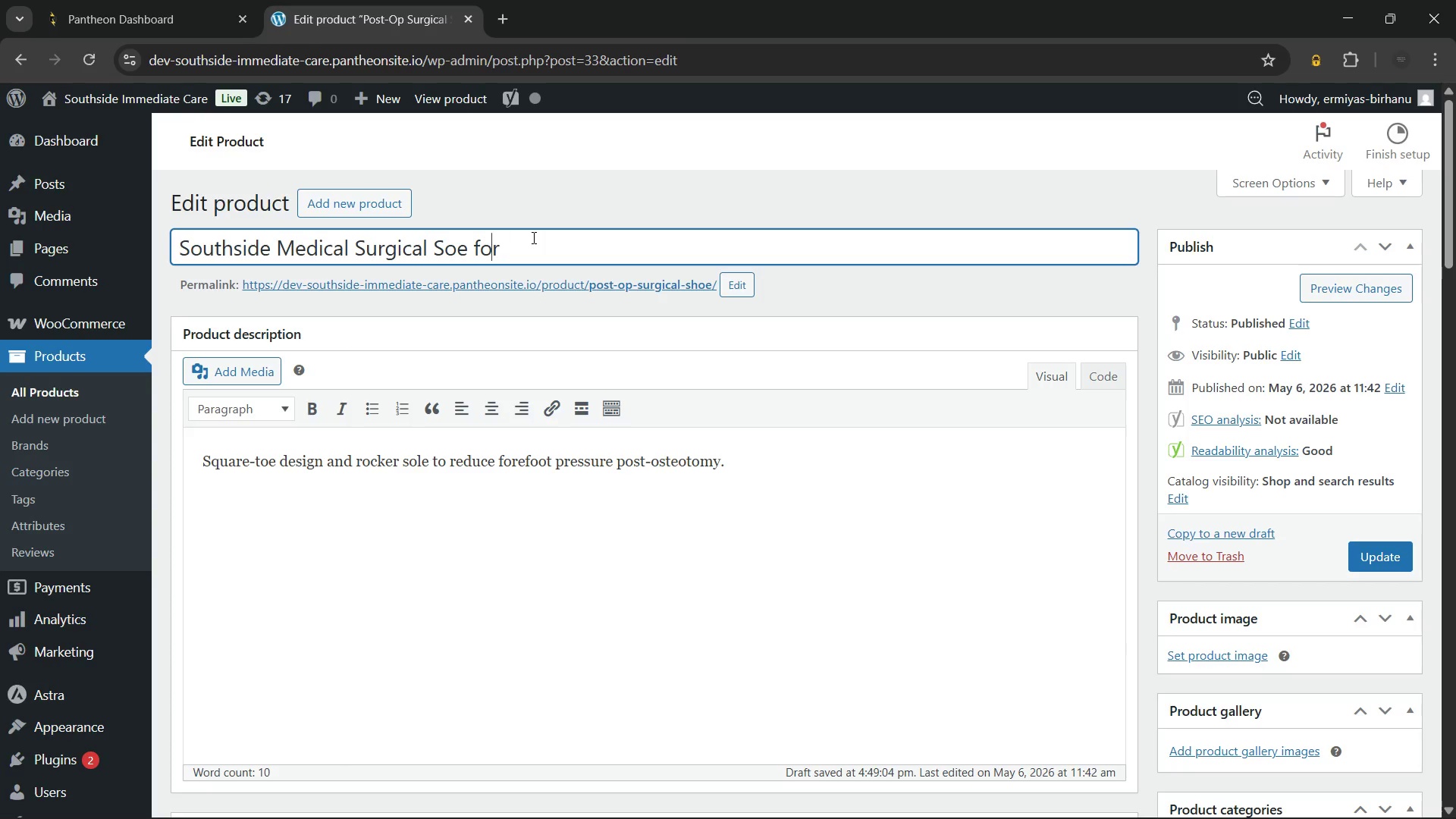 
key(ArrowLeft)
 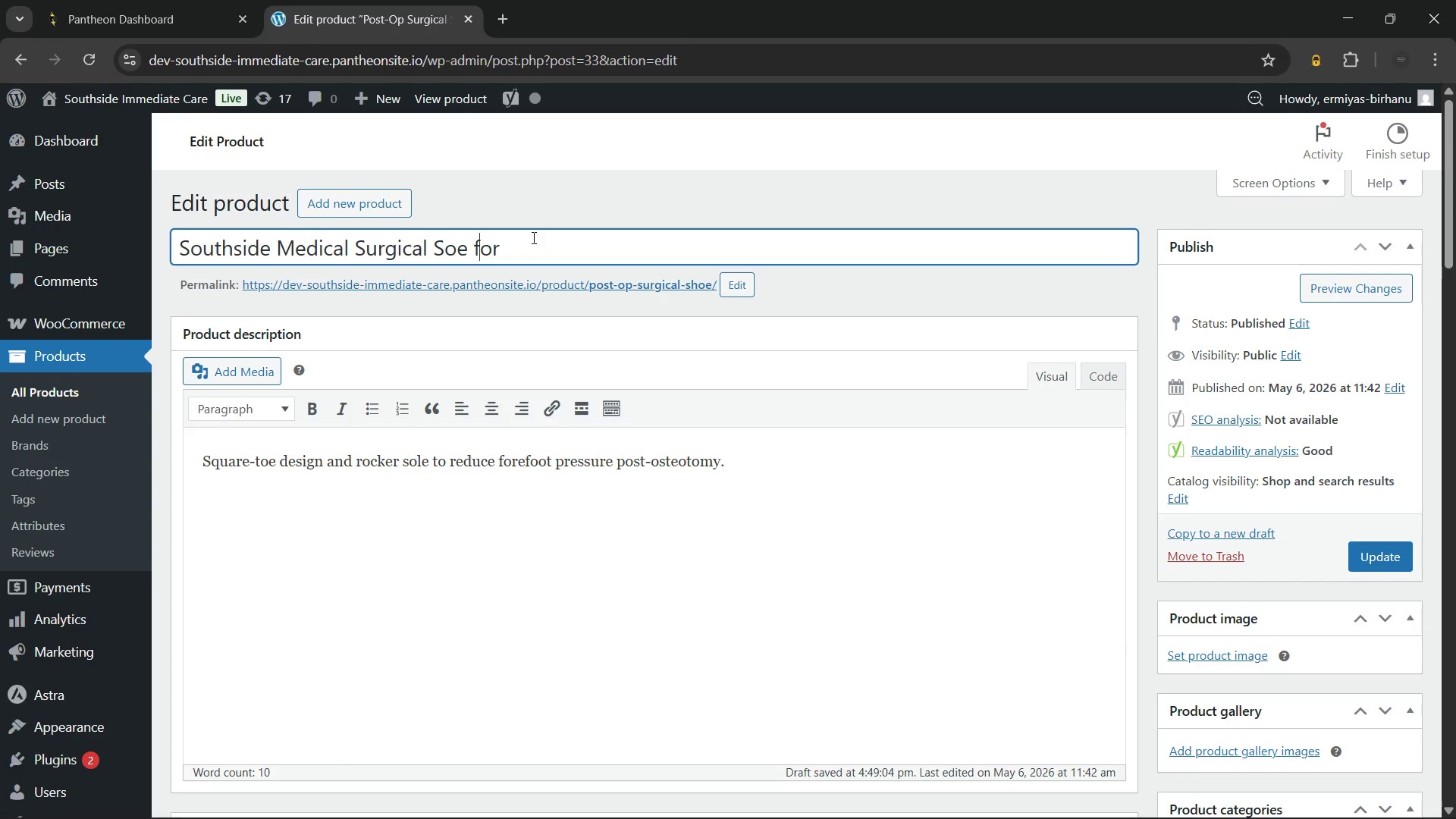 
key(ArrowLeft)
 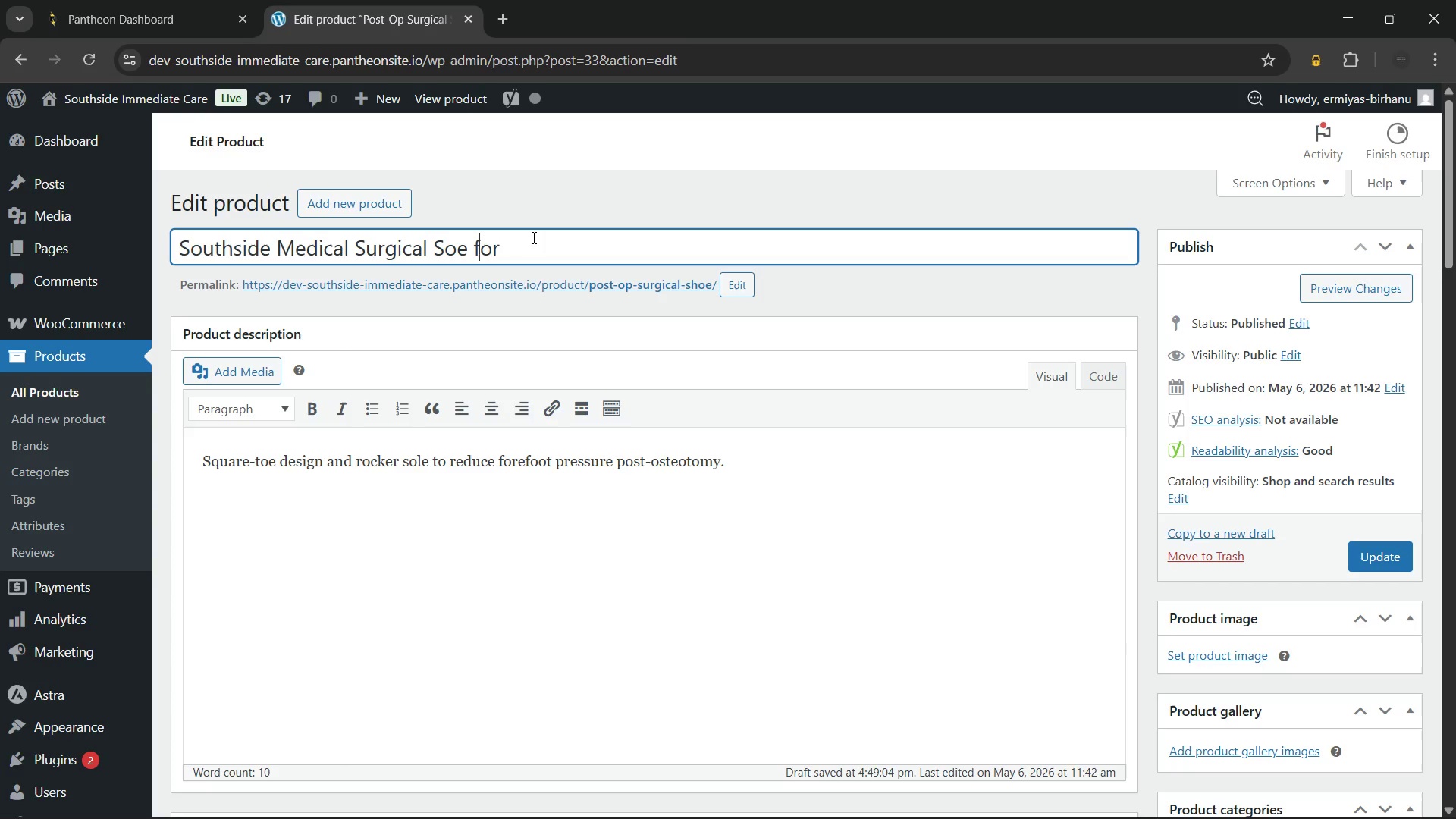 
key(ArrowLeft)
 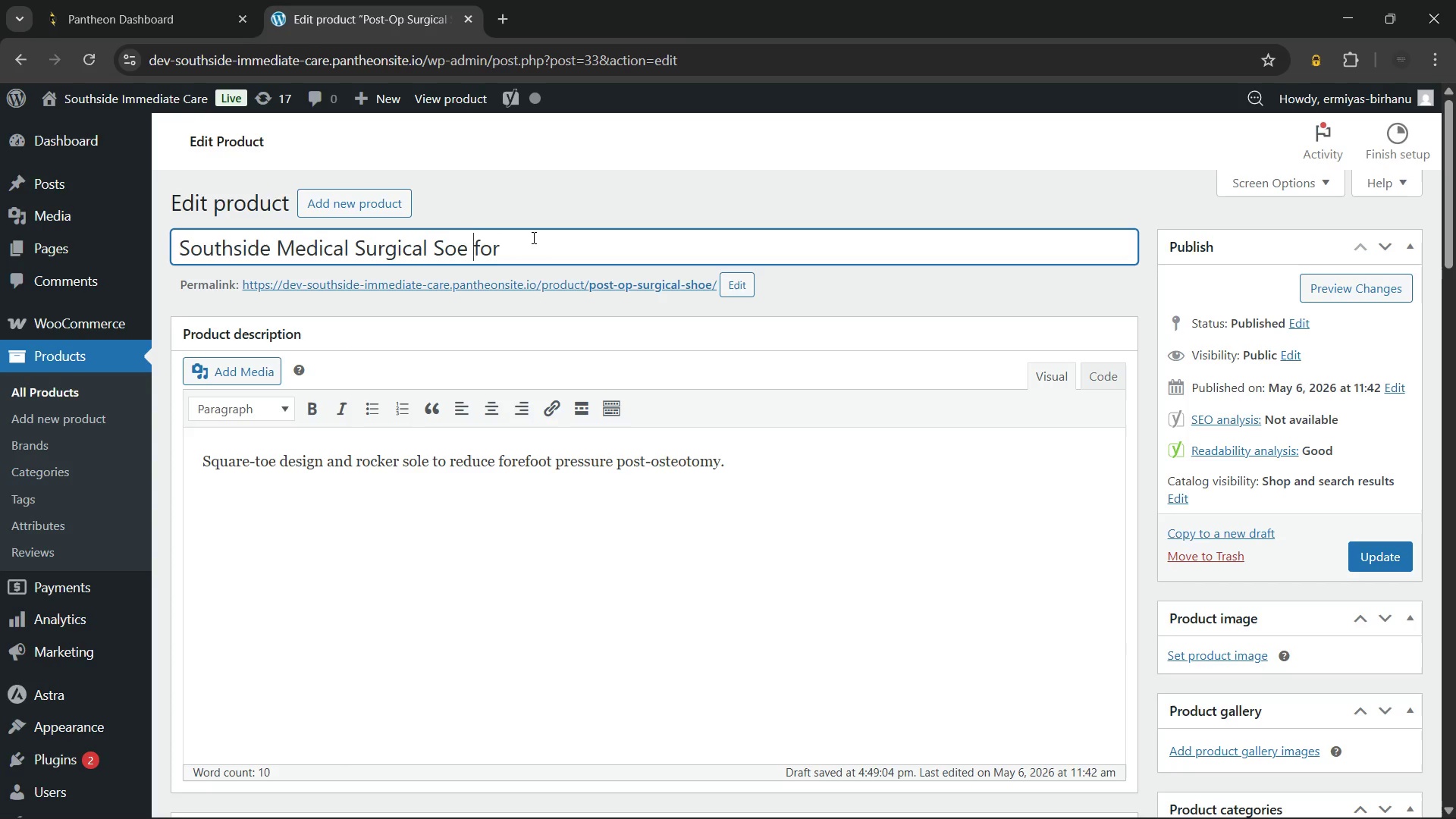 
key(ArrowLeft)
 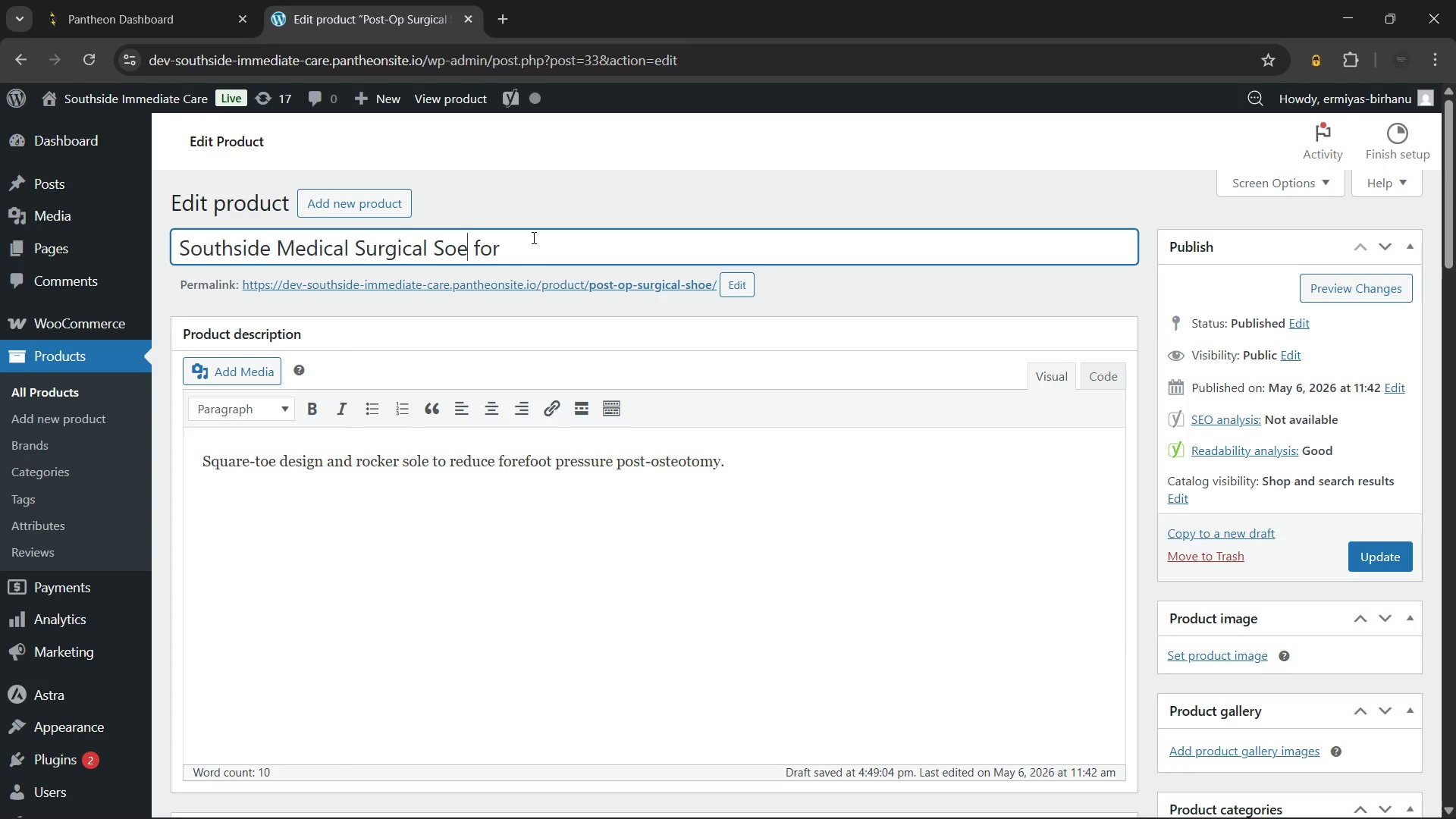 
key(ArrowLeft)
 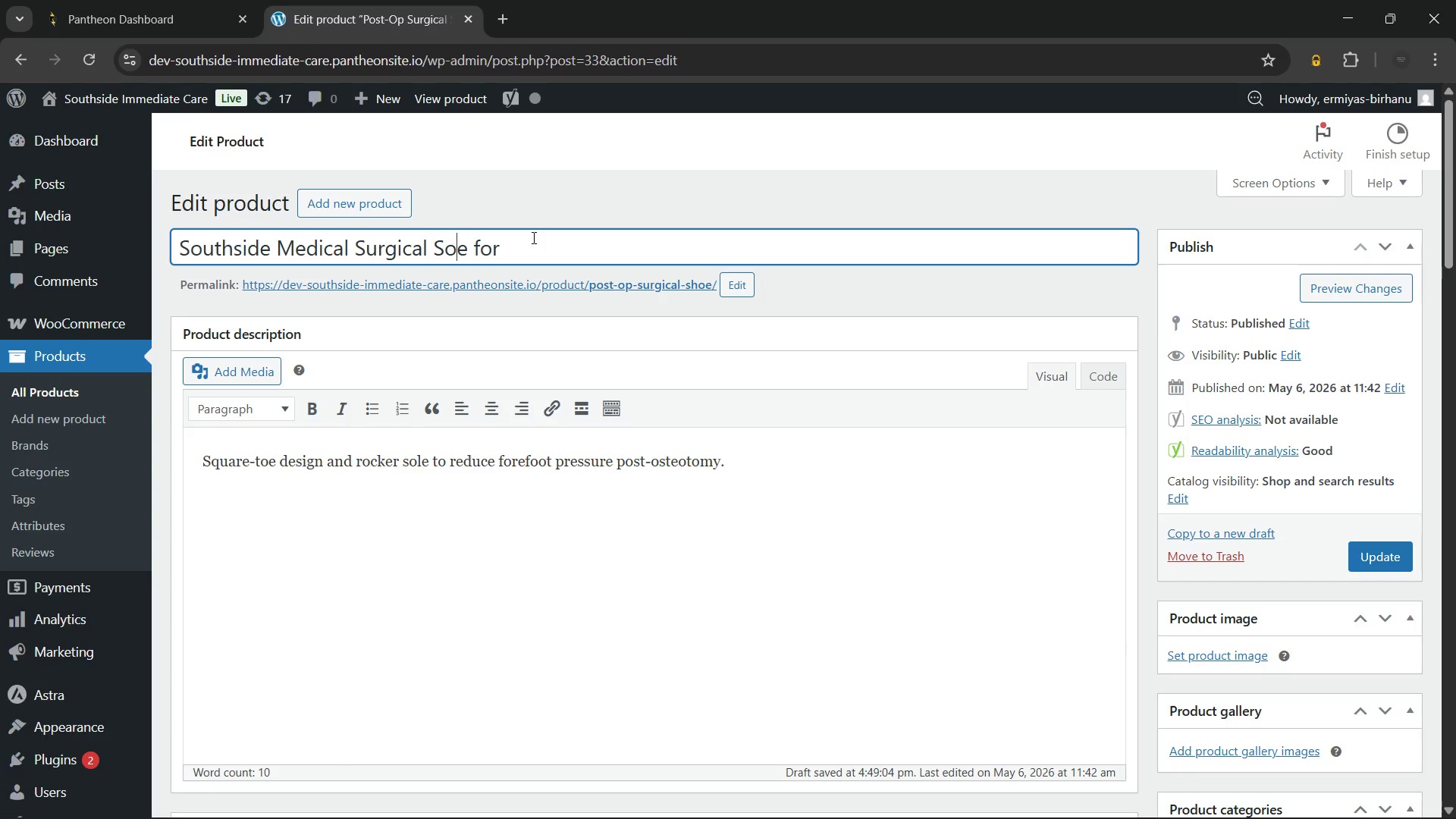 
key(ArrowLeft)
 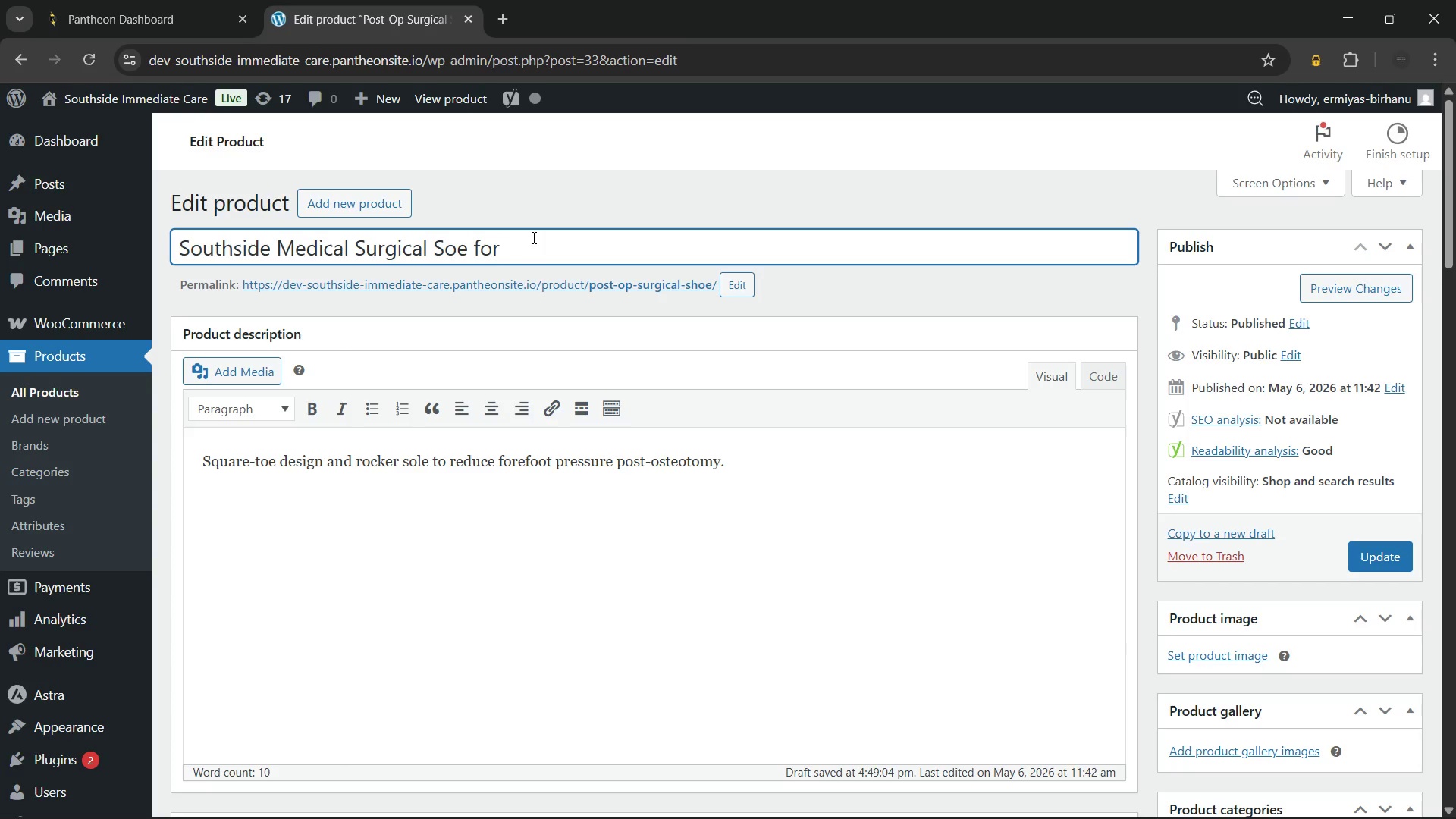 
key(H)
 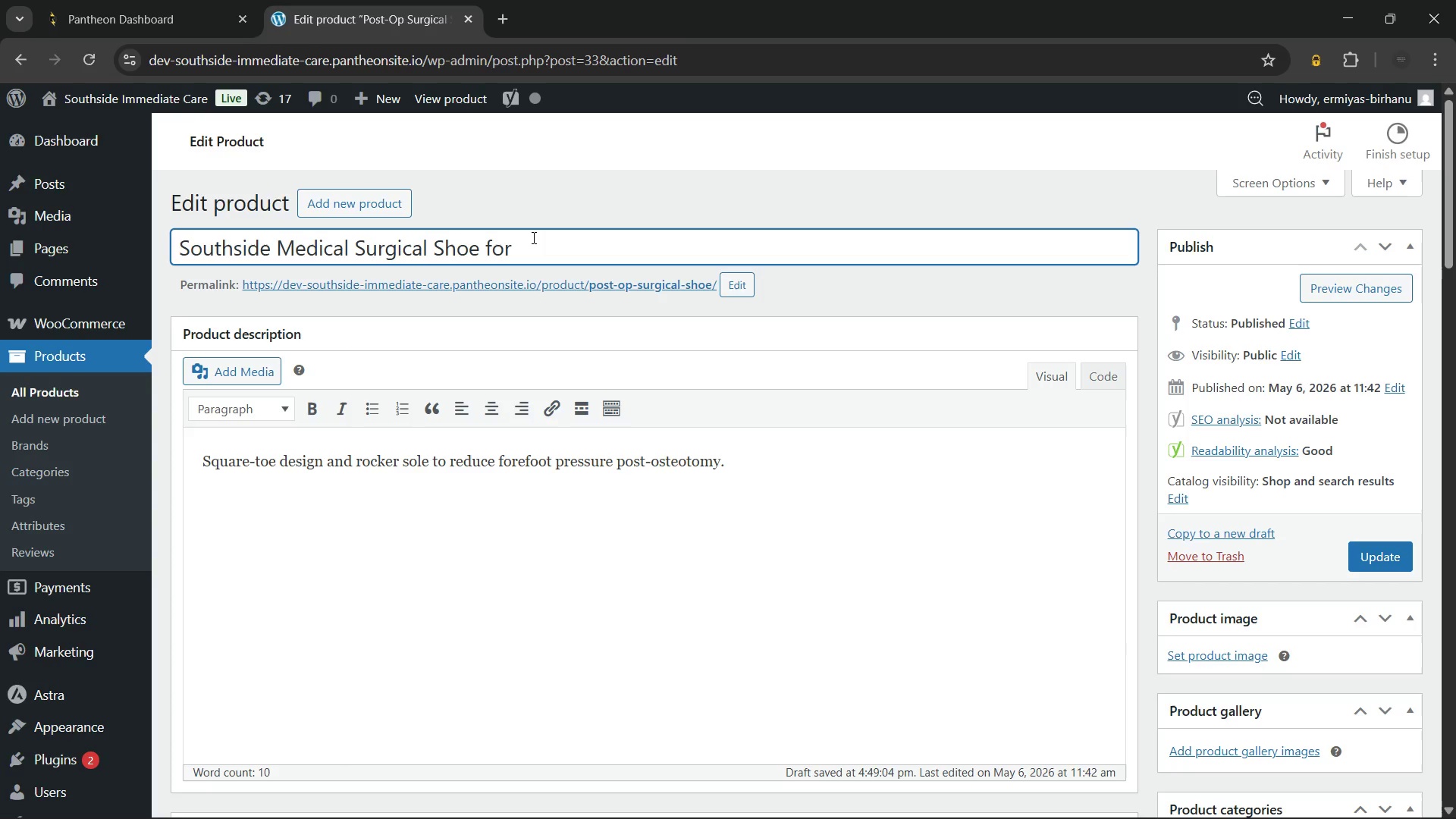 
key(ArrowRight)
 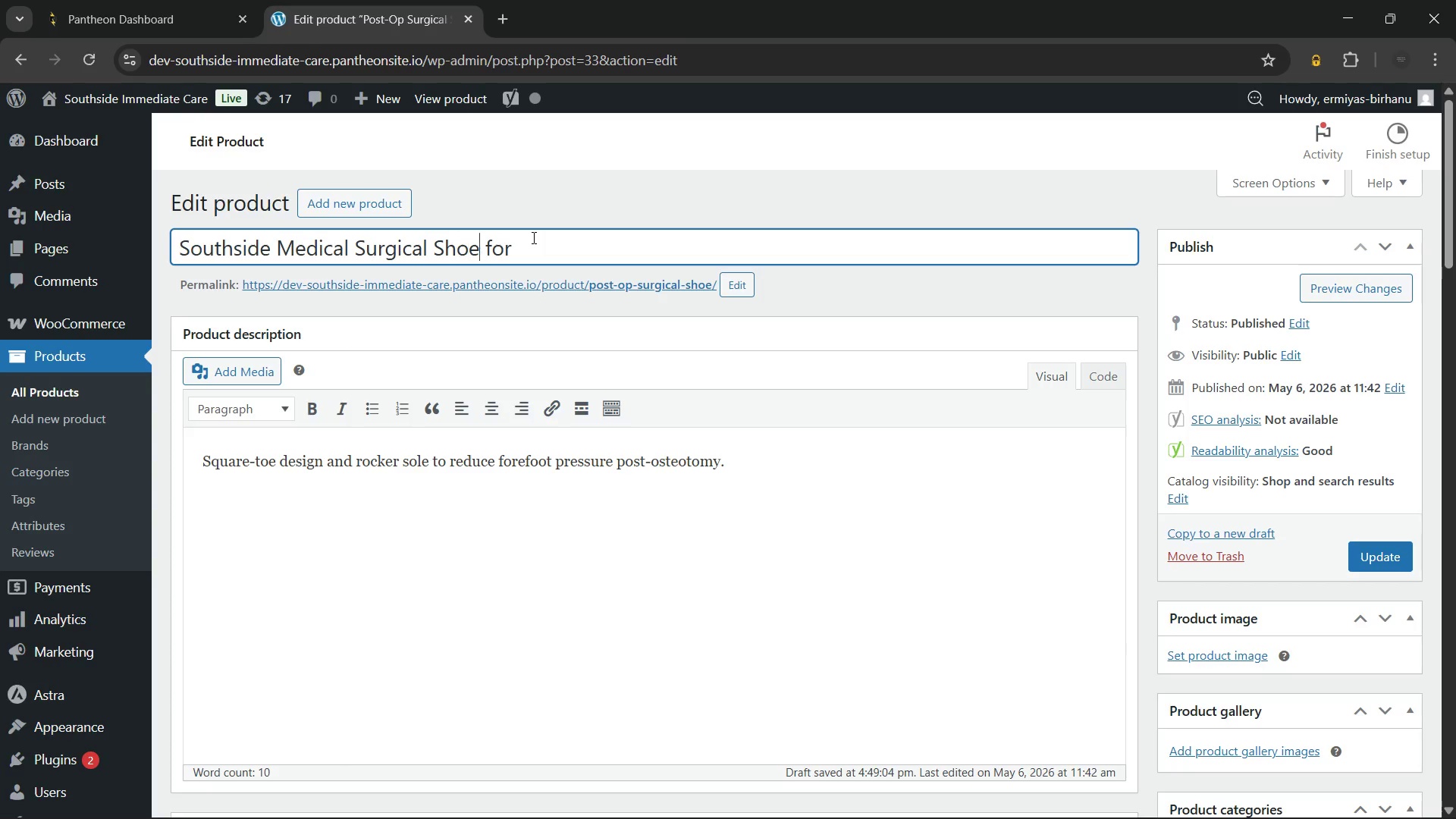 
key(ArrowRight)
 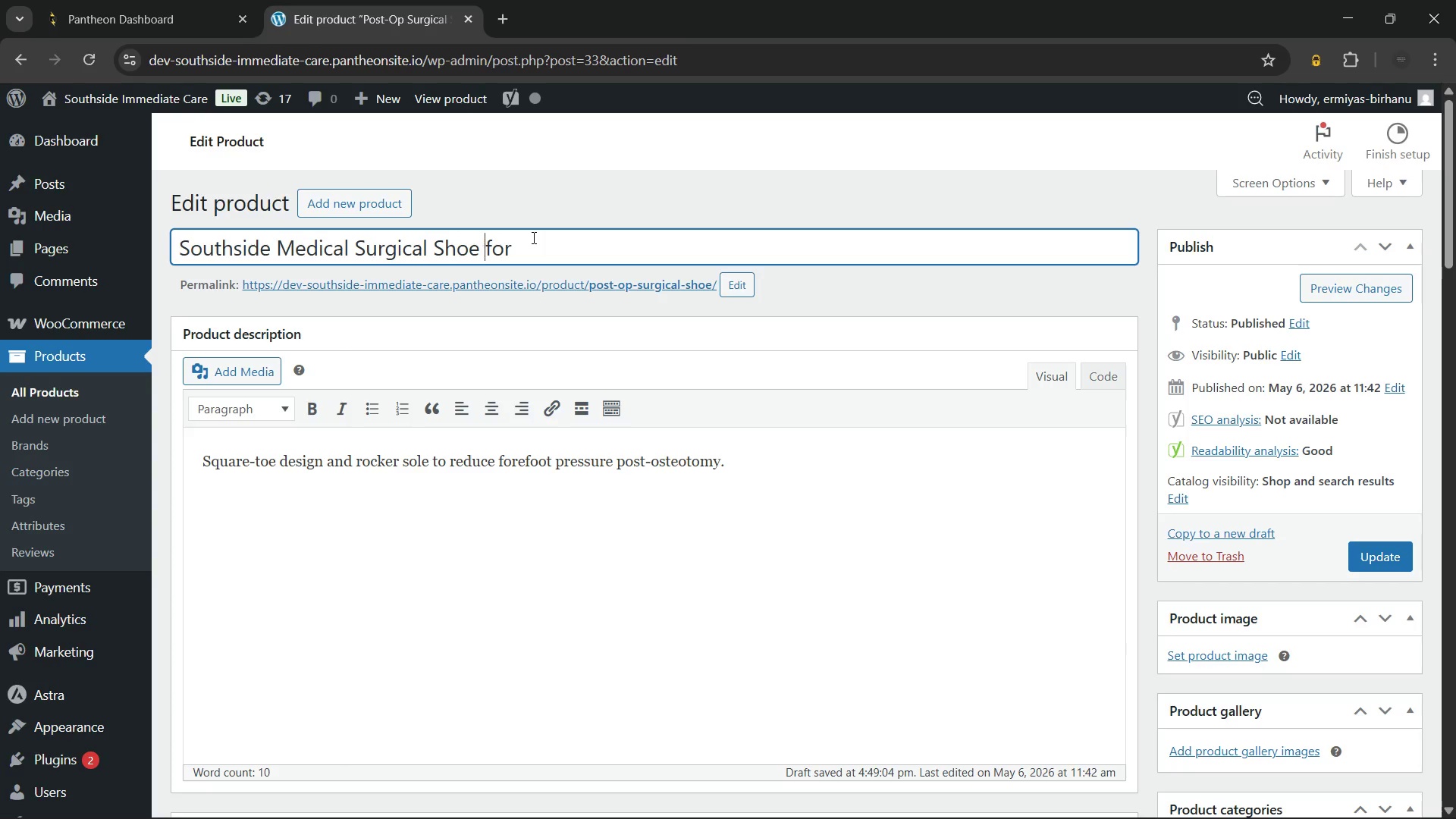 
key(ArrowRight)
 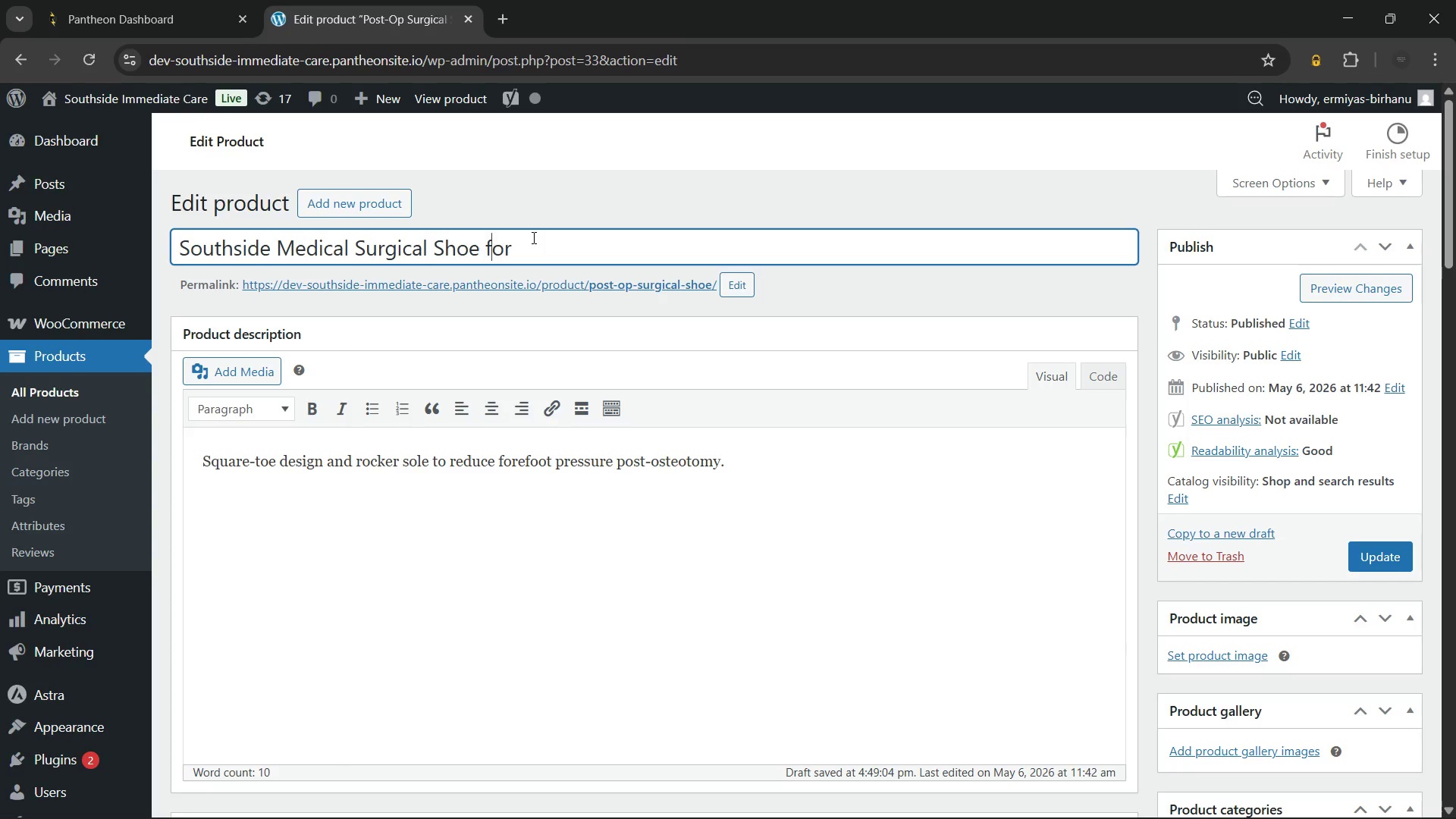 
key(ArrowRight)
 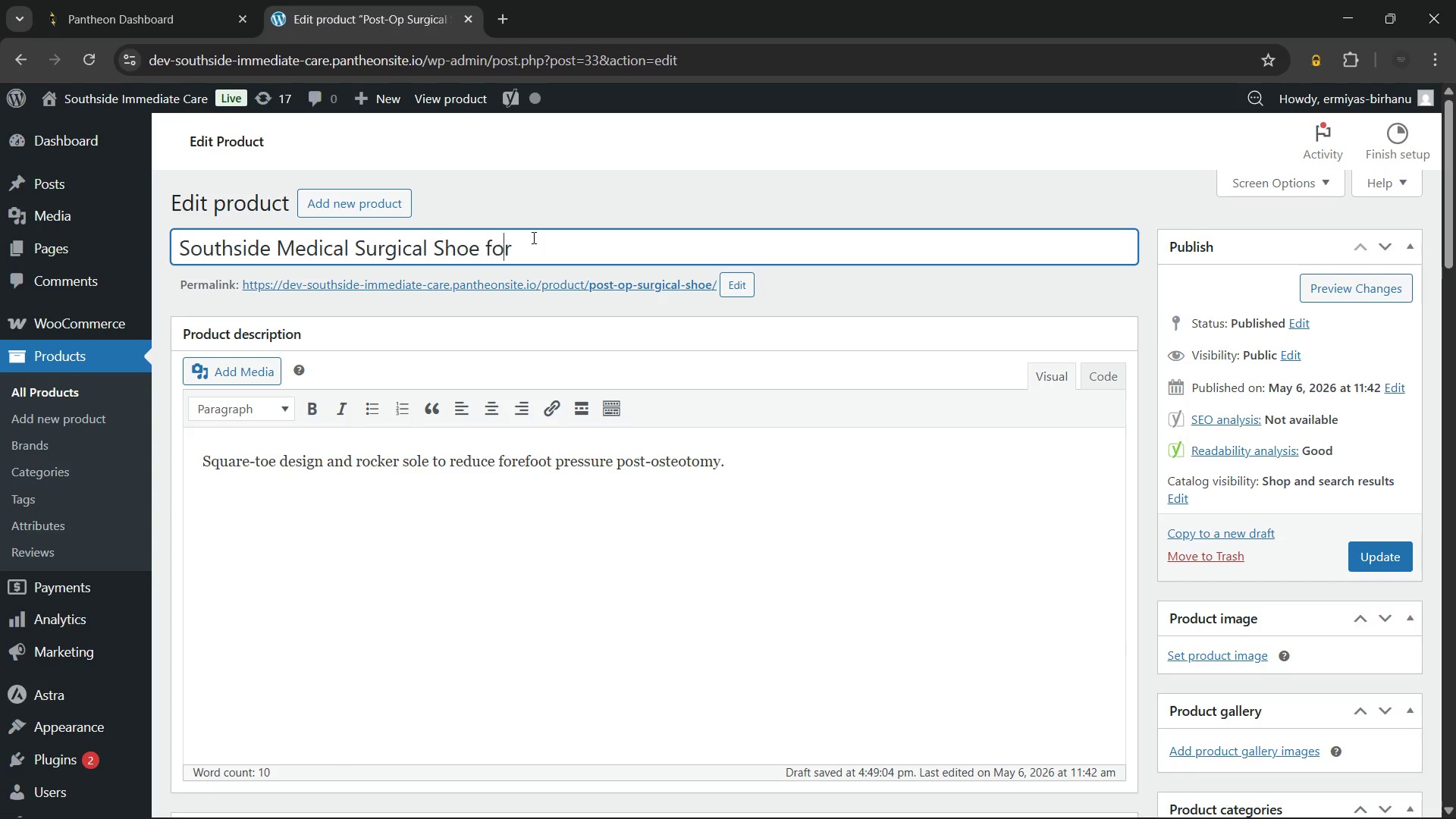 
key(ArrowRight)
 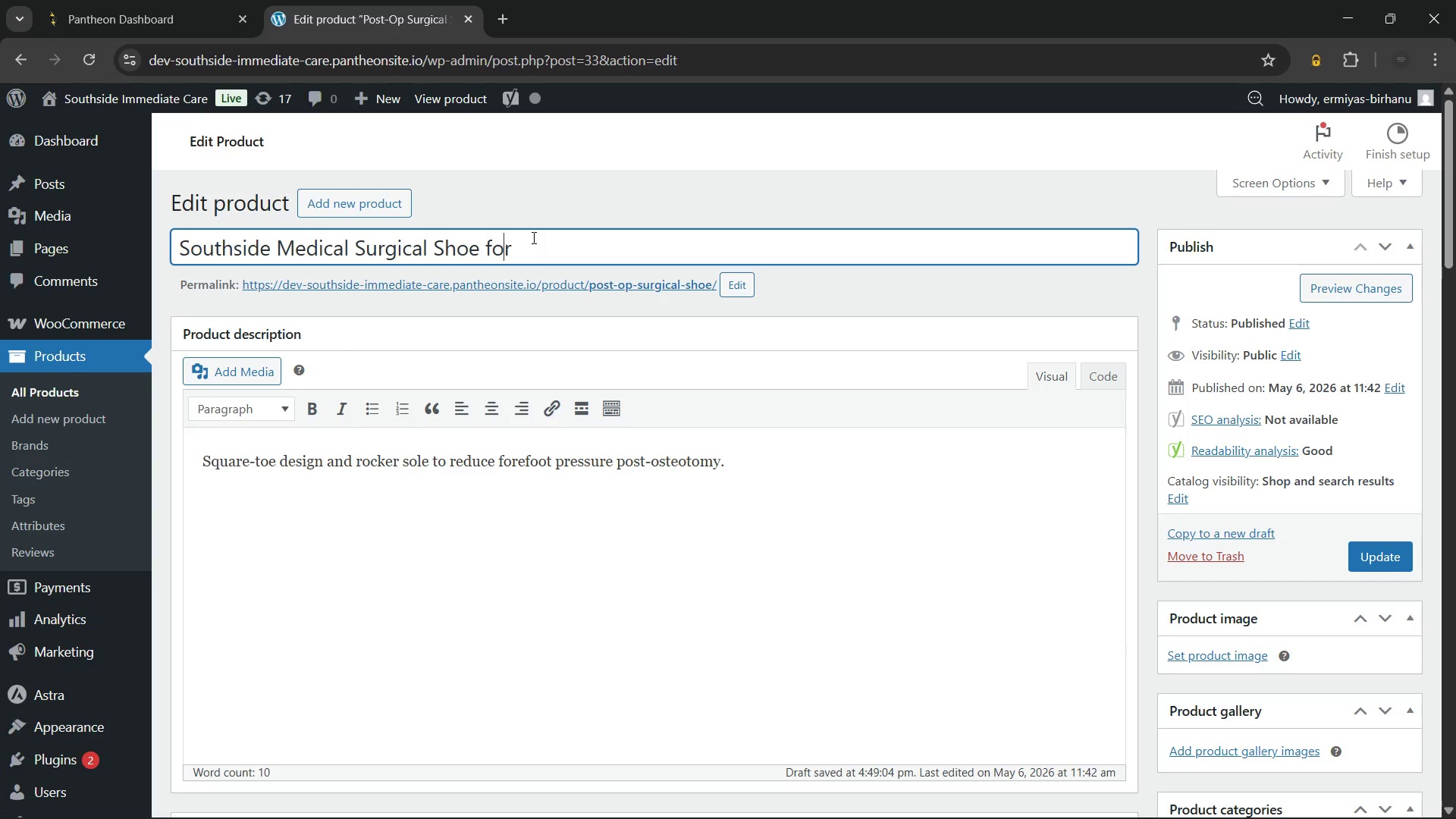 
key(ArrowRight)
 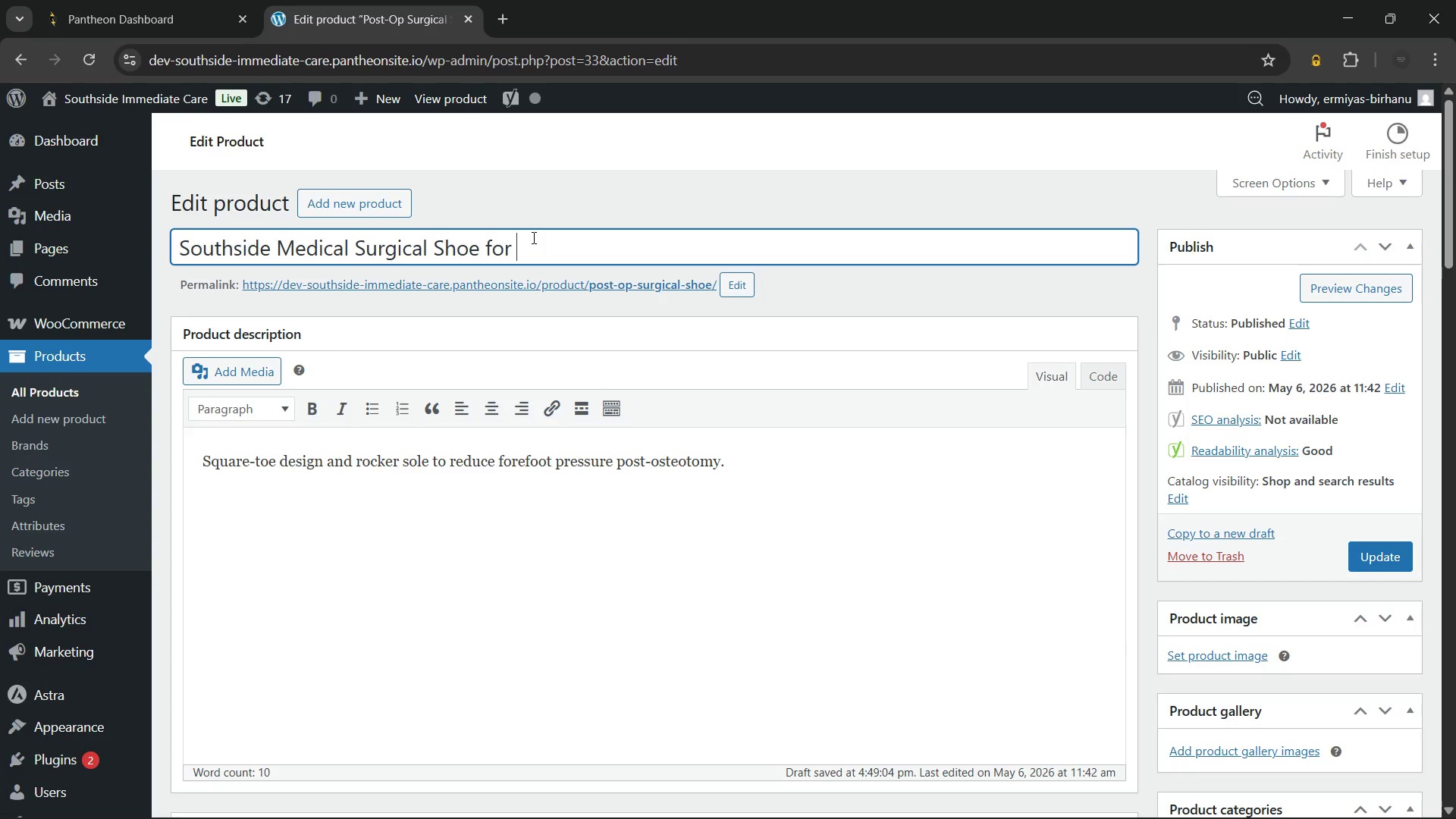 
key(ArrowRight)
 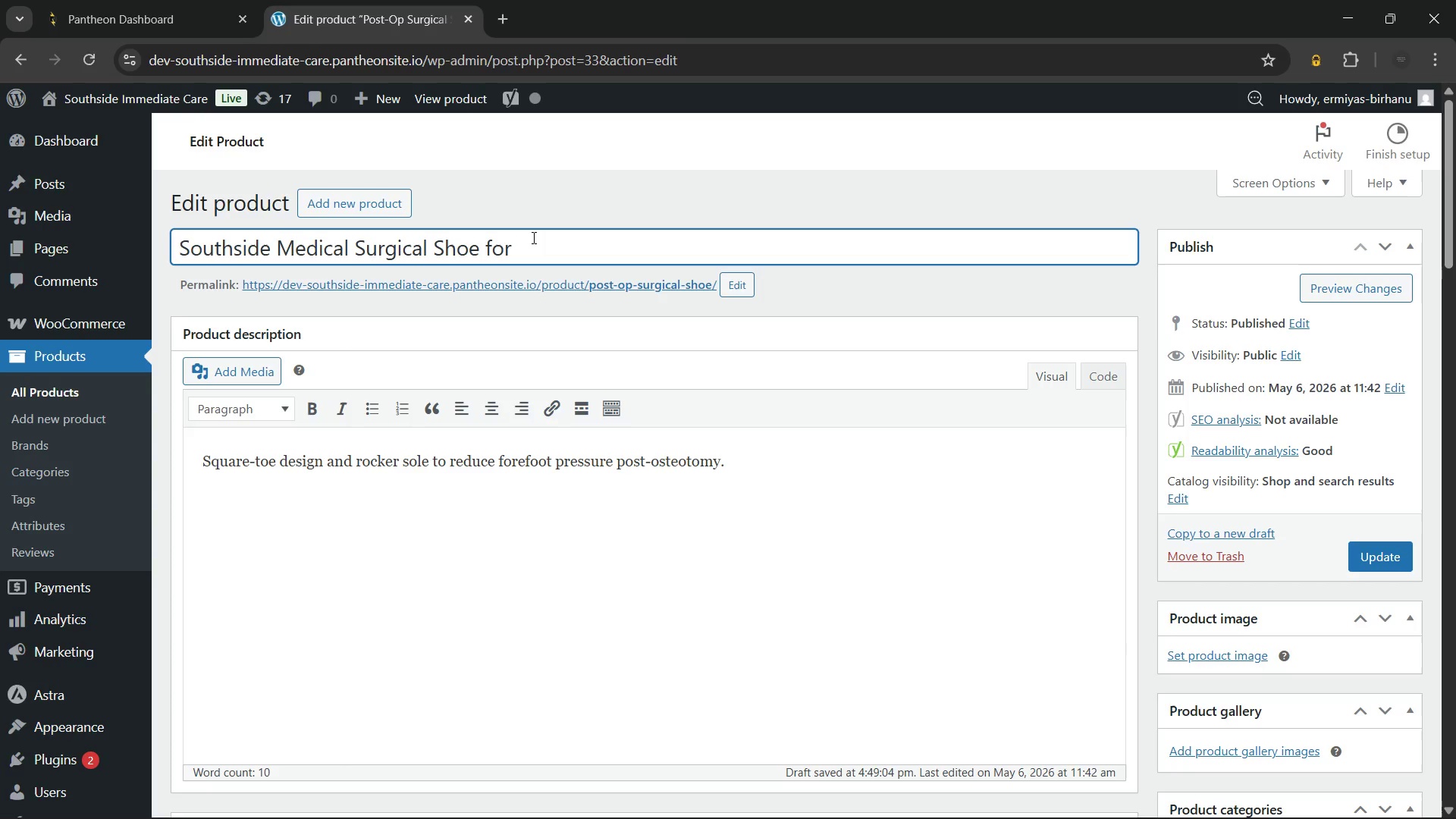 
key(ArrowRight)
 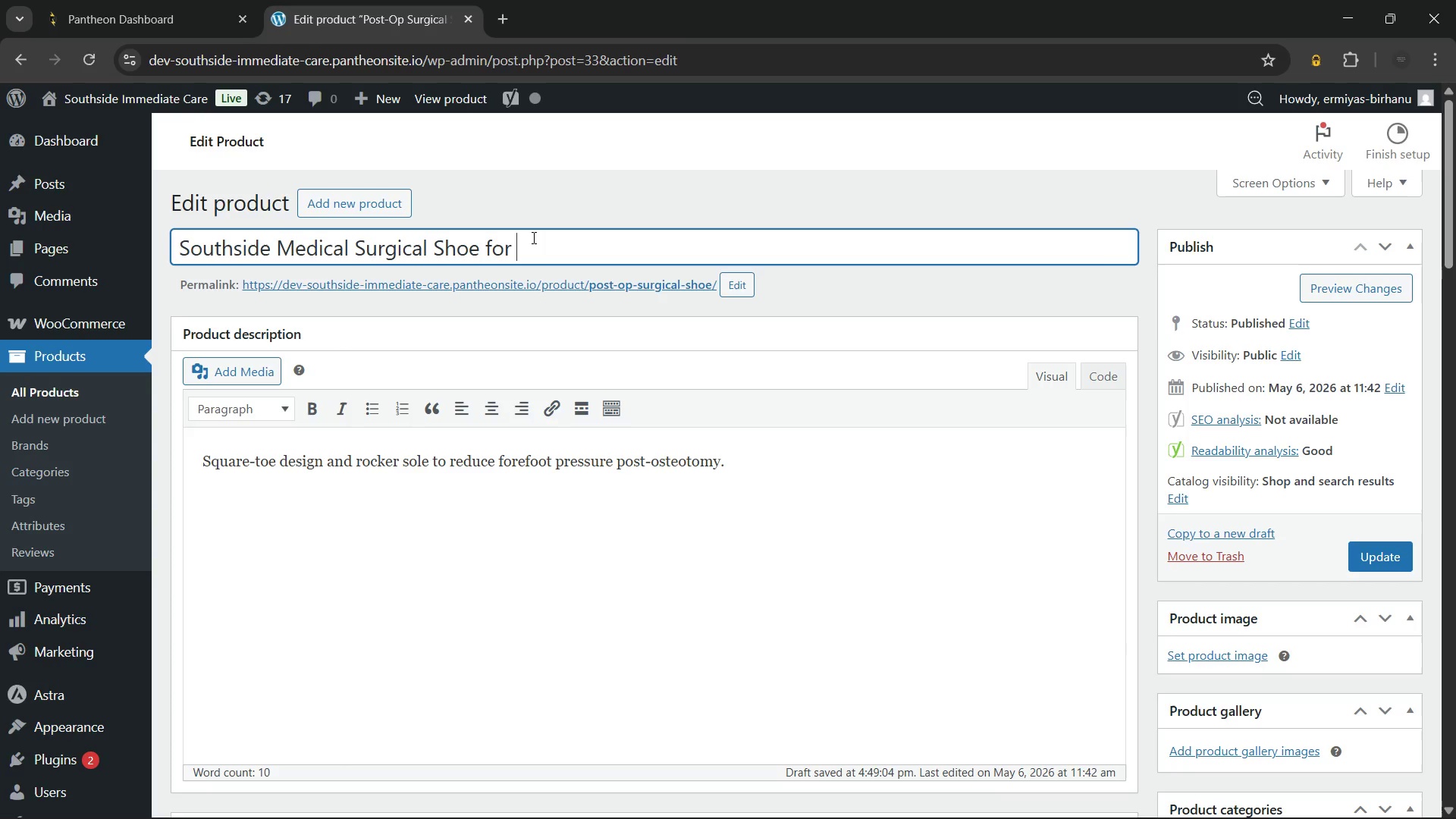 
wait(5.17)
 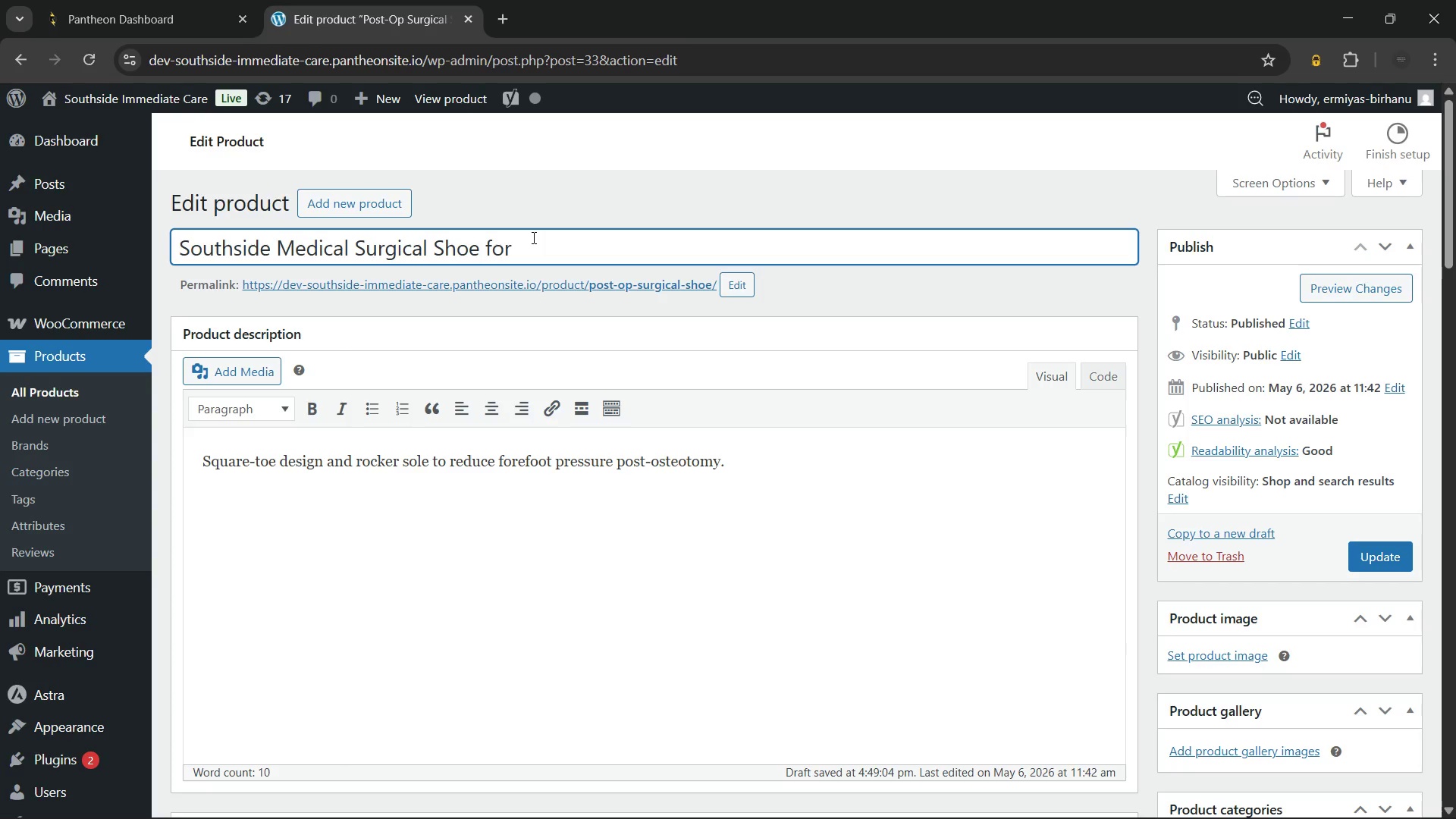 
type(Post-Operative Foot Support)
 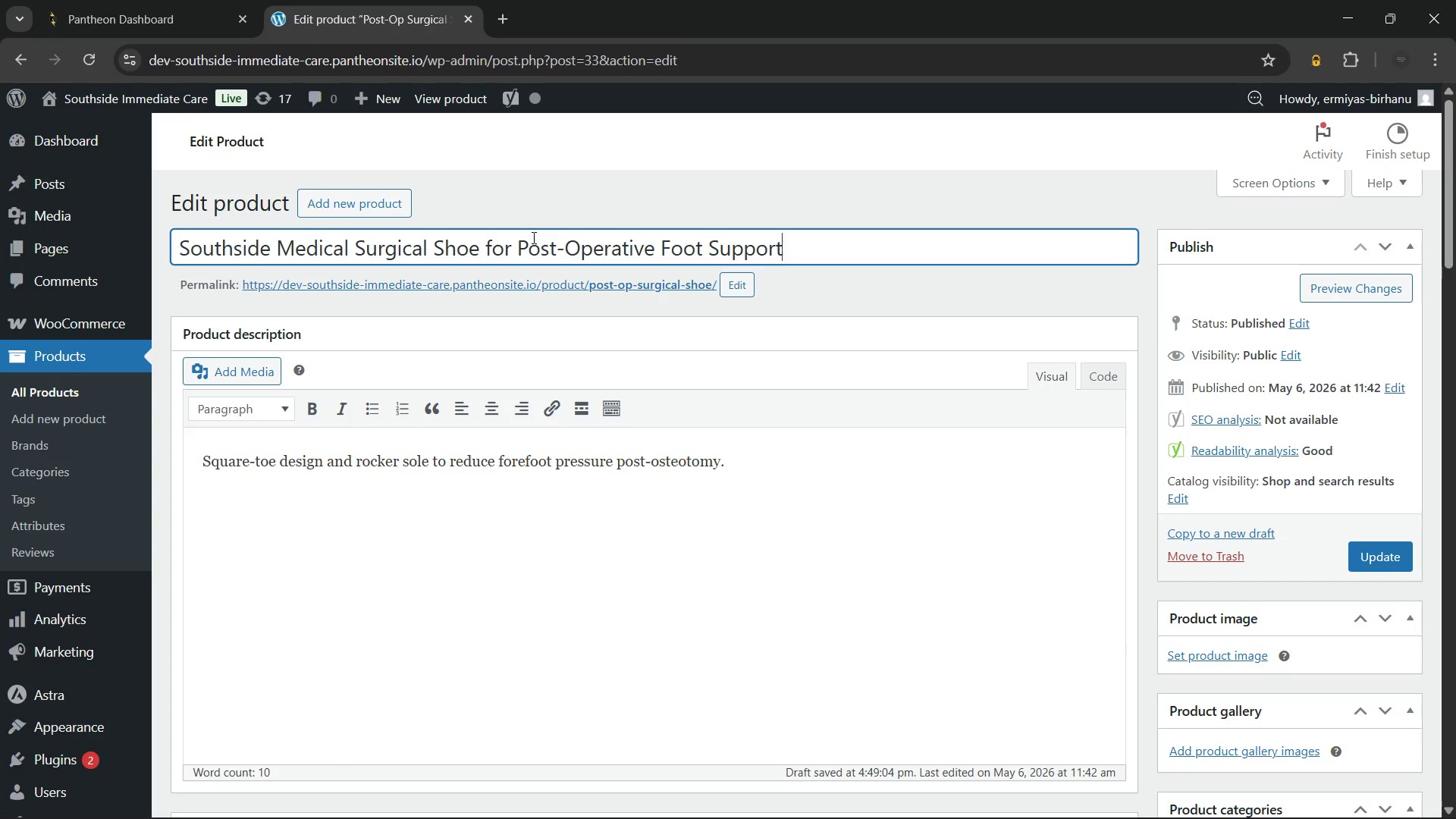 
left_click([760, 457])
 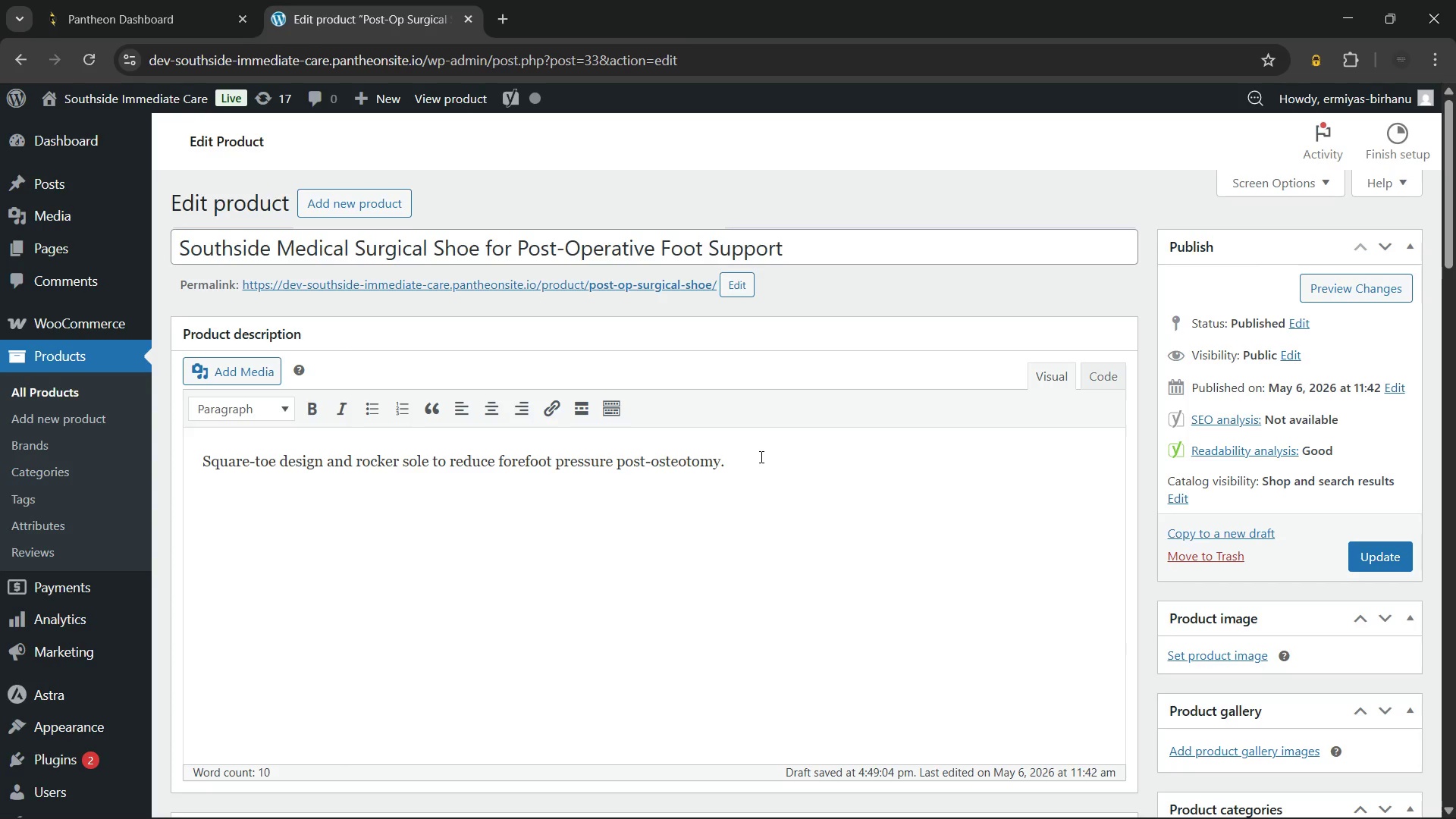 
wait(18.2)
 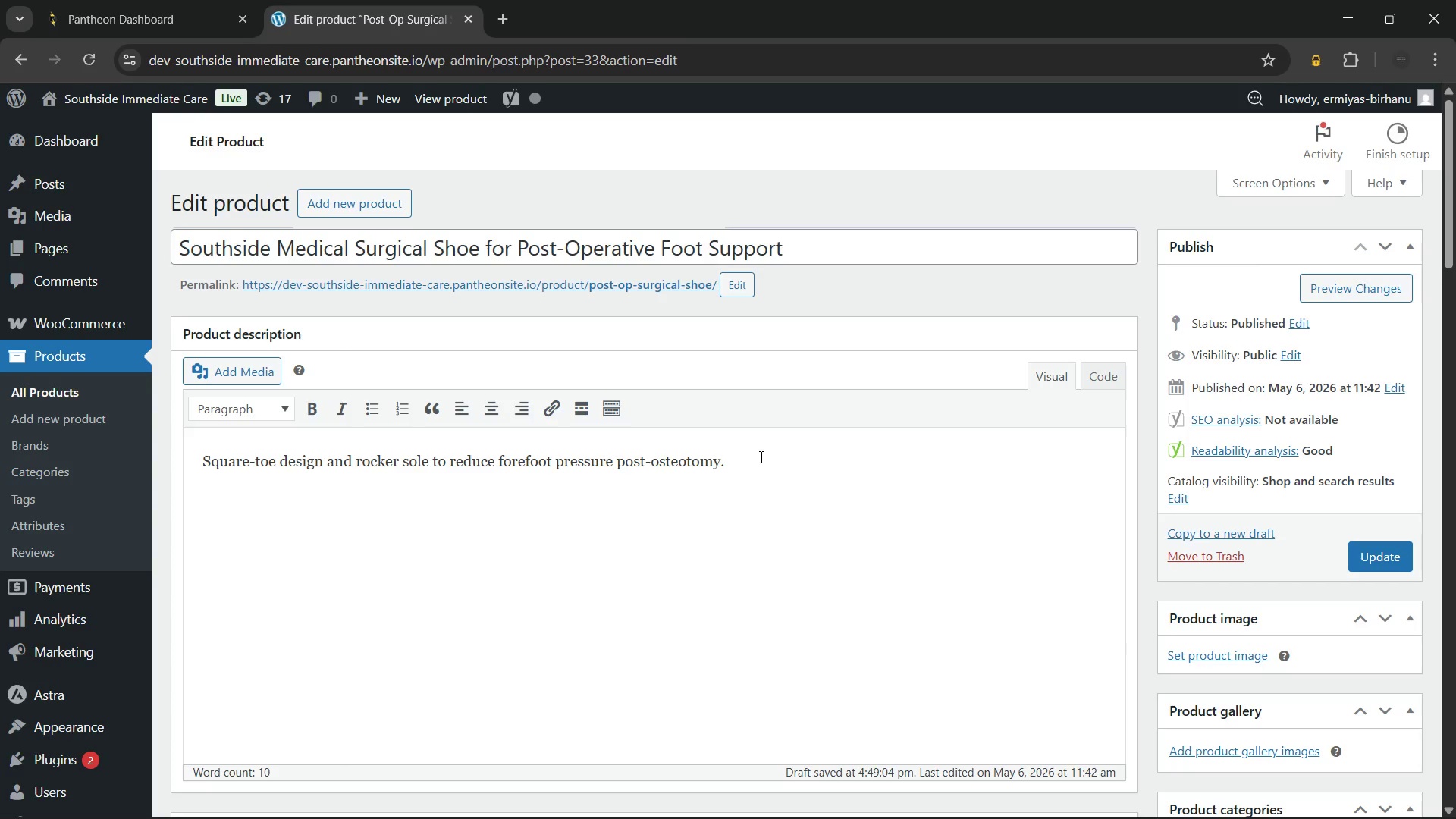 
hold_key(key=ControlLeft, duration=1.25)
 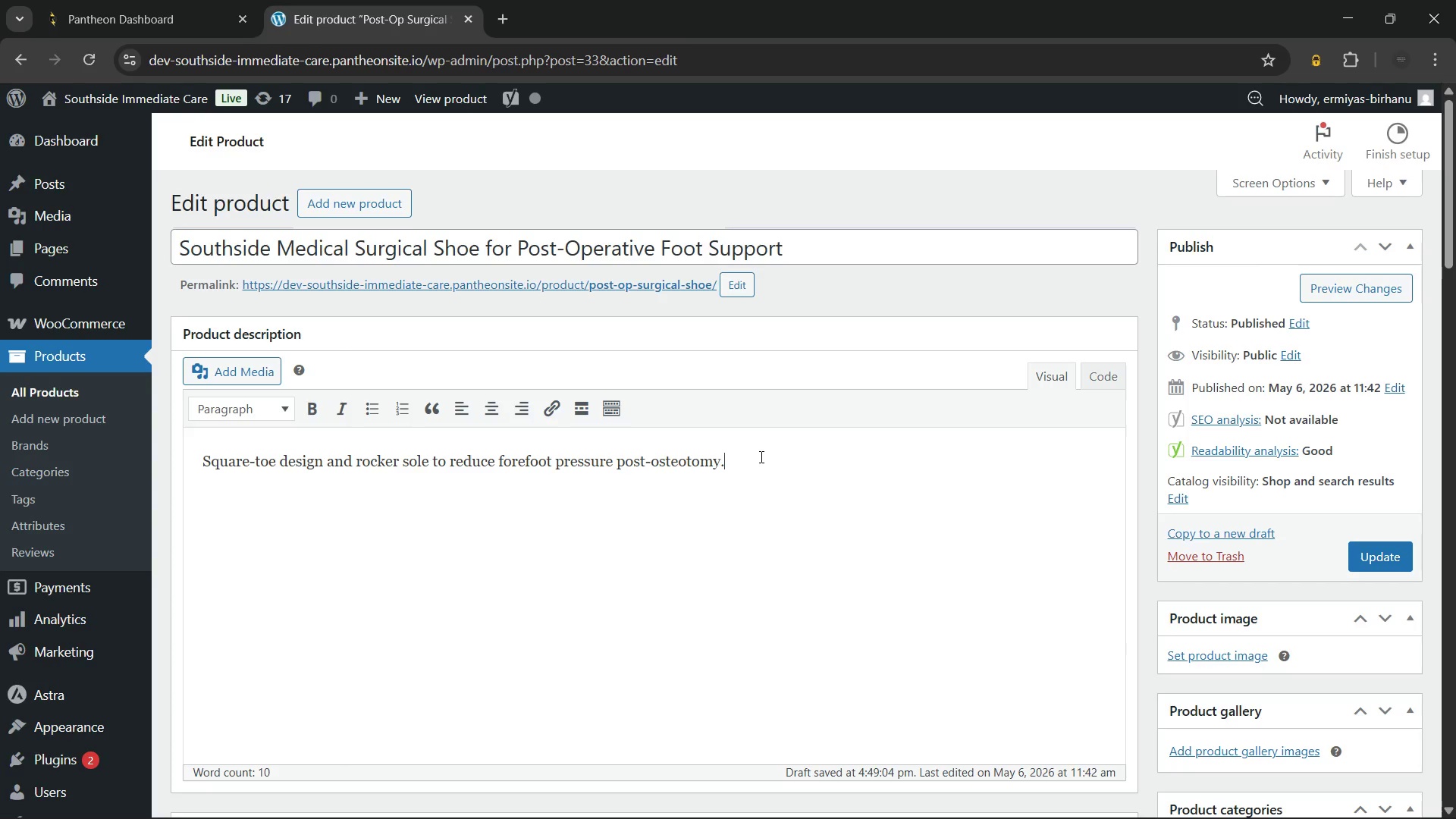 
hold_key(key=ArrowLeft, duration=1.51)
 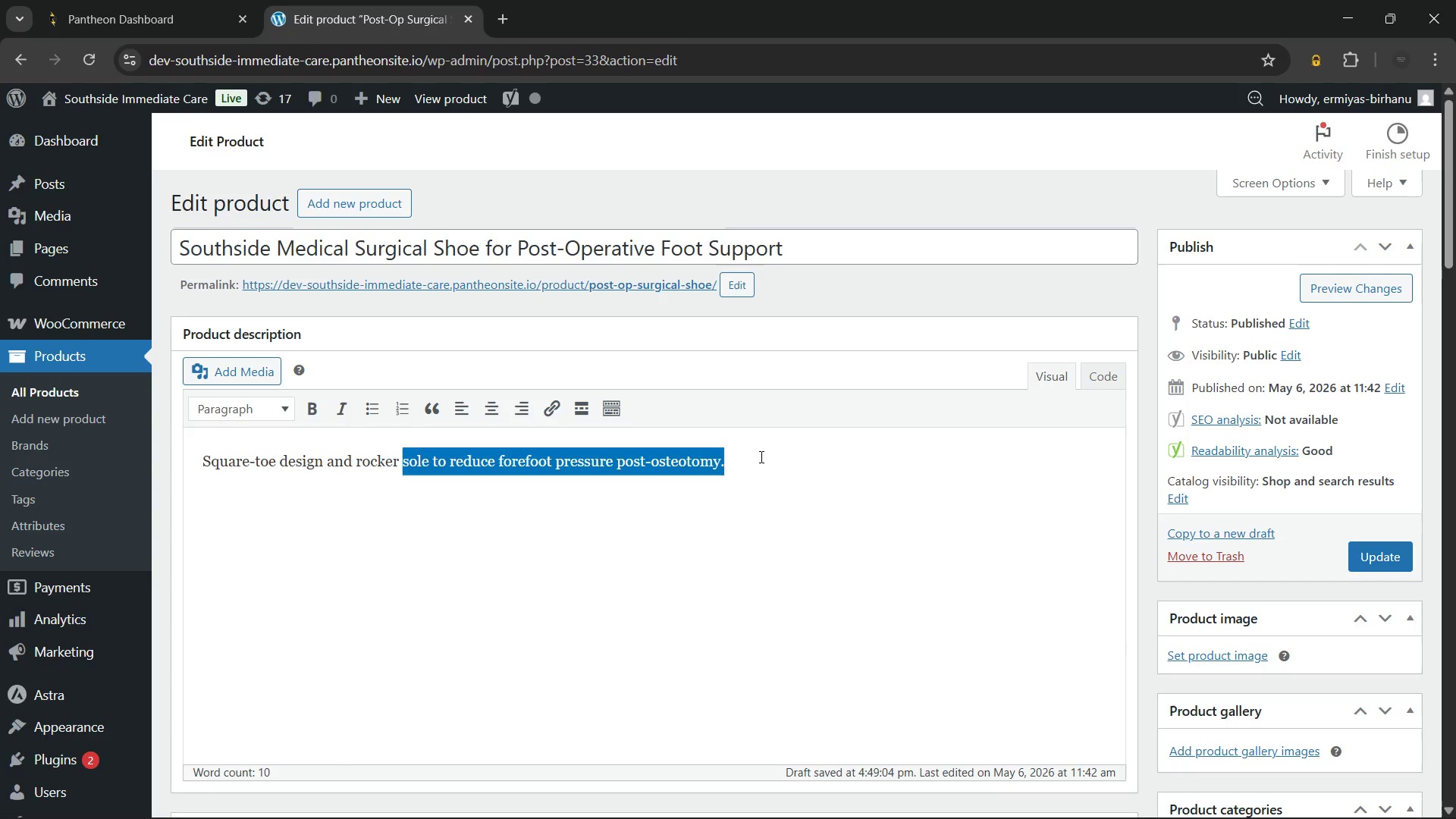 
hold_key(key=ArrowLeft, duration=0.39)
 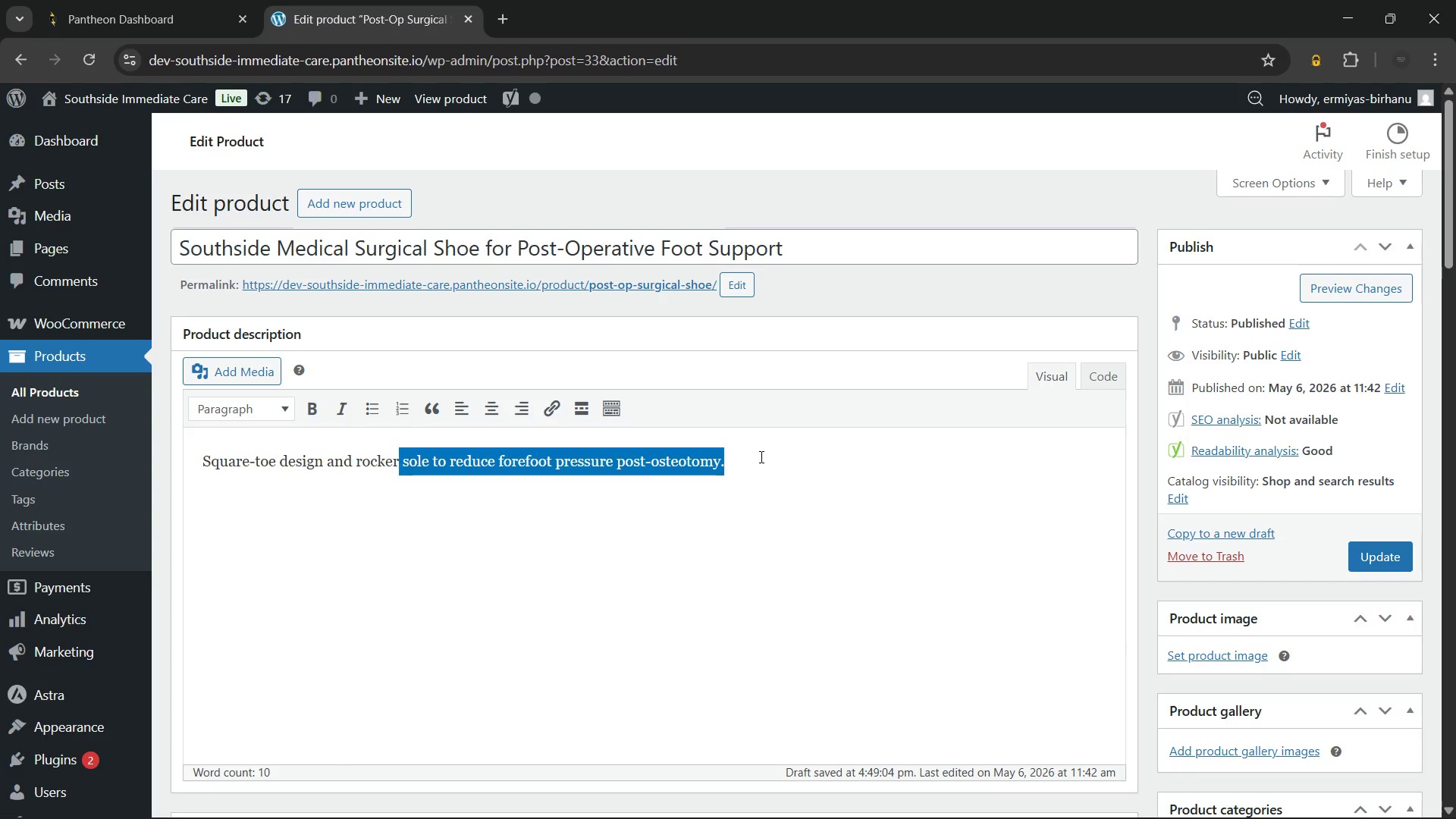 
hold_key(key=ArrowLeft, duration=1.06)
 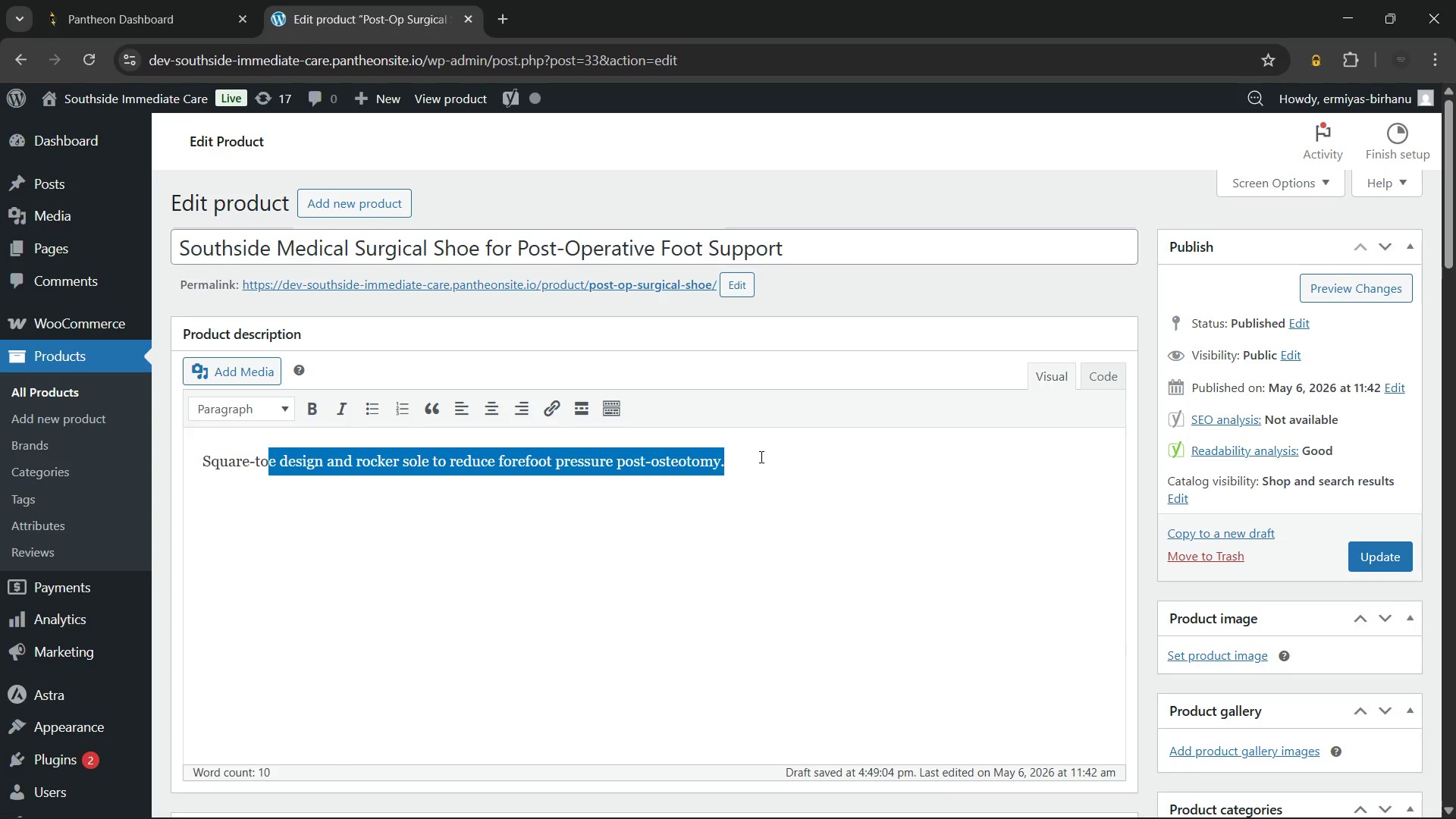 
key(Shift+ArrowLeft)
 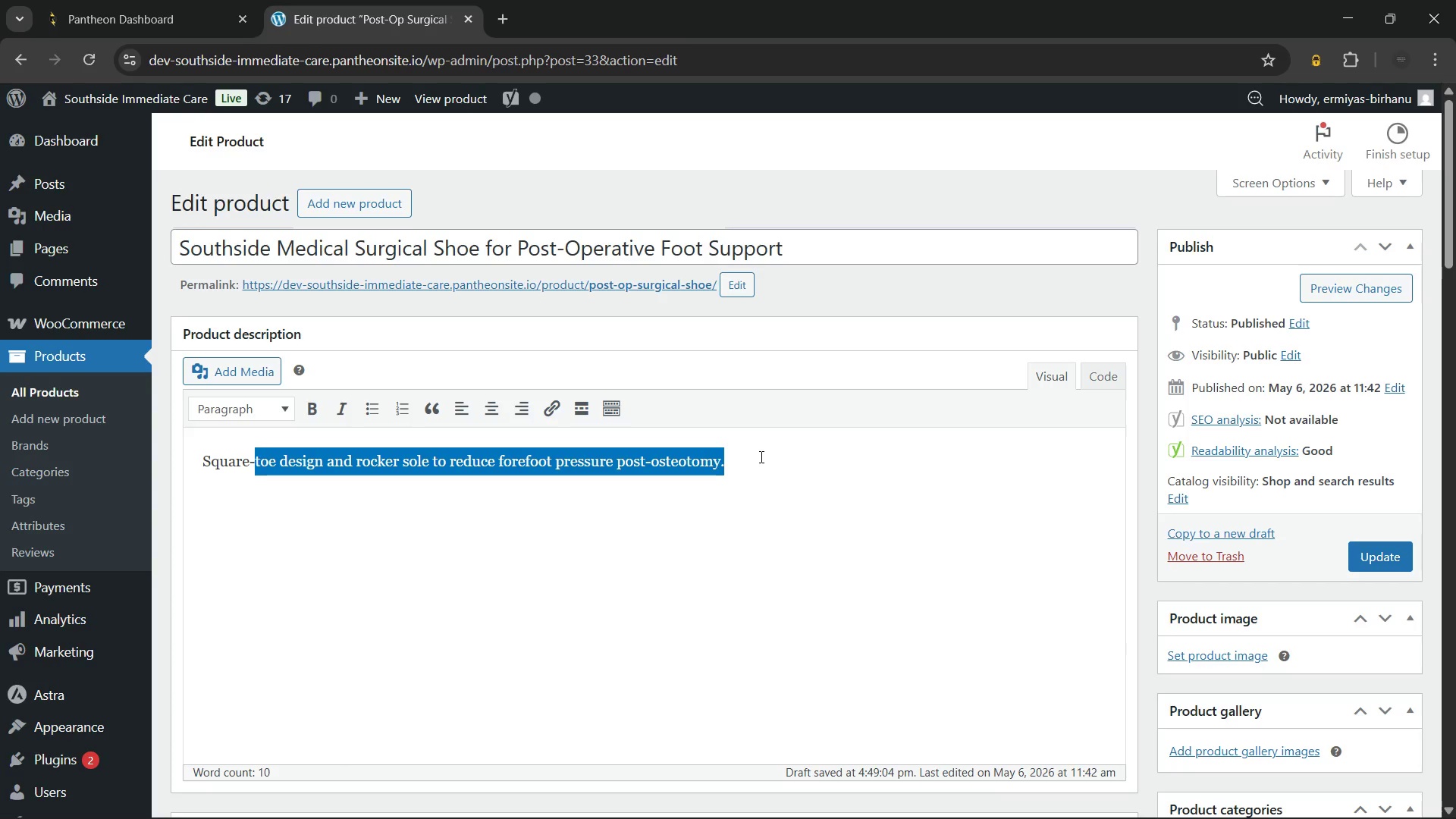 
key(Shift+ArrowLeft)
 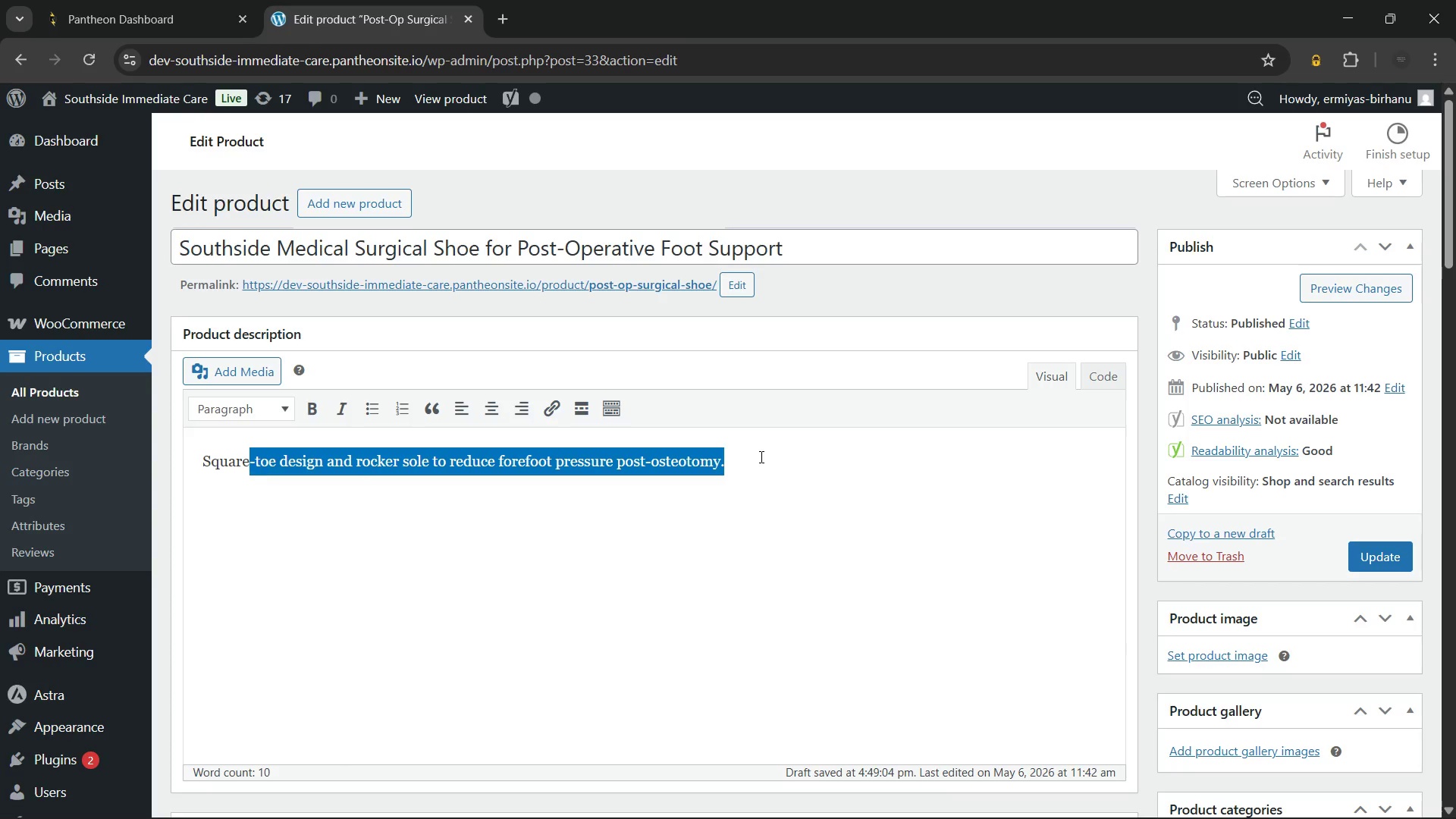 
key(Shift+ArrowLeft)
 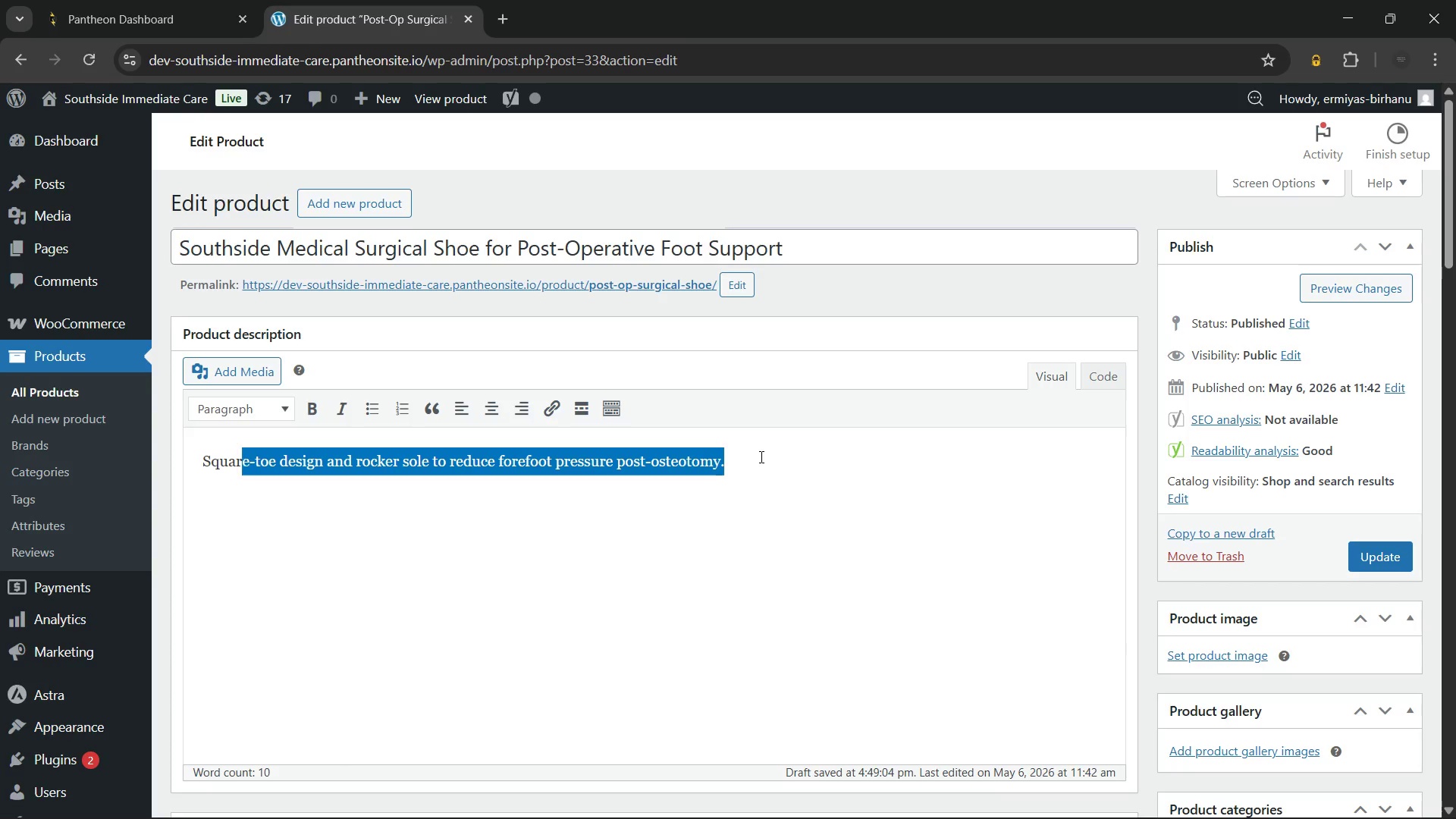 
key(Shift+ArrowLeft)
 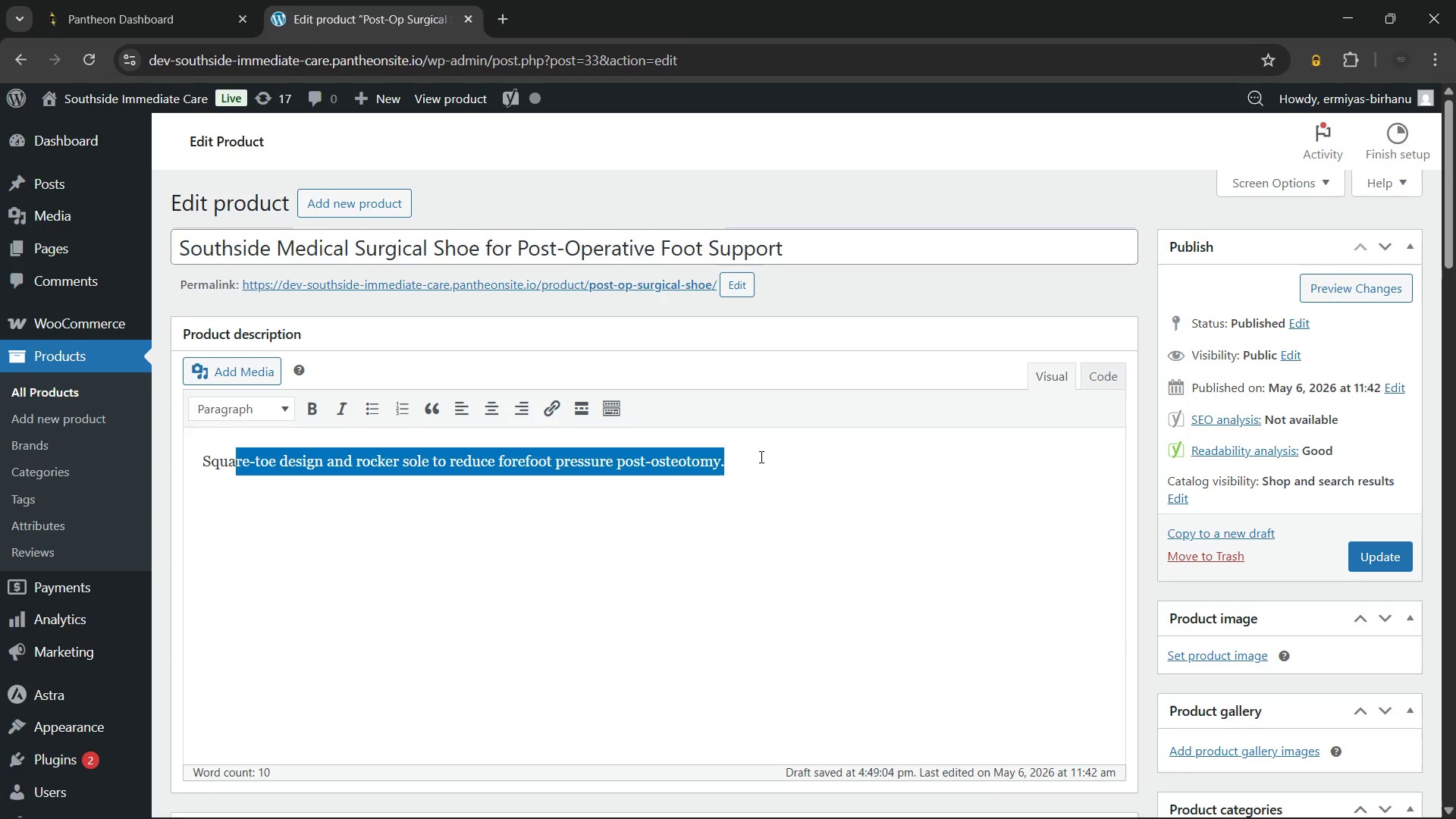 
key(Shift+ArrowLeft)
 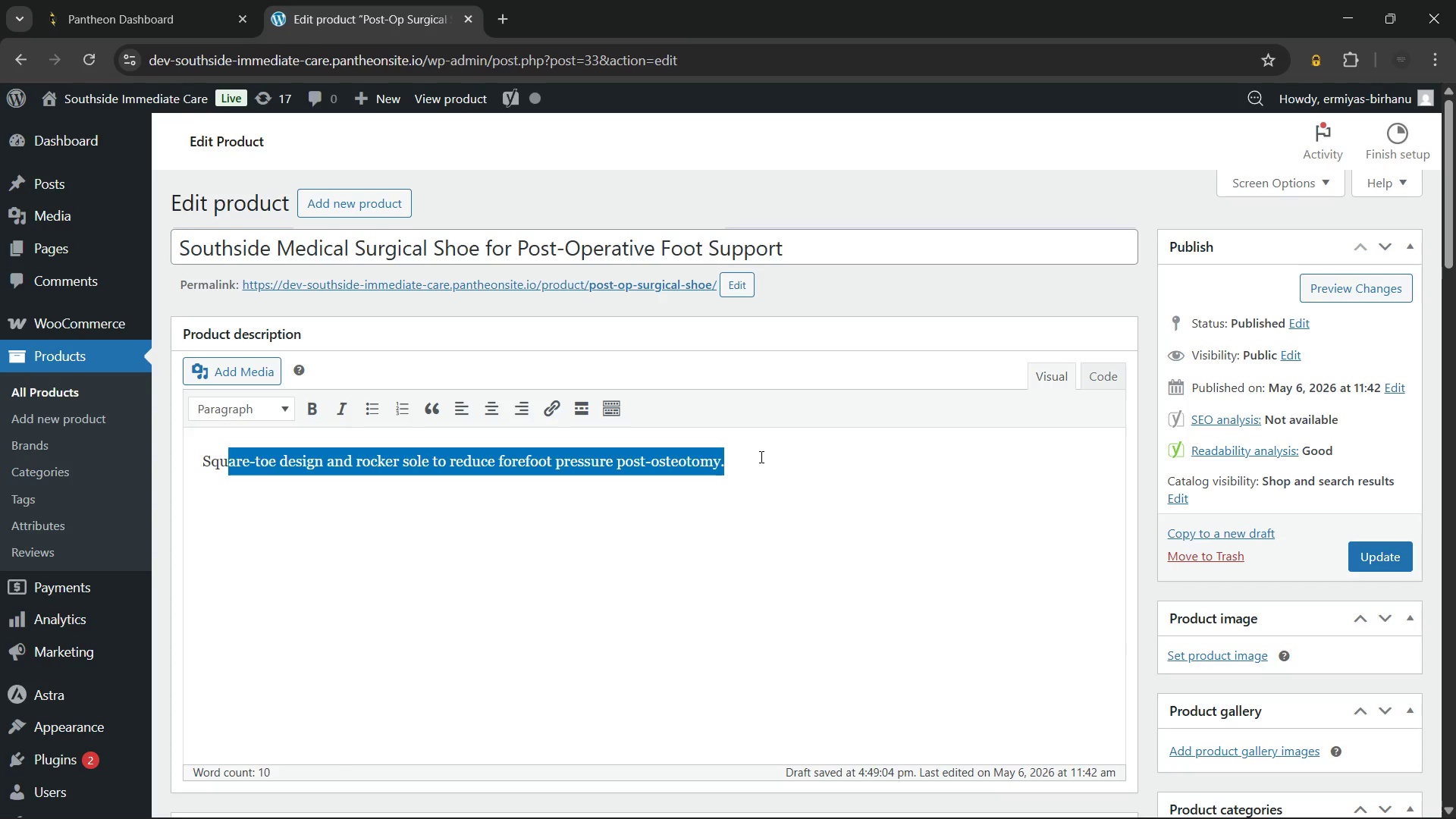 
key(Shift+ArrowLeft)
 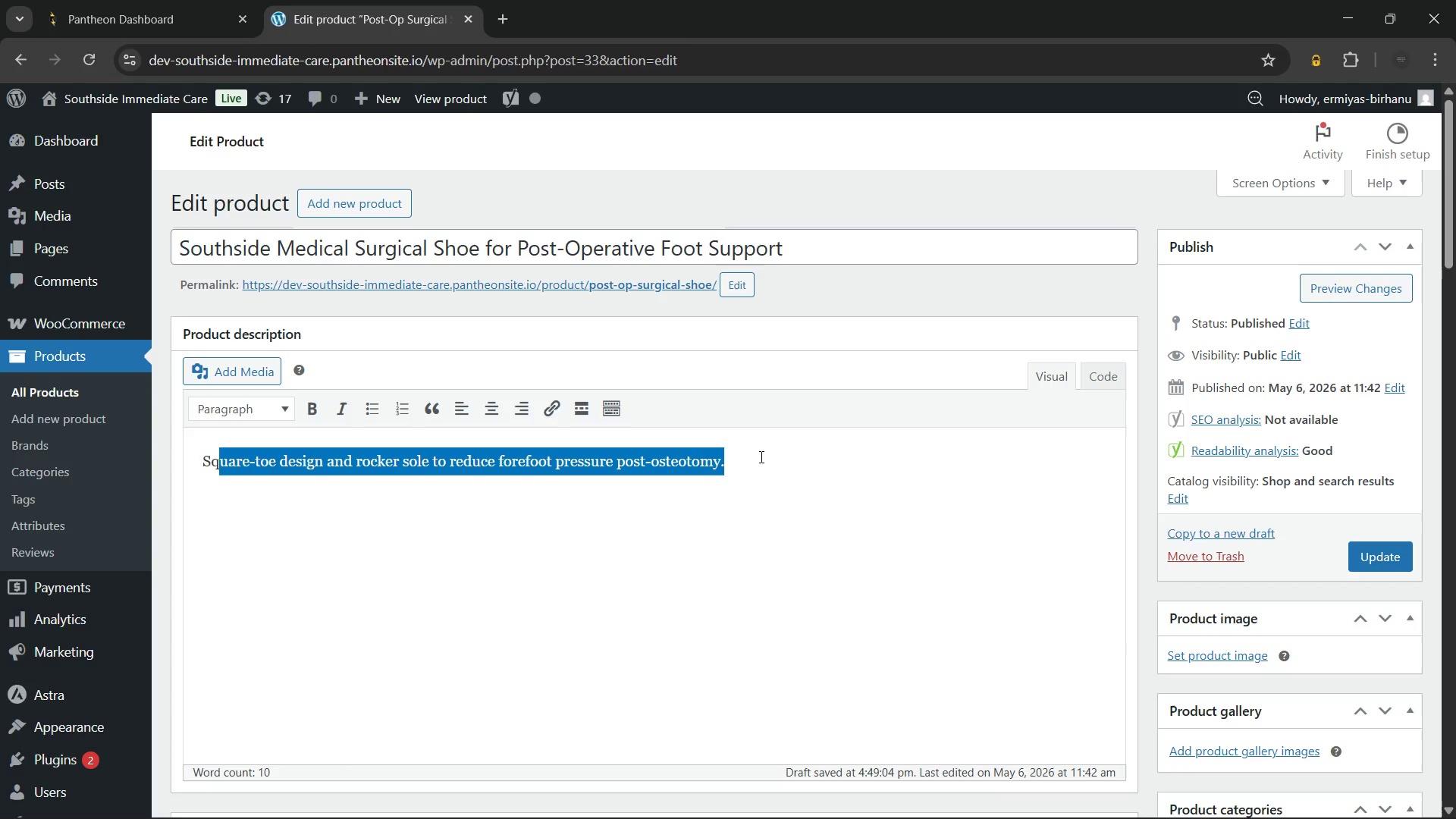 
key(Shift+ArrowLeft)
 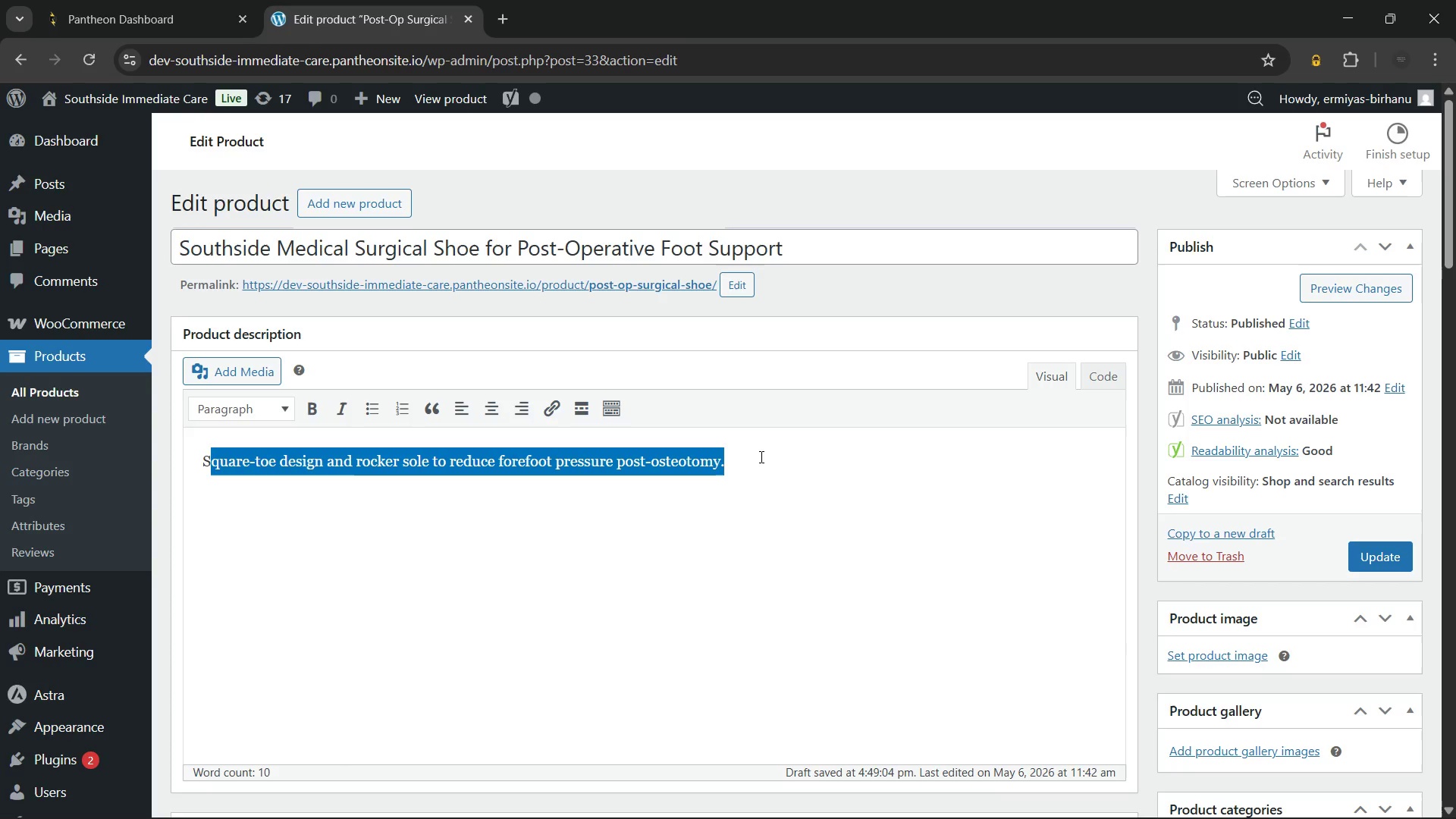 
key(Shift+ArrowLeft)
 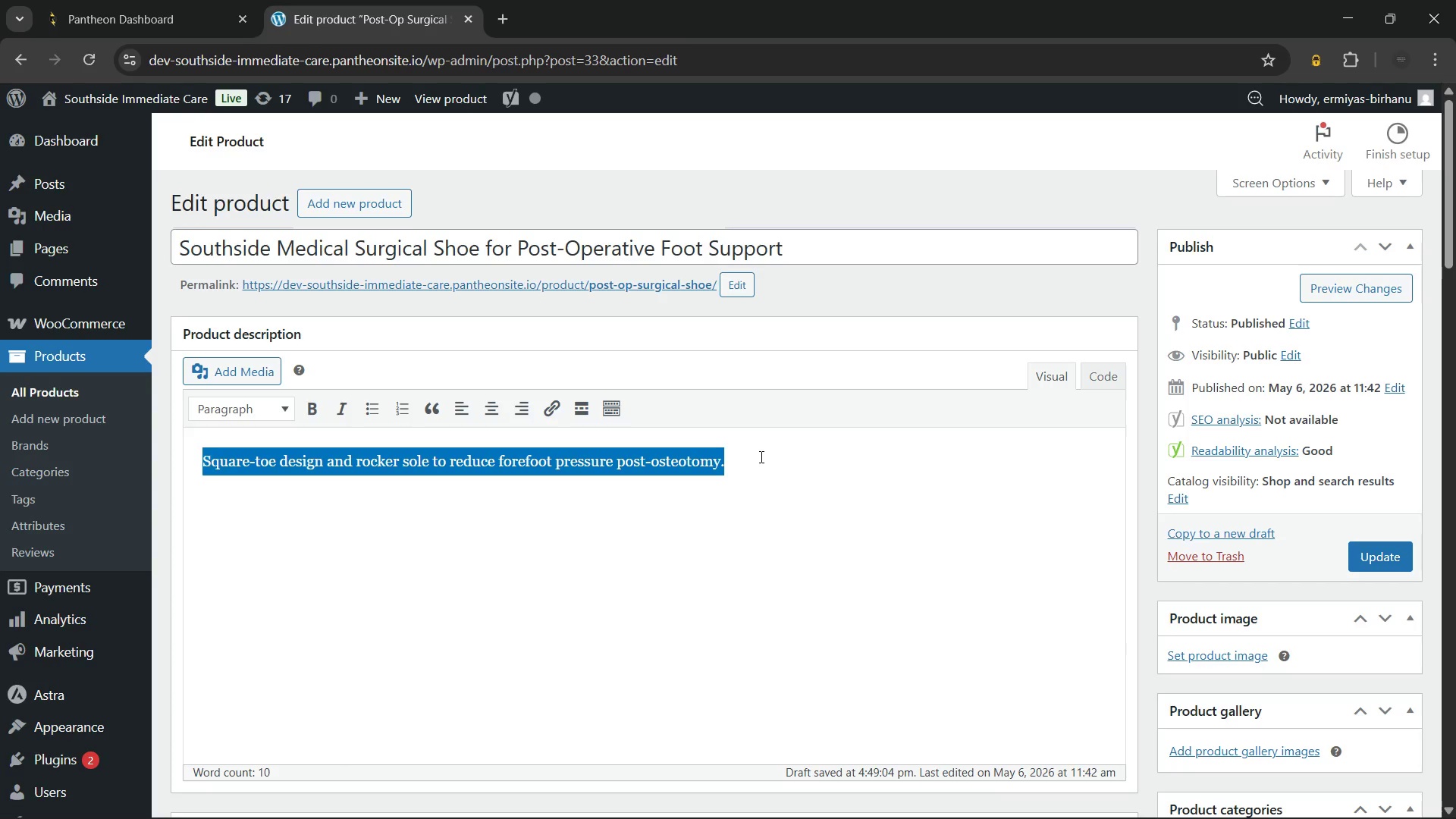 
key(Shift+ArrowLeft)
 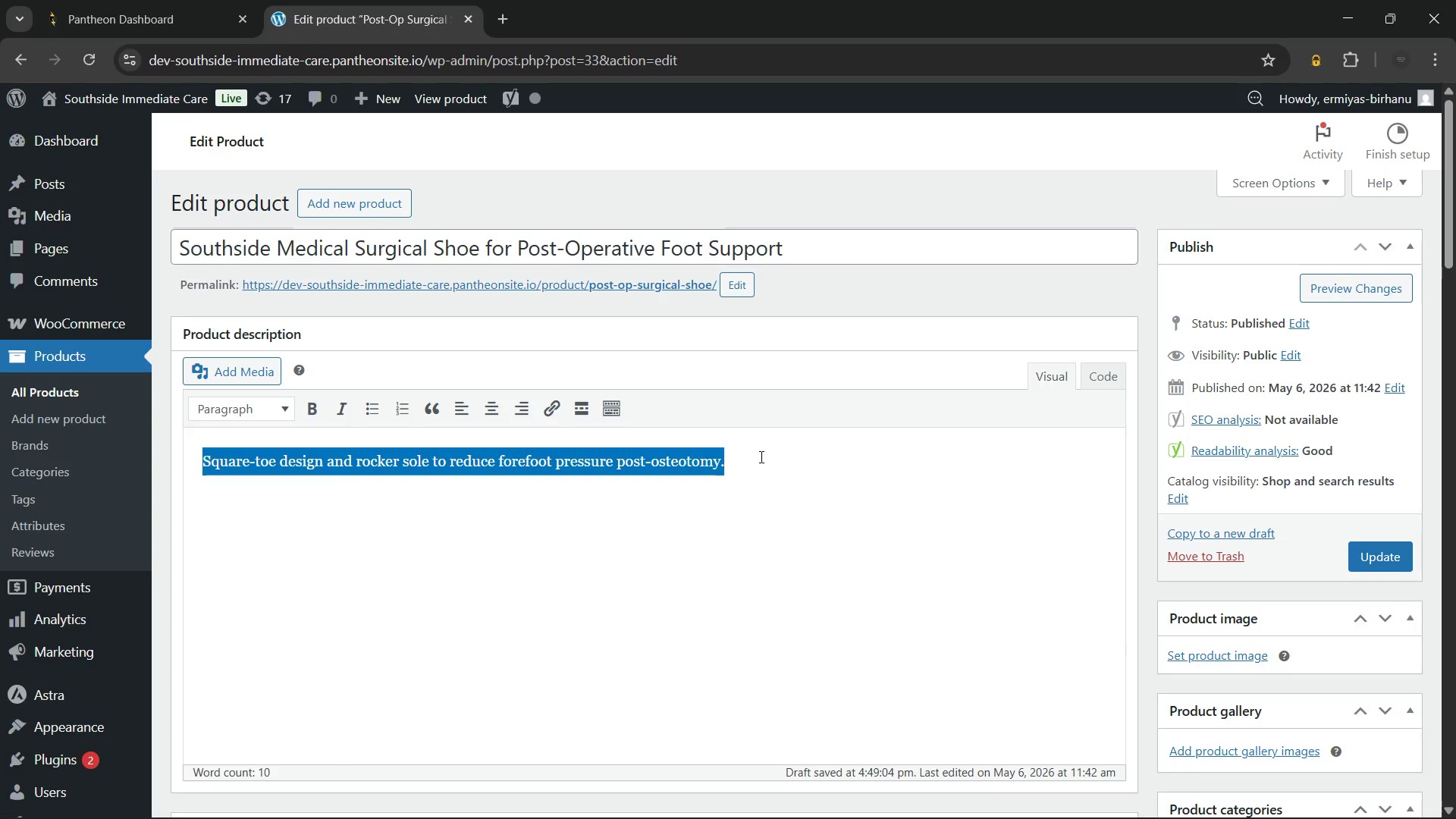 
key(Shift+ShiftLeft)
 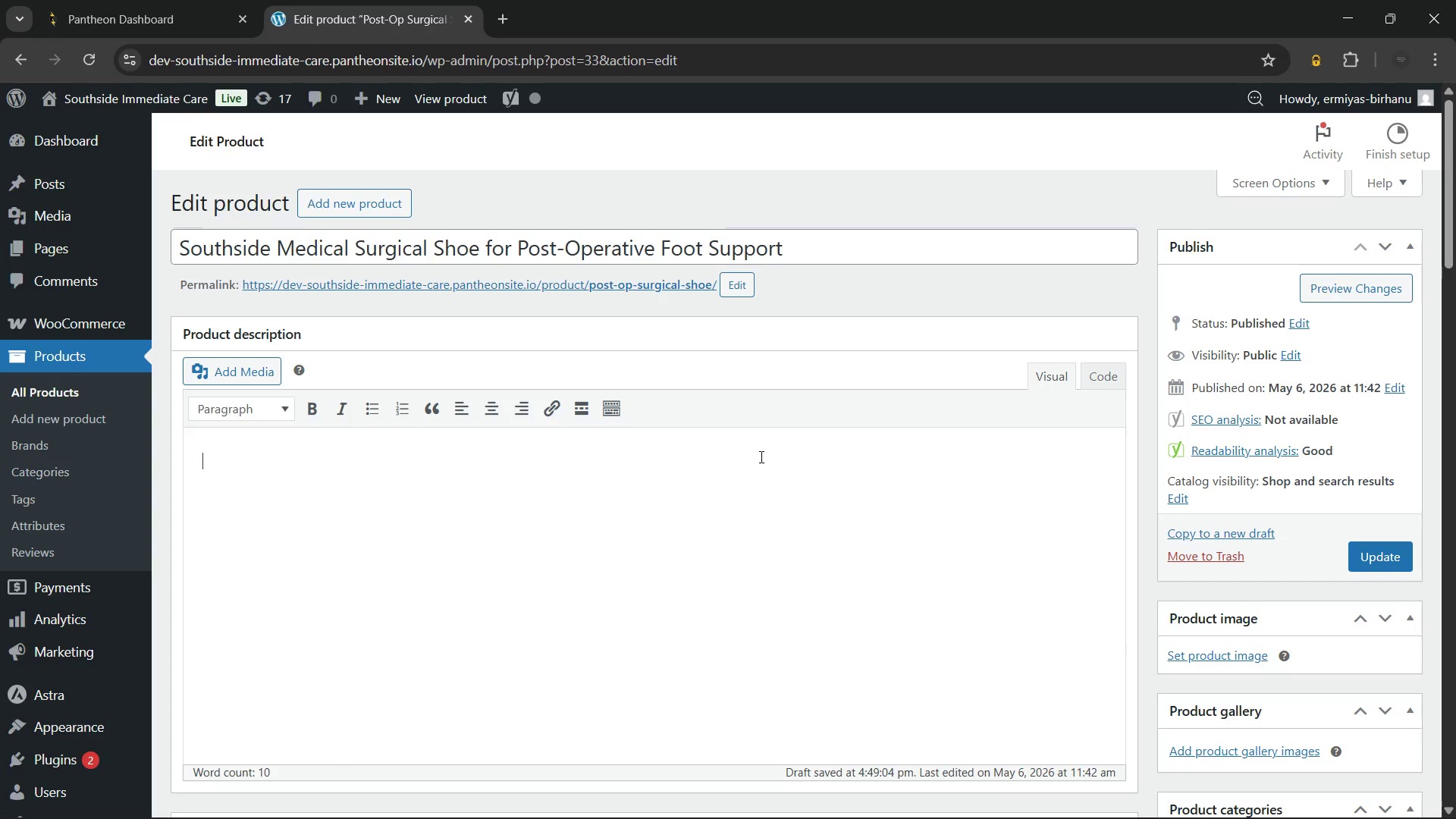 
key(Backspace)
 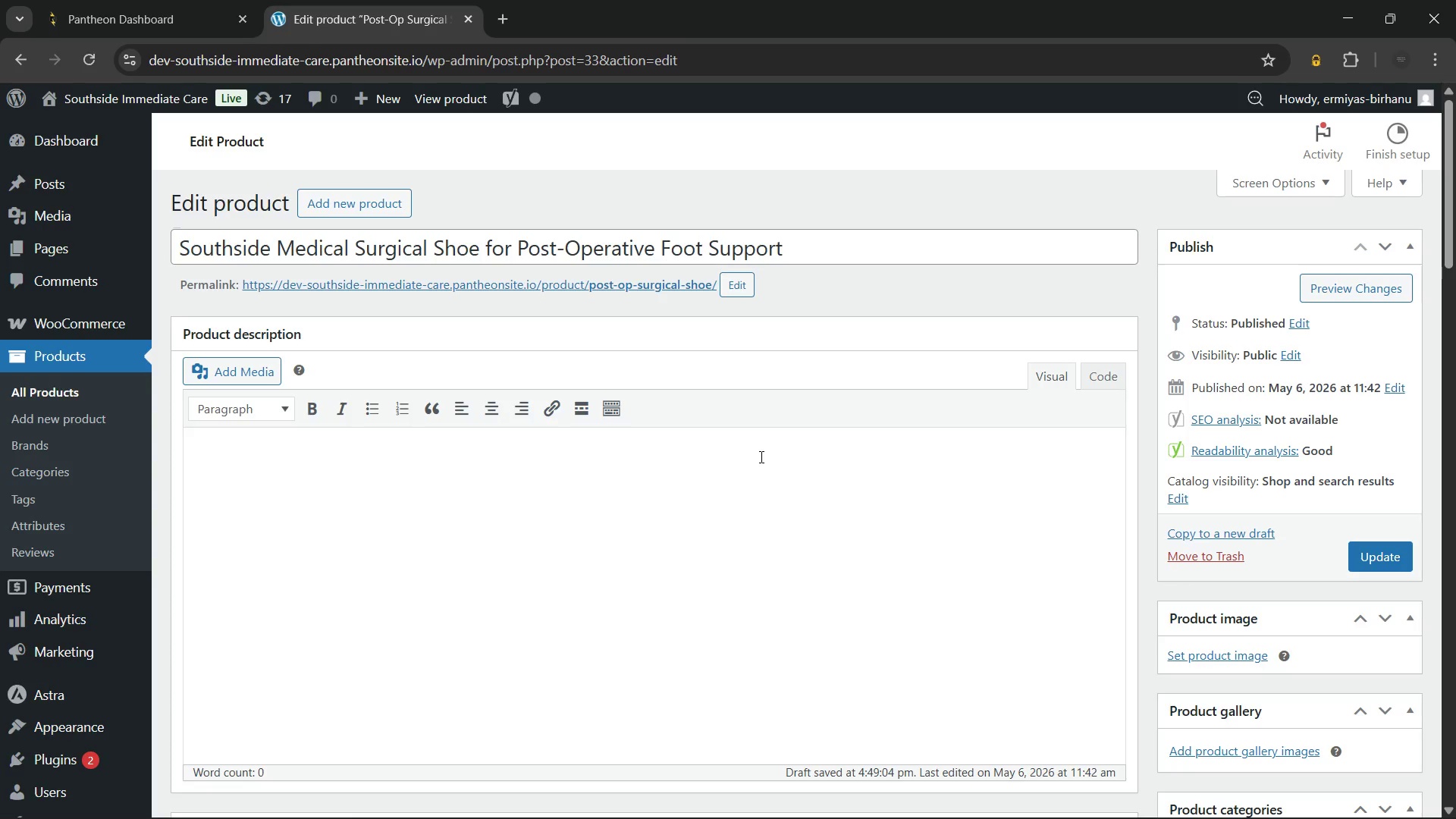 
wait(7.92)
 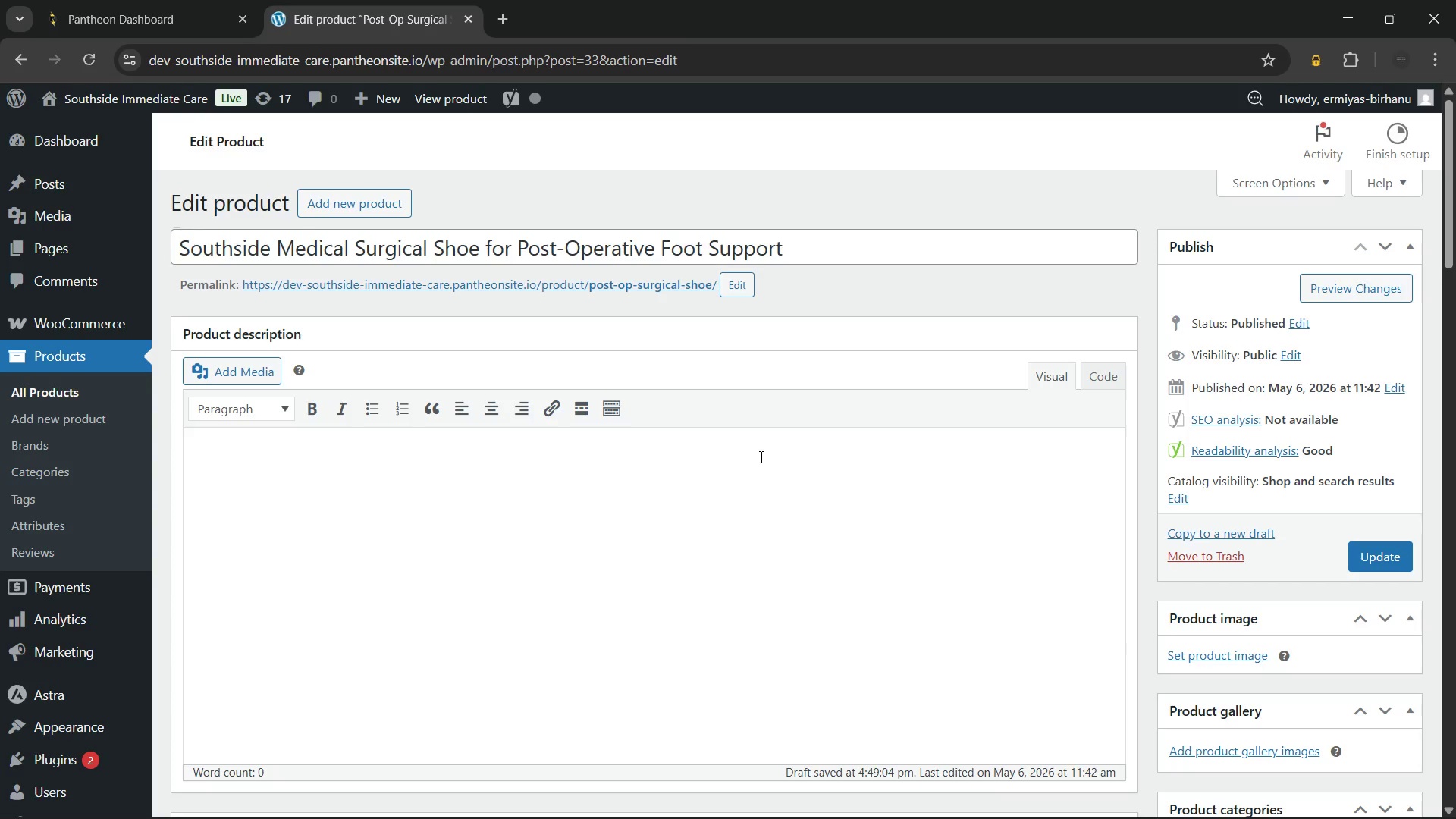 
type(A surgical shoe helps protect your foot during recovea)
key(Backspace)
type(ry after surgery, fractures, or other medical procedures. )
 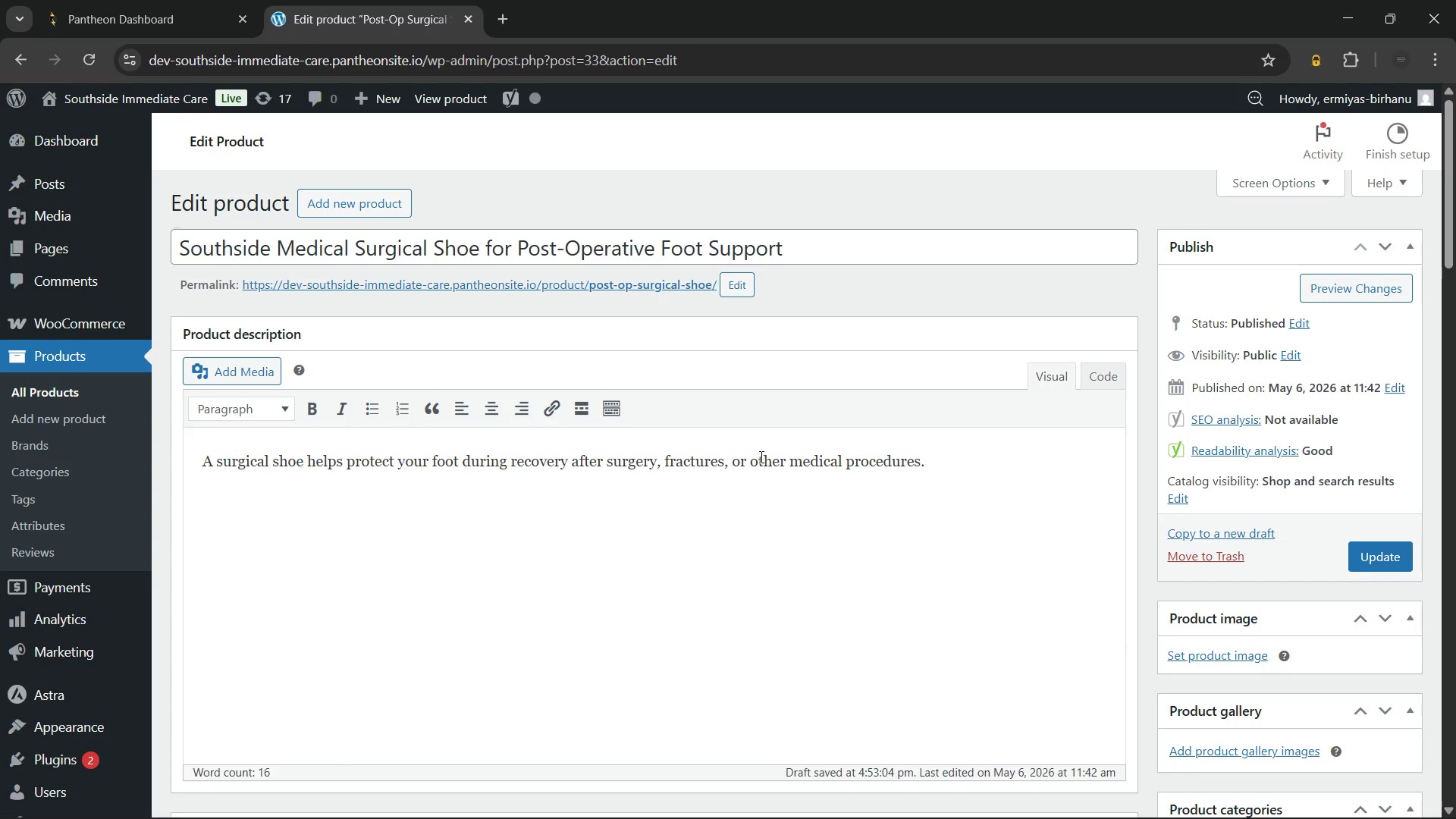 
wait(74.41)
 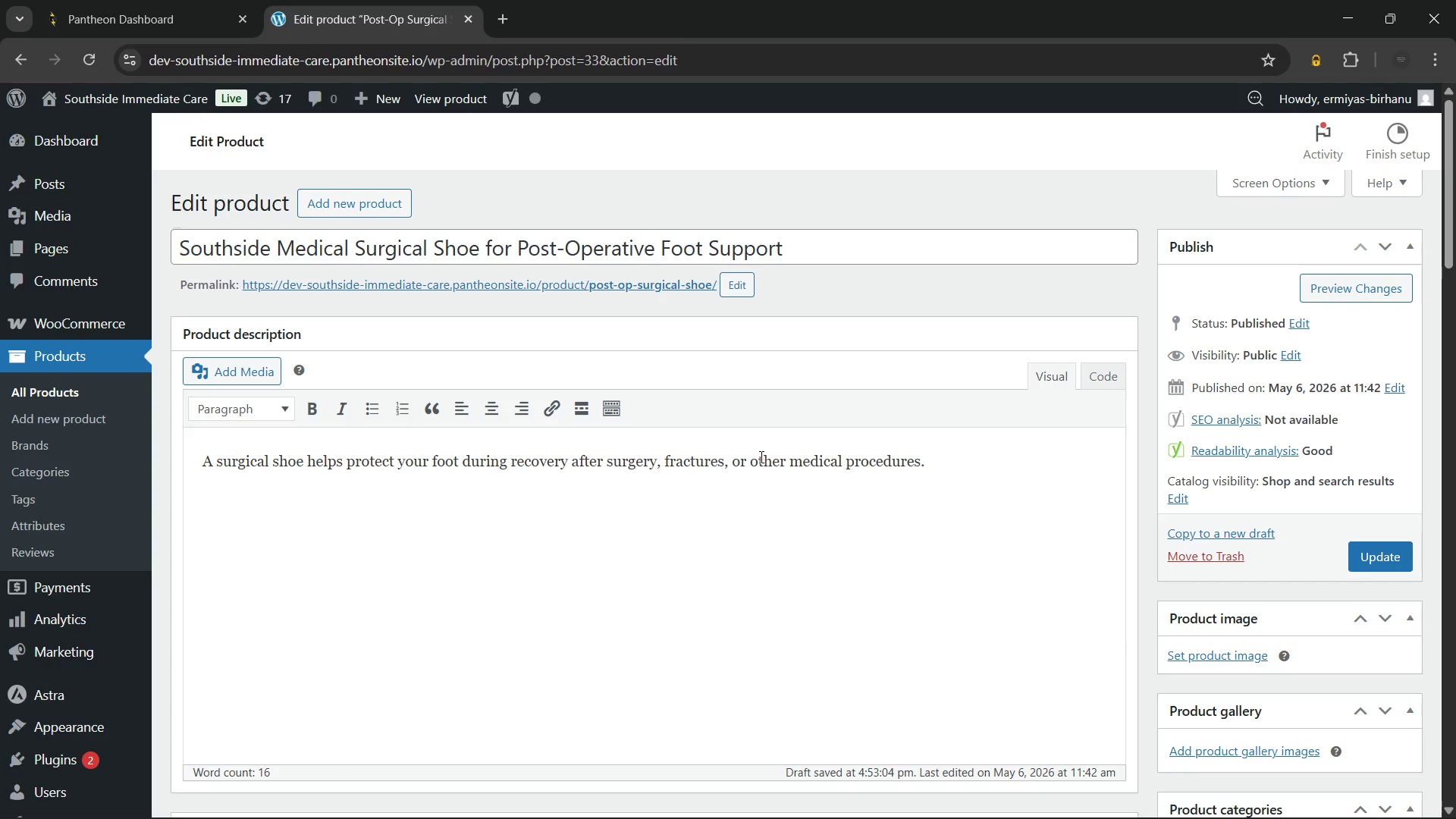 
key(Backspace)
type( The square toe design reduces)
 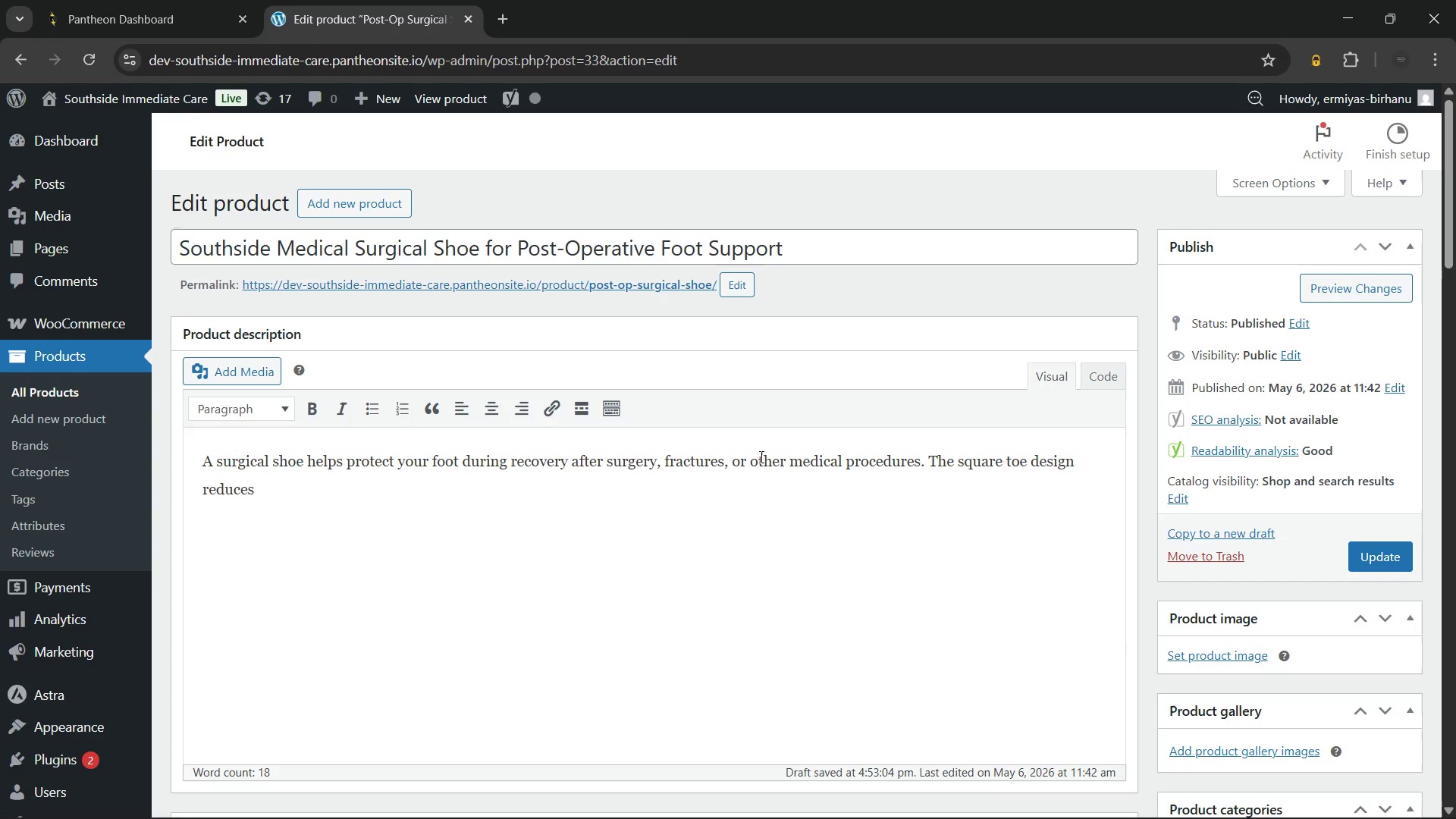 
wait(24.45)
 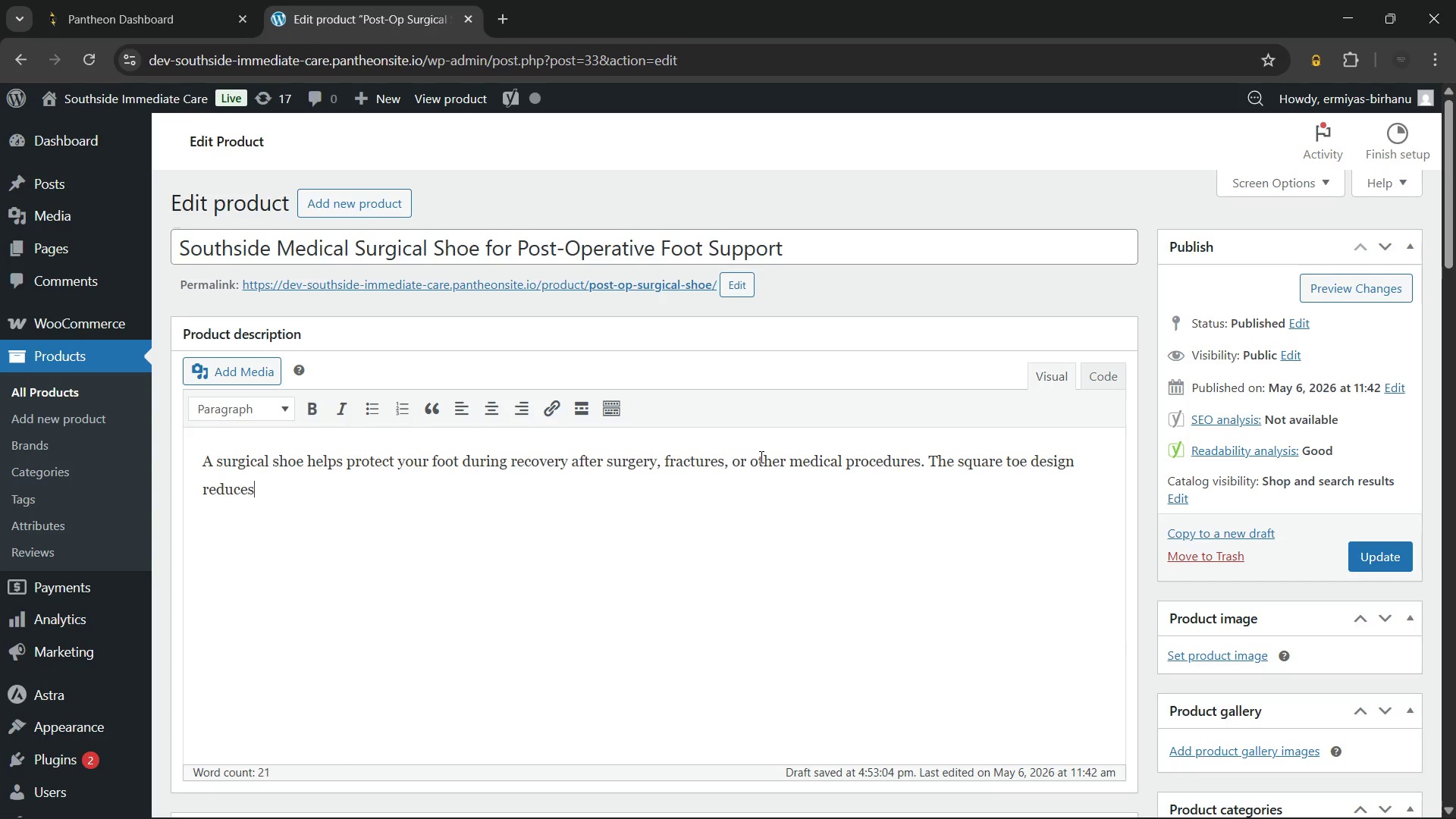 
type( pressure on sensitive toes and healing)
 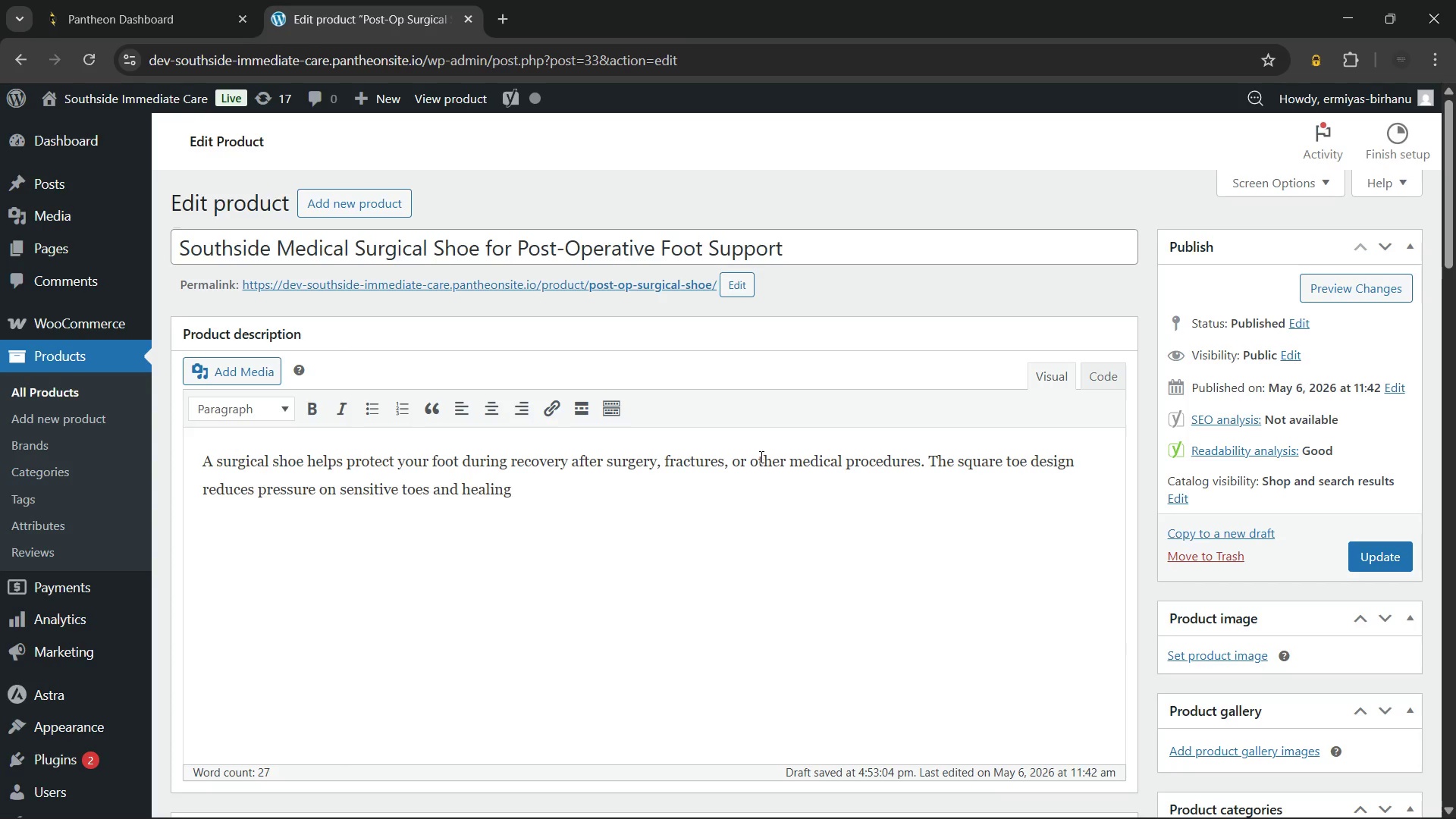 
wait(6.12)
 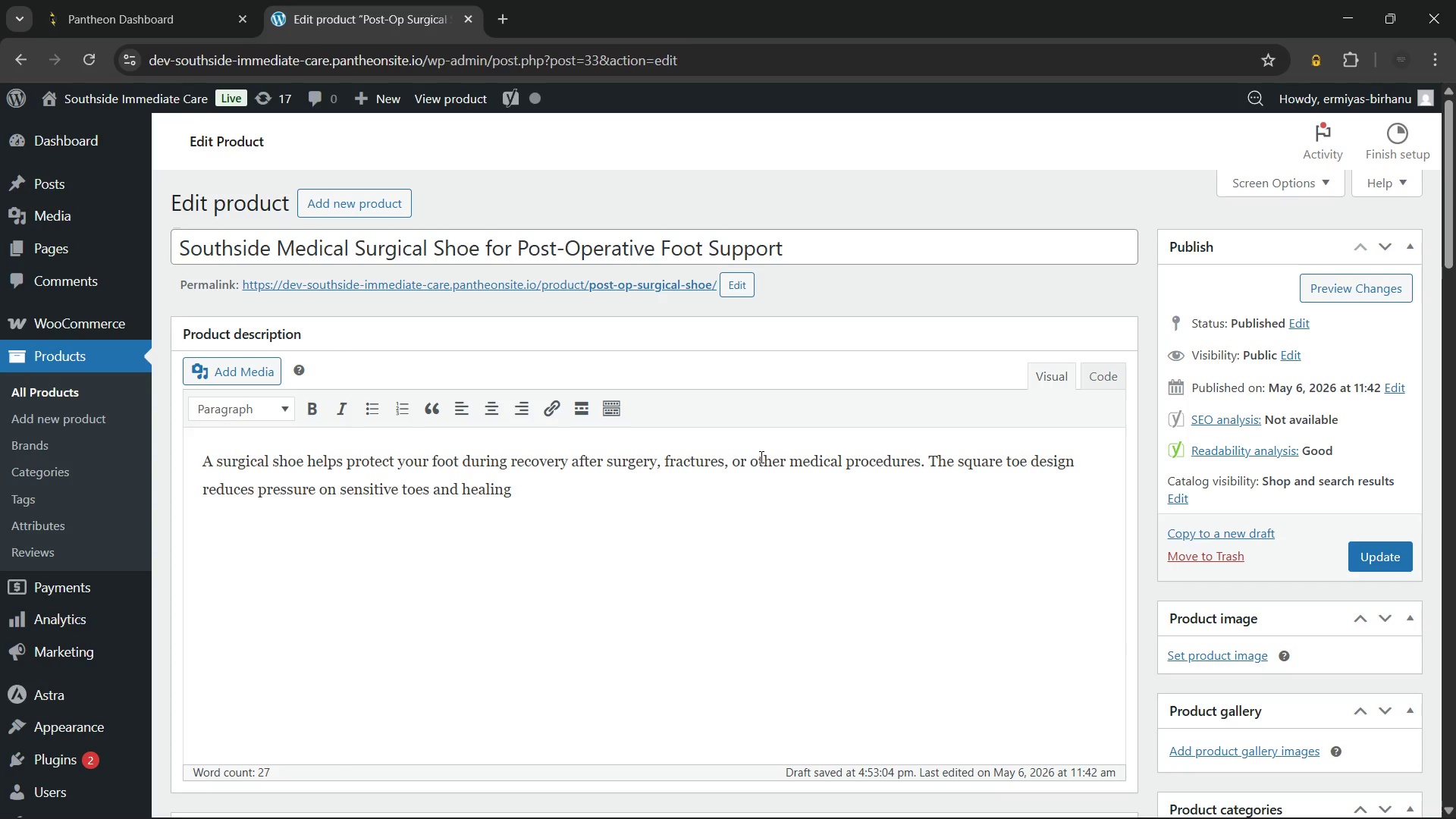 
type( areas while walking. Therefore)
 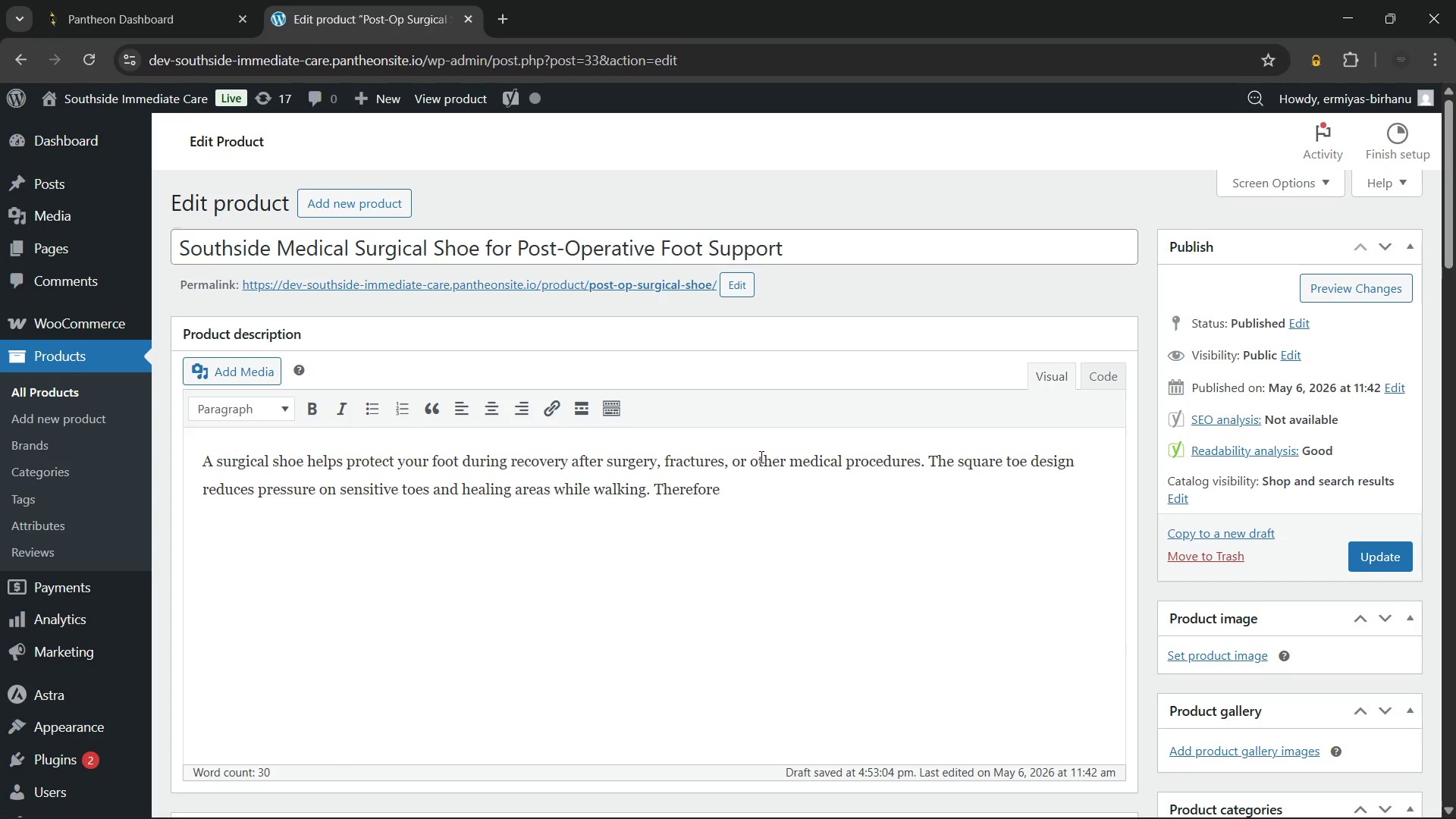 
wait(10.0)
 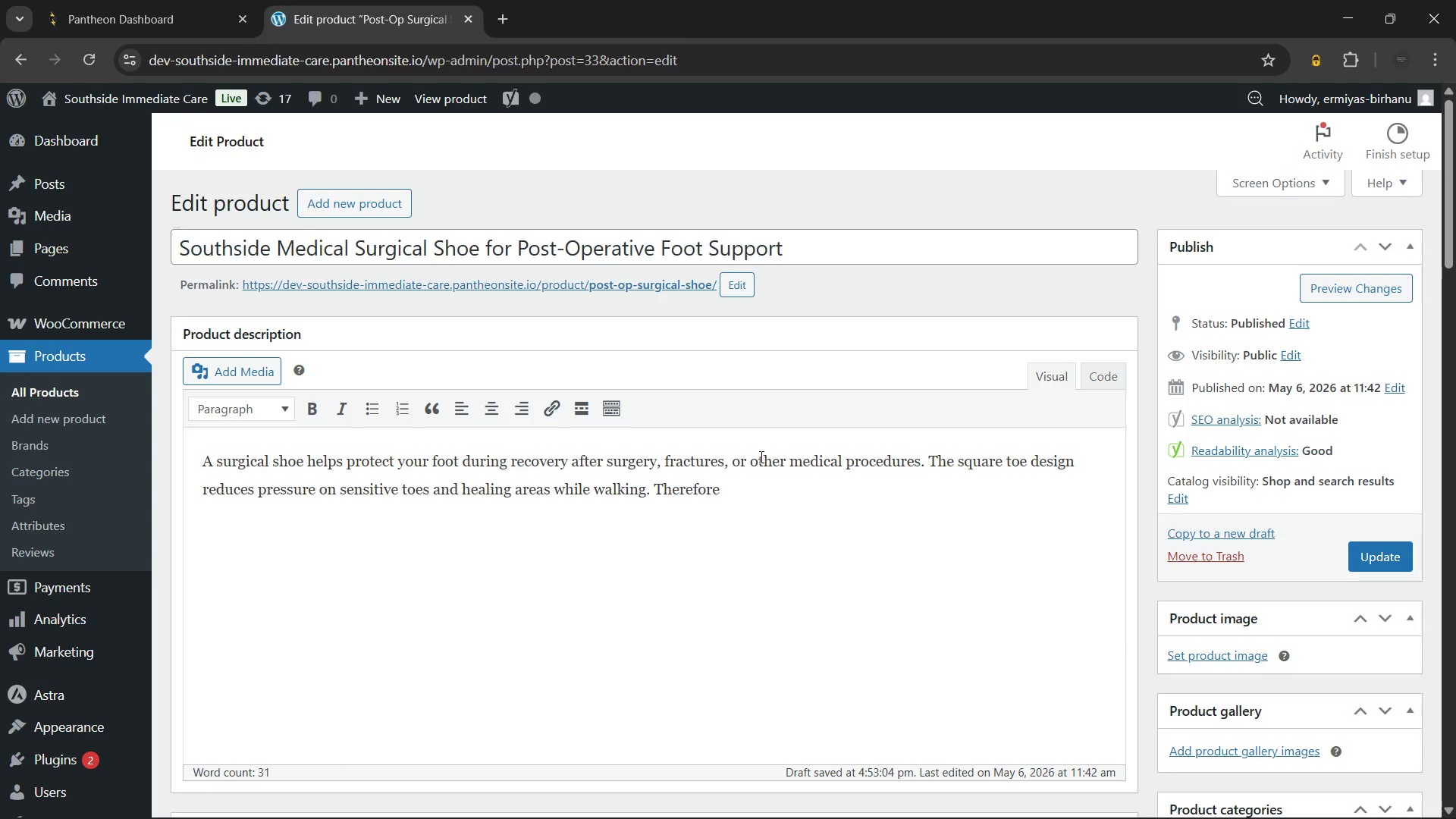 
type(, patients)
 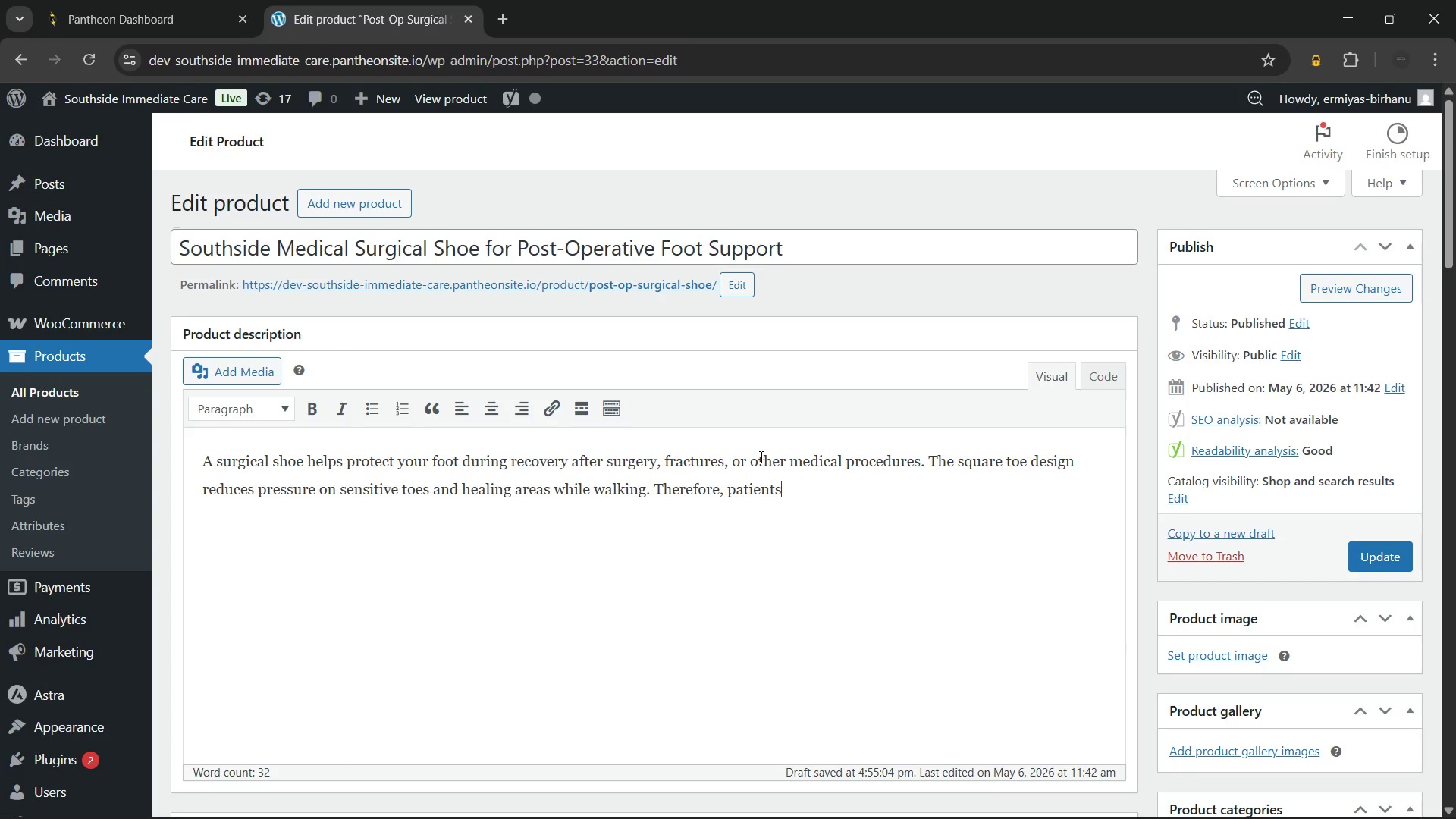 
wait(11.53)
 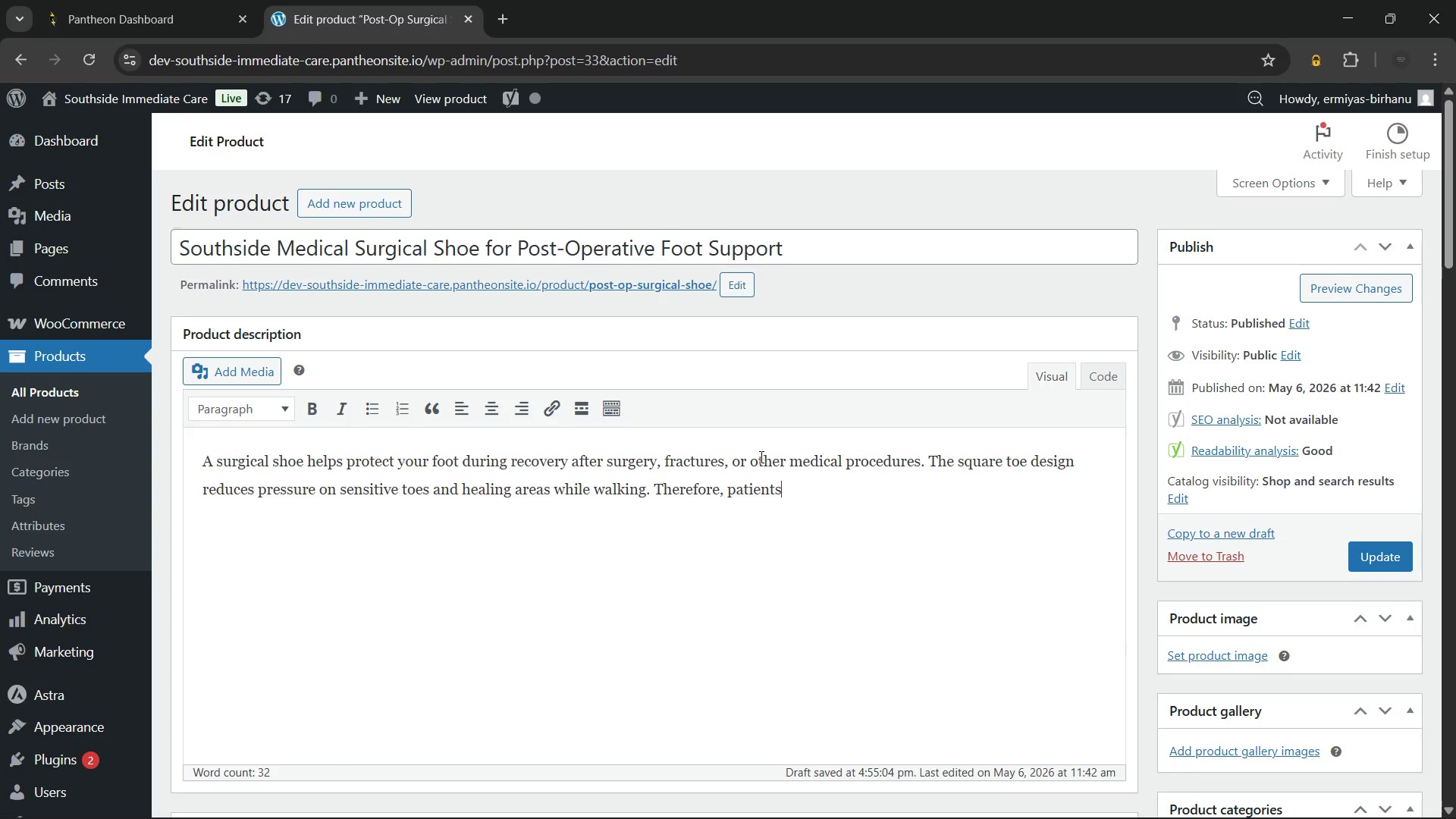 
type( can move)
 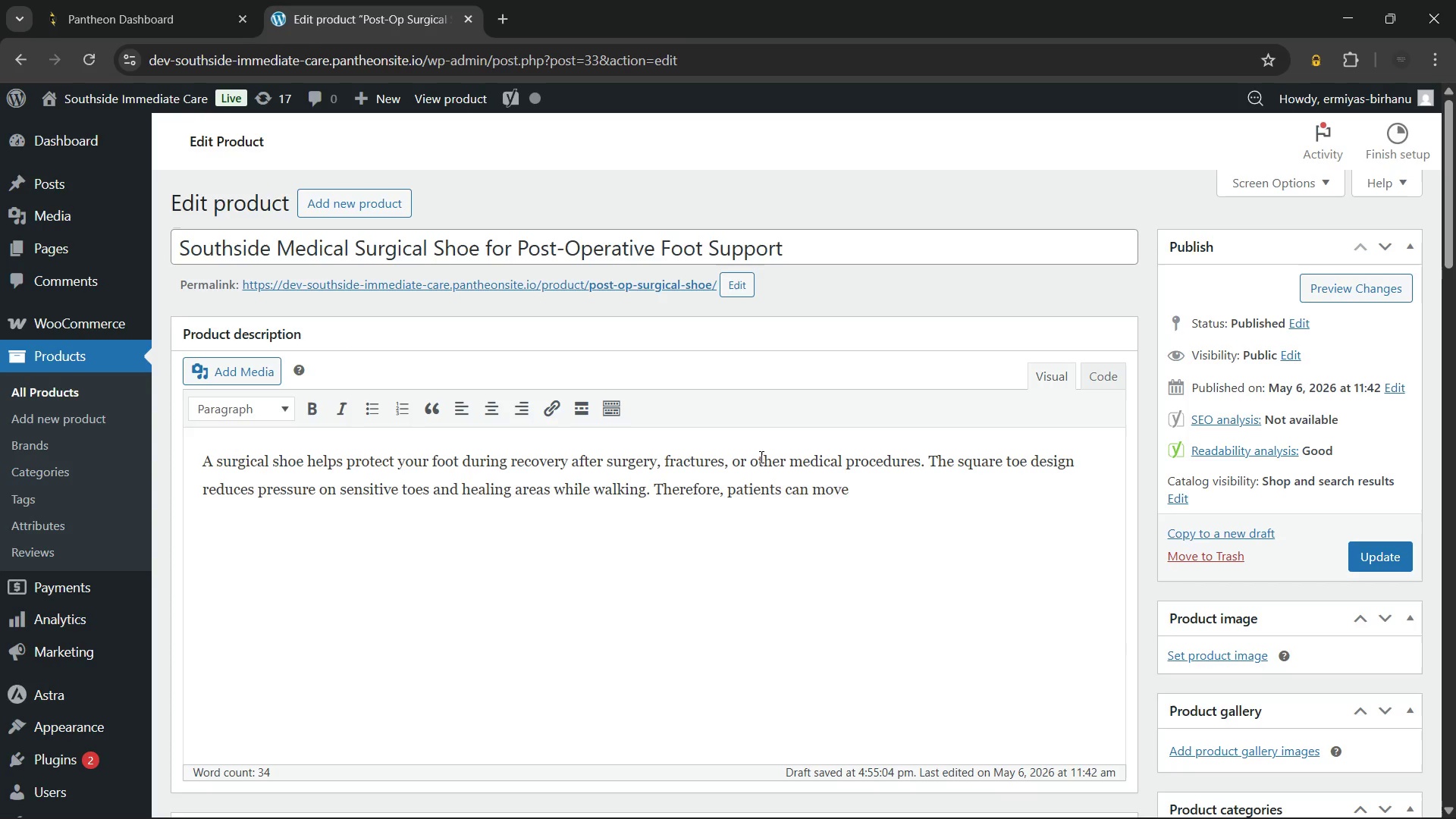 
wait(7.77)
 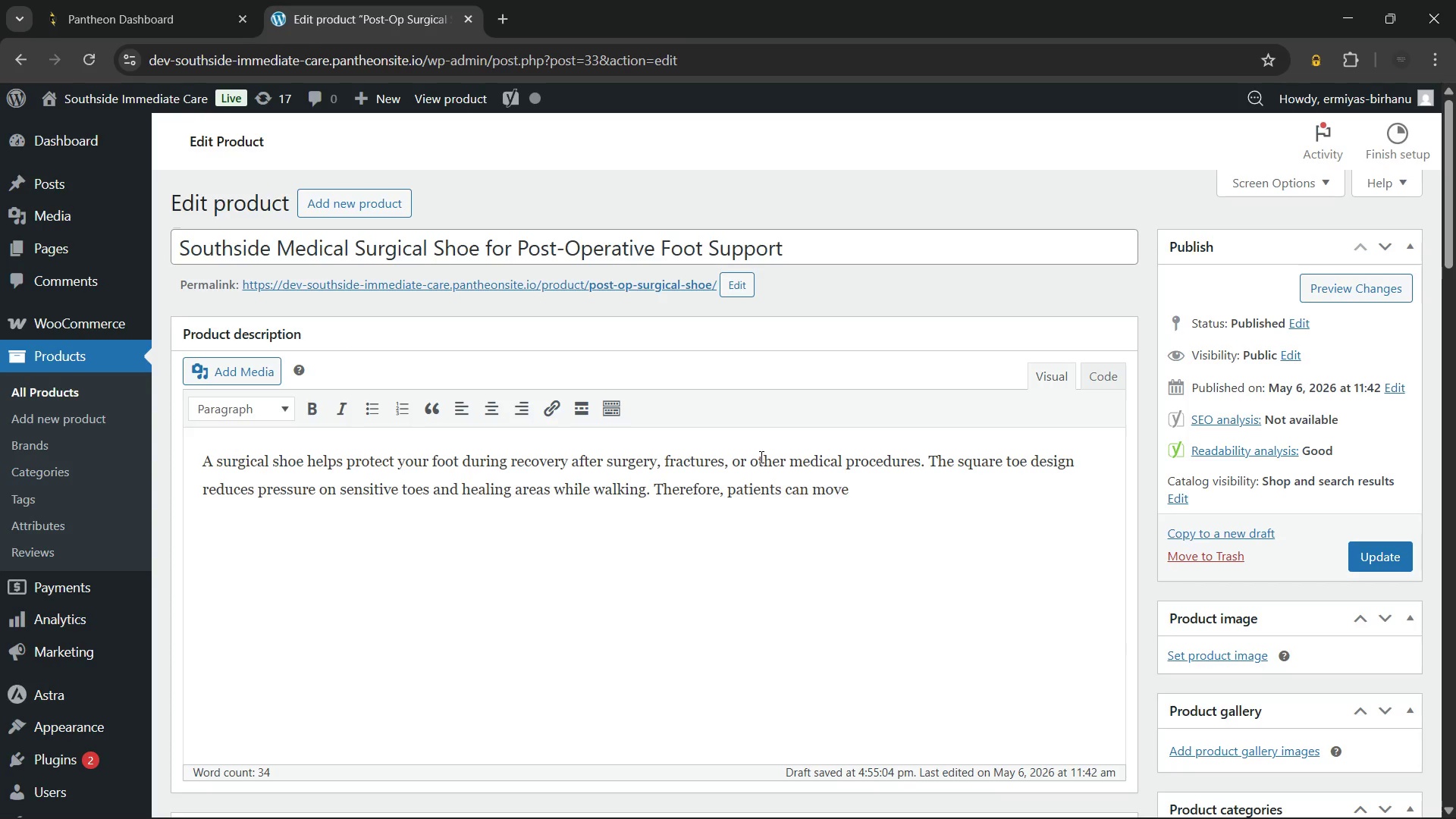 
type( more comfortably during)
 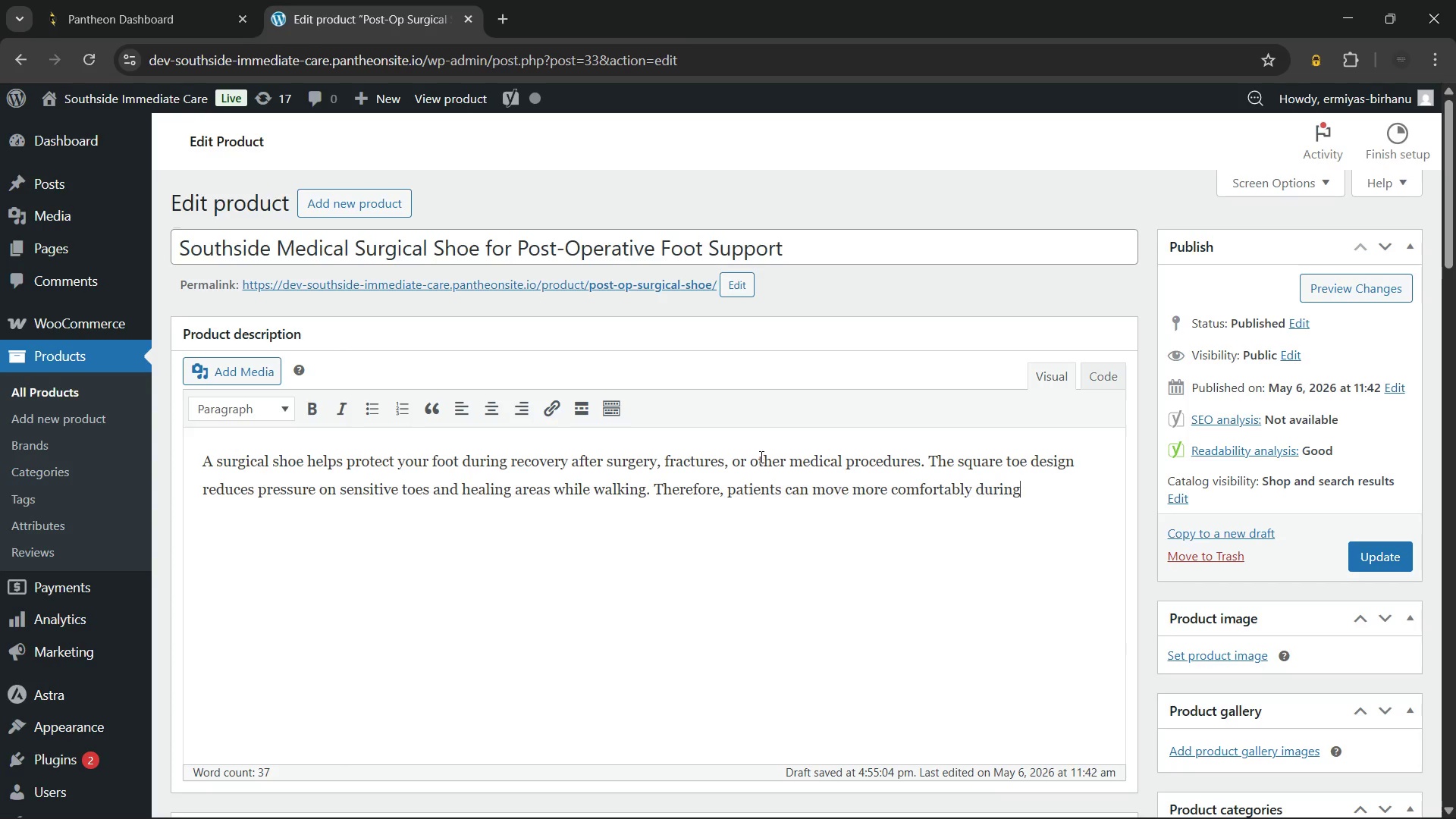 
type( the recovery procs)
key(Backspace)
key(Backspace)
key(Backspace)
type(ss)
 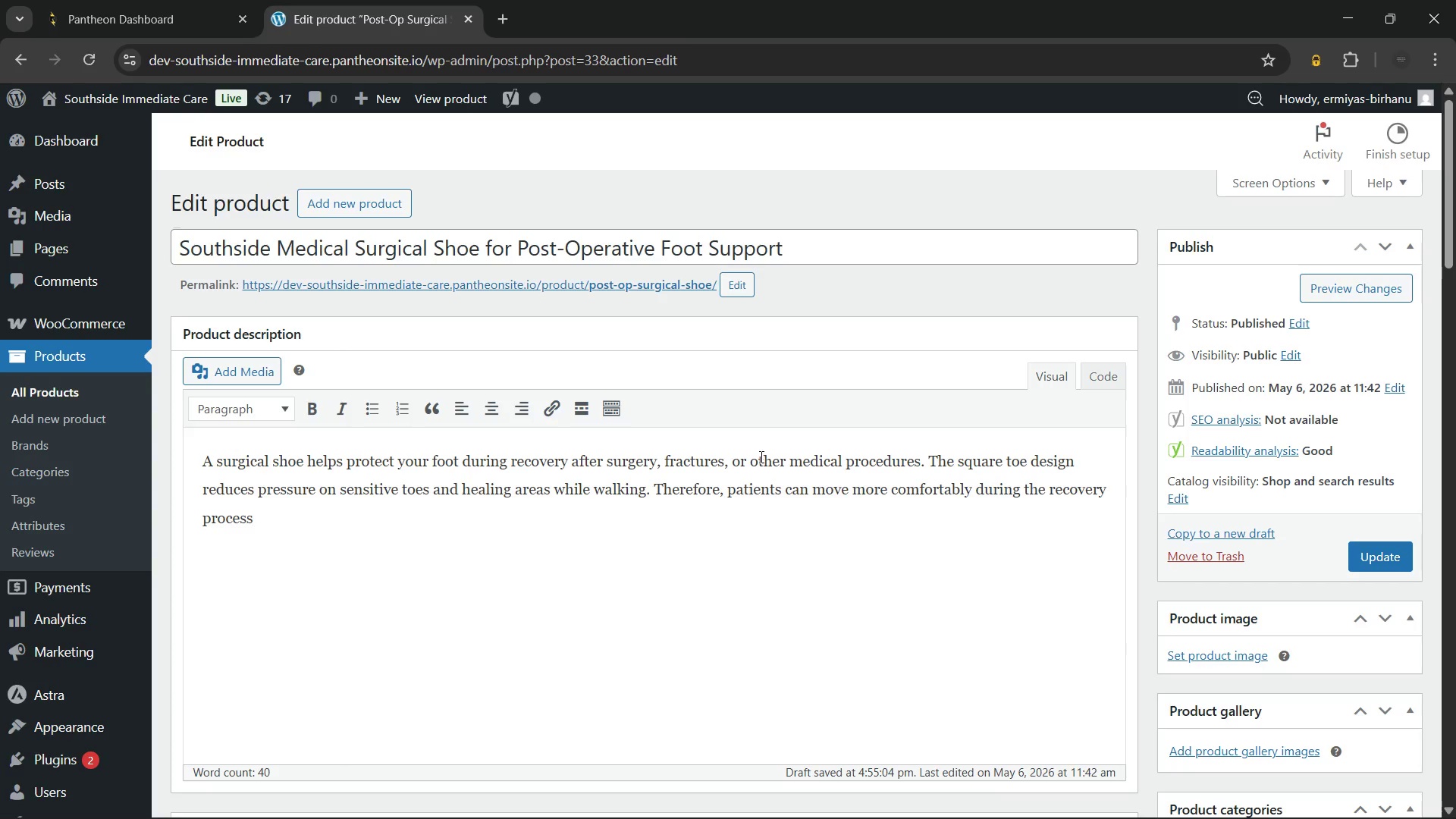 
key(Period)
 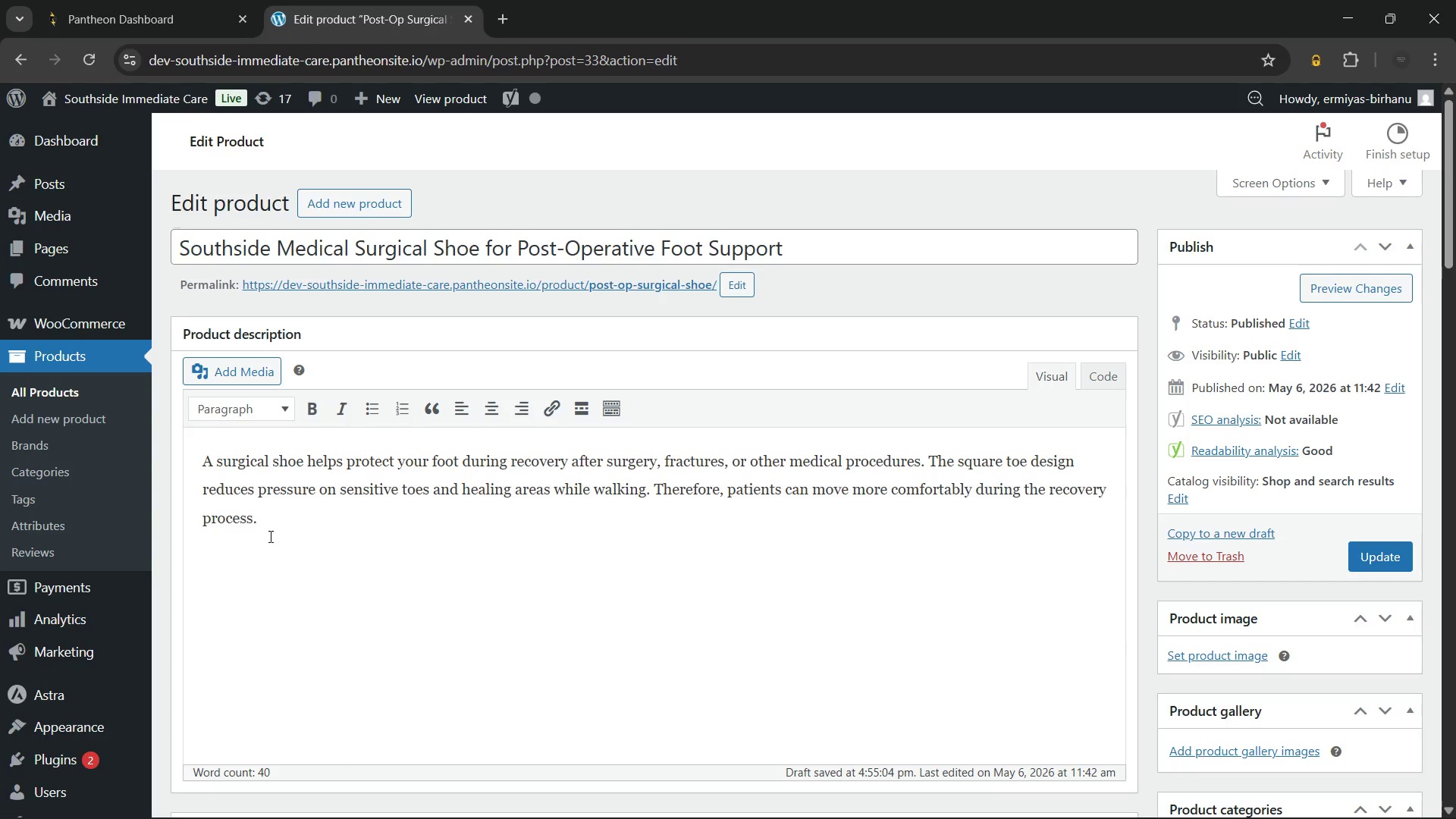 
left_click([215, 464])
 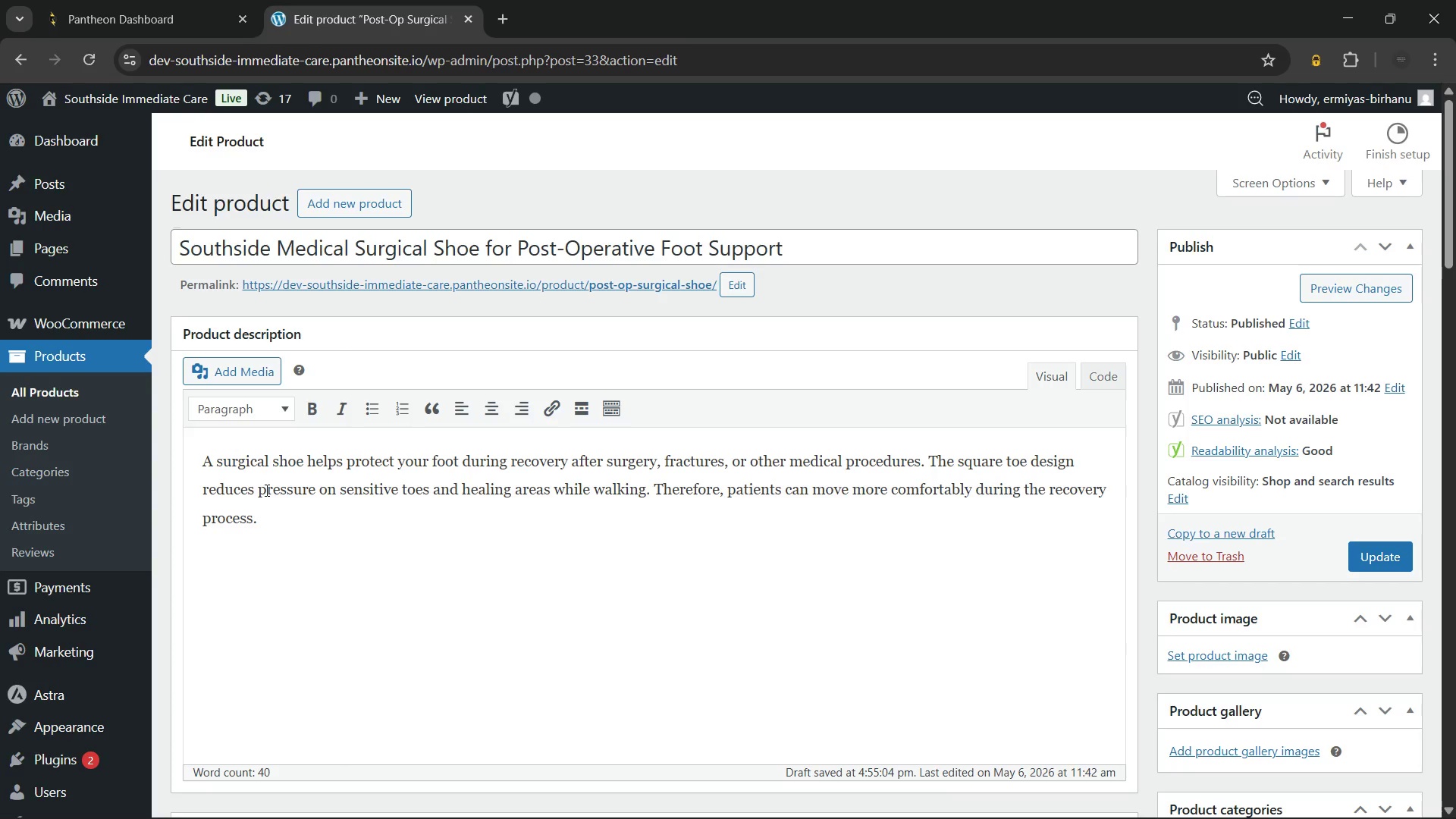 
key(Shift+ArrowRight)
 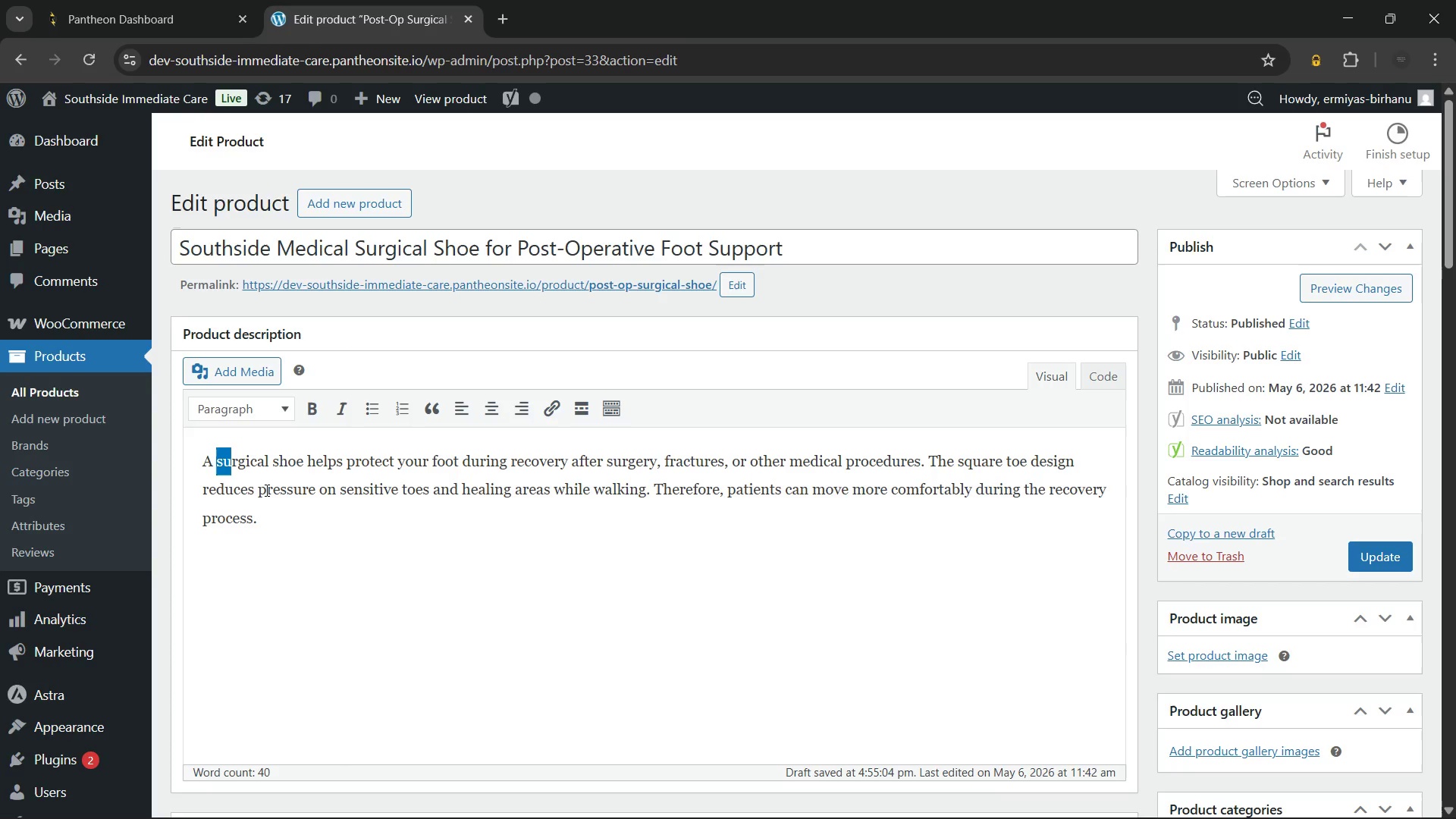 
key(Shift+ArrowRight)
 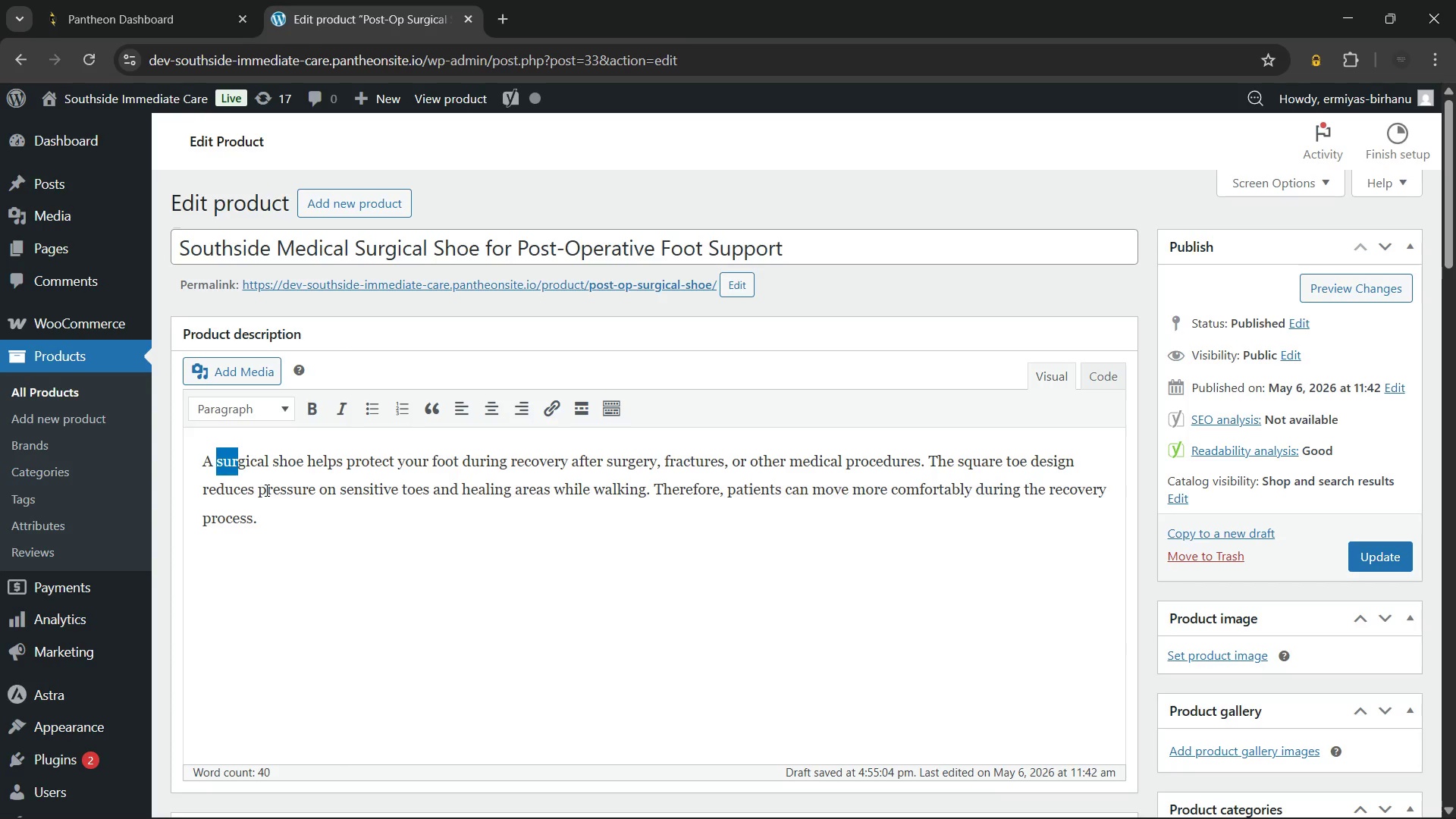 
key(Shift+ArrowRight)
 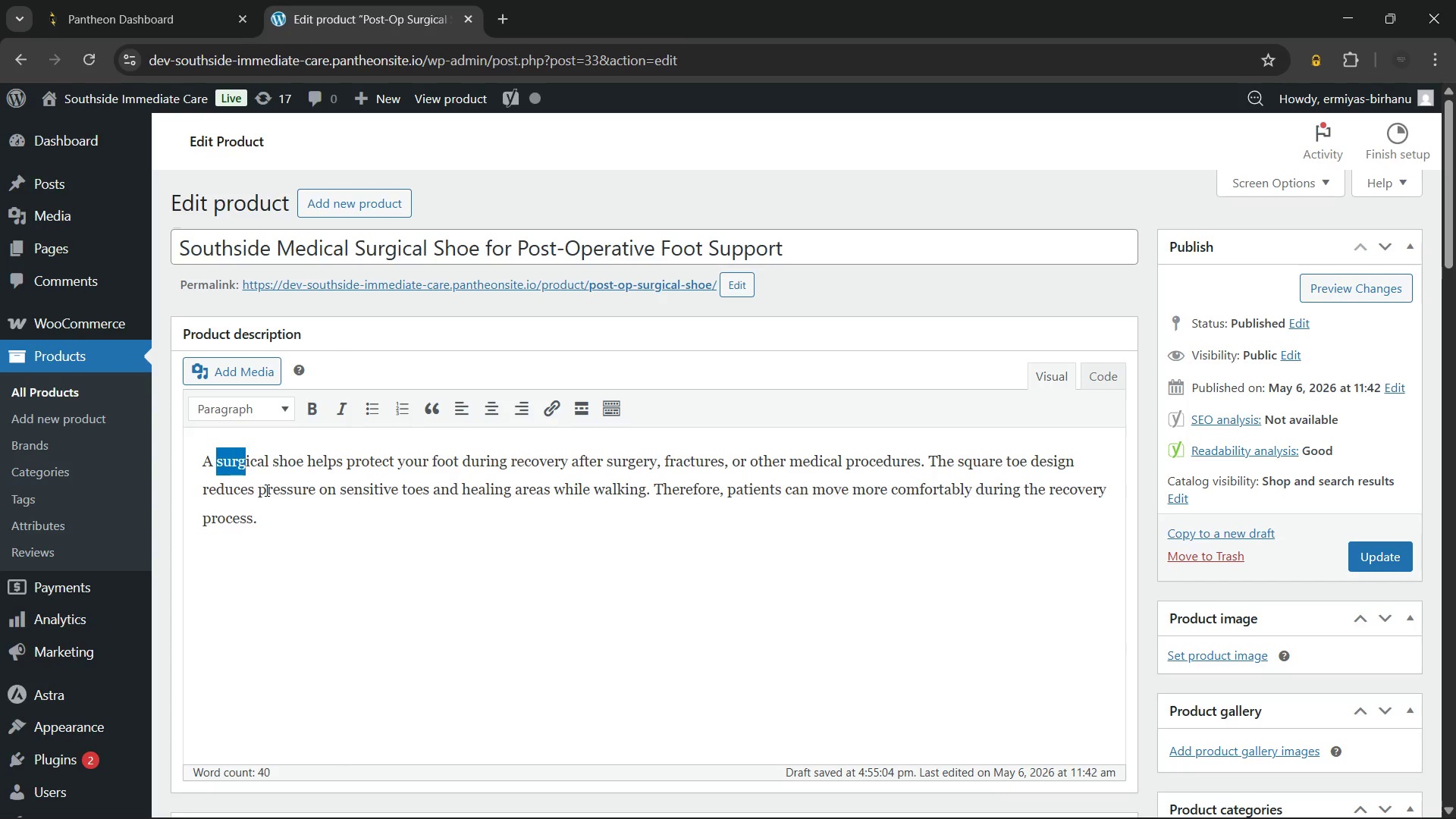 
key(Shift+ArrowRight)
 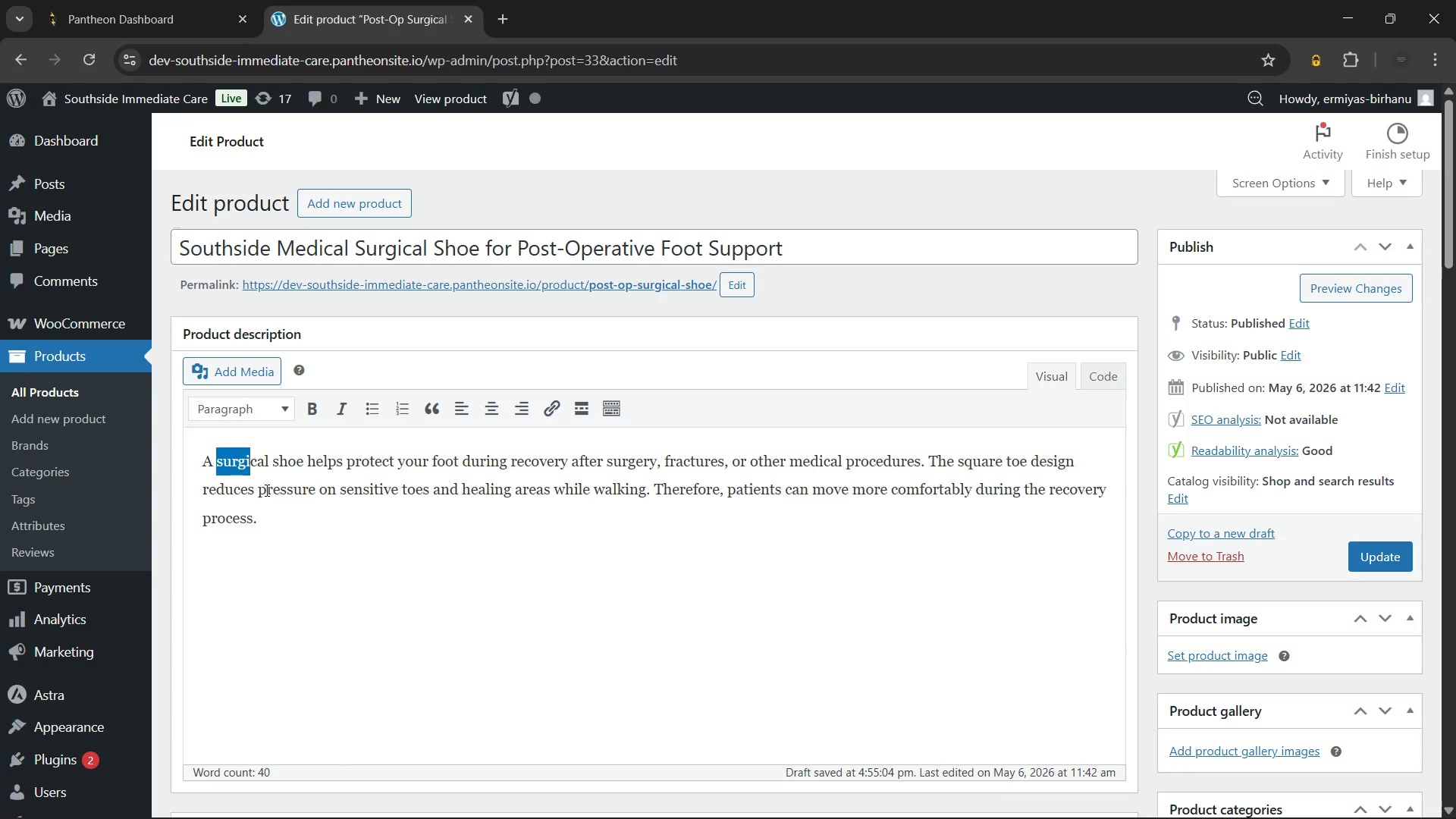 
key(Shift+ArrowRight)
 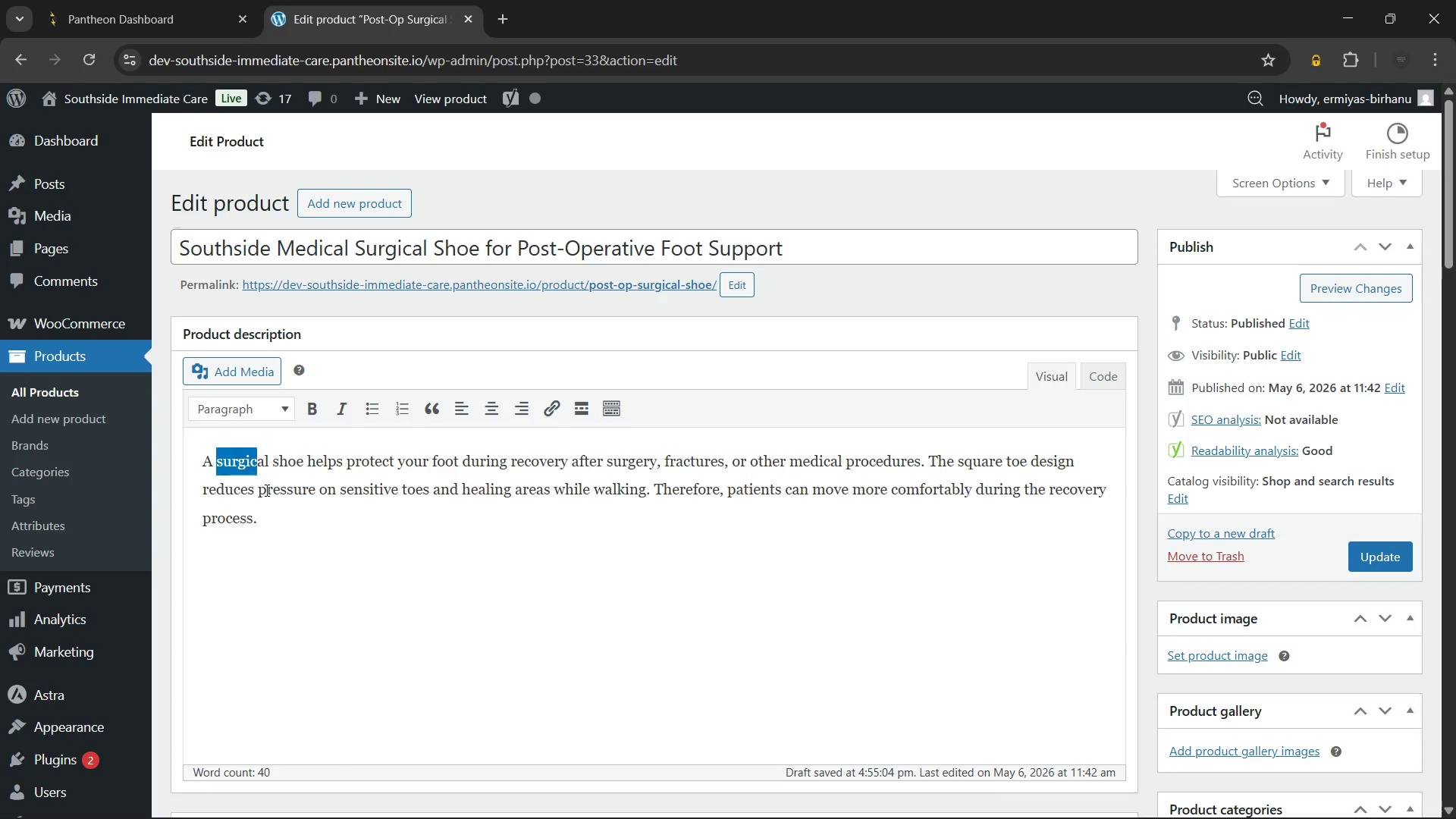 
key(Shift+ArrowRight)
 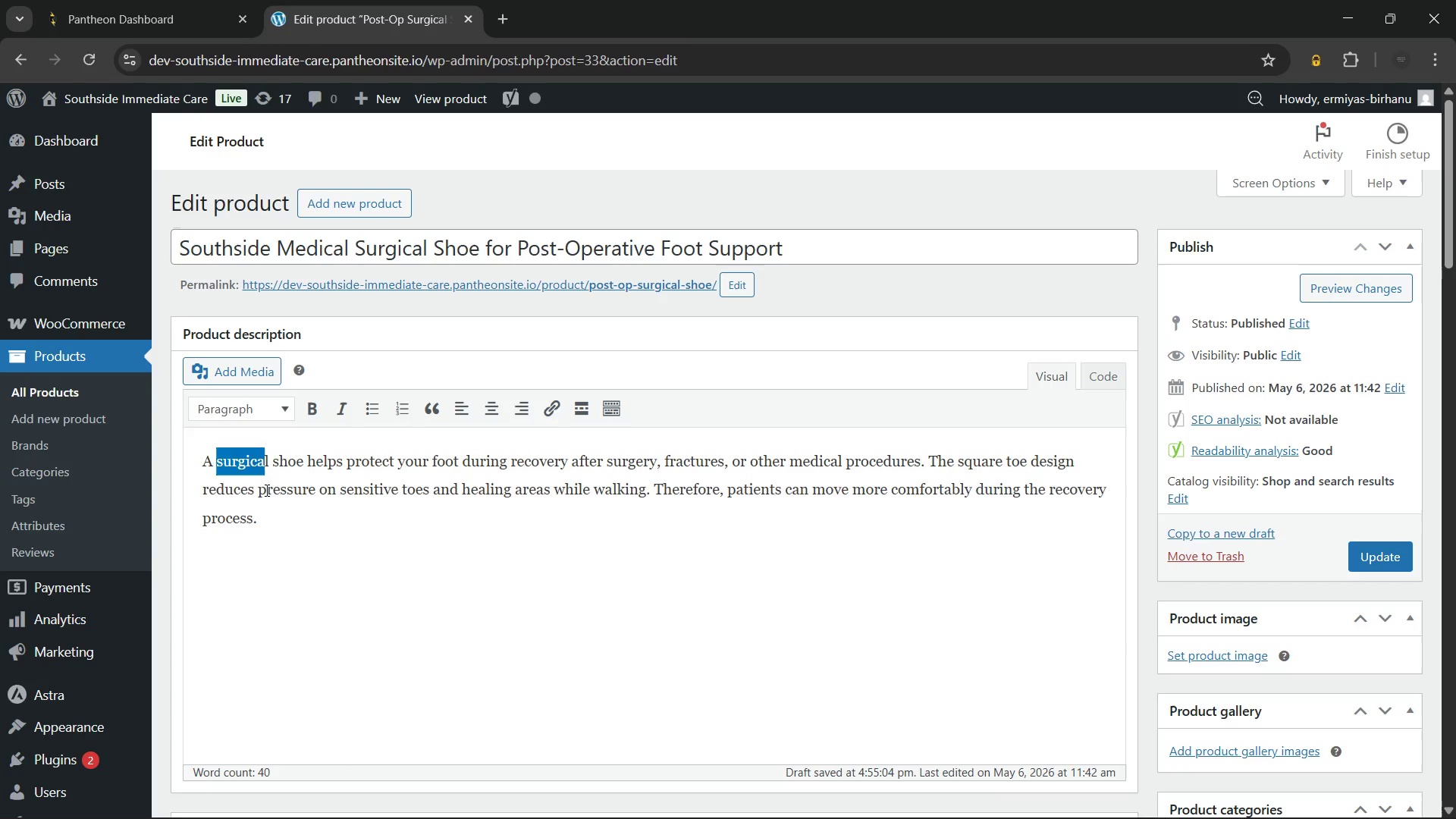 
key(Shift+ArrowRight)
 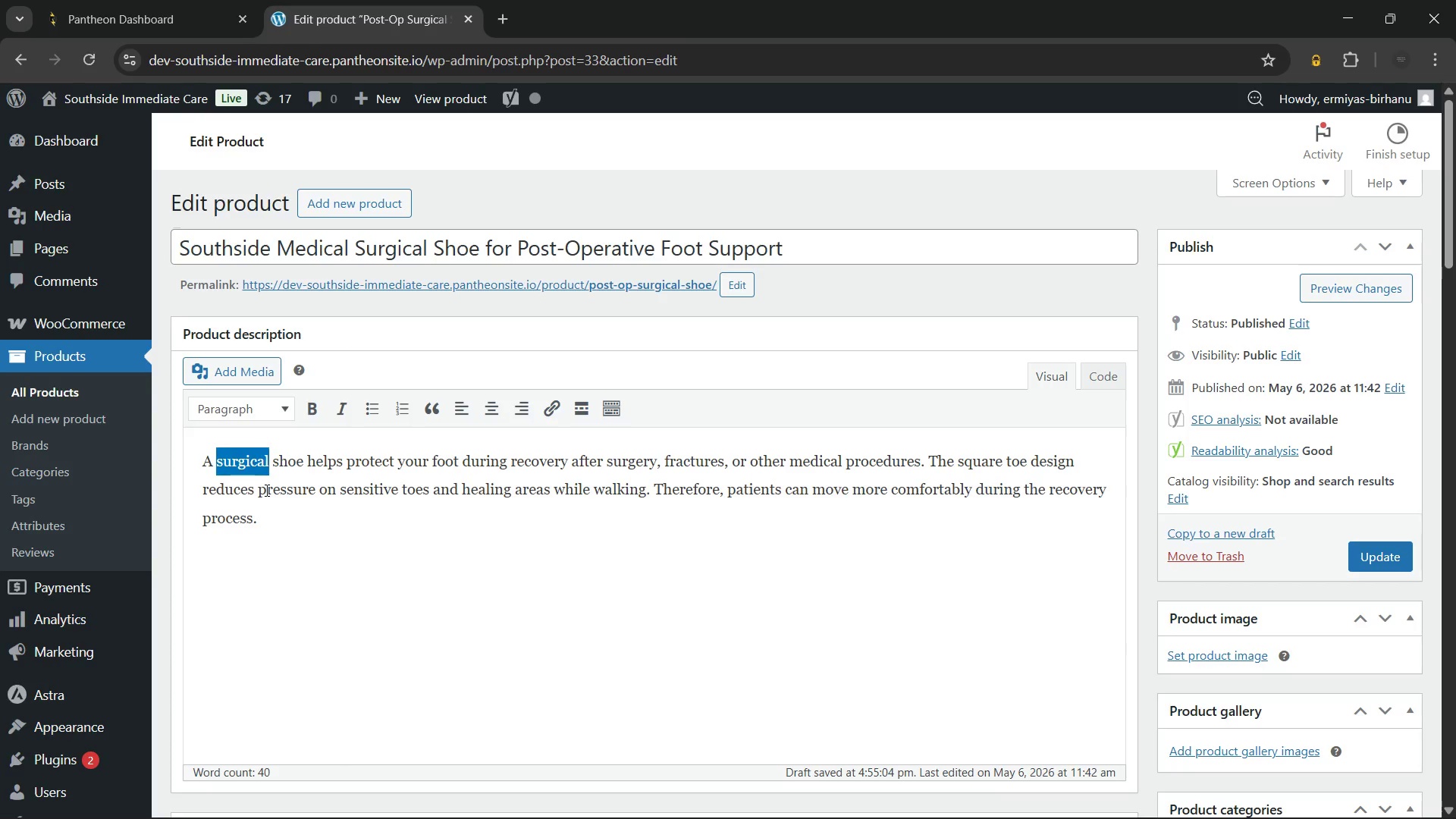 
key(Shift+ArrowRight)
 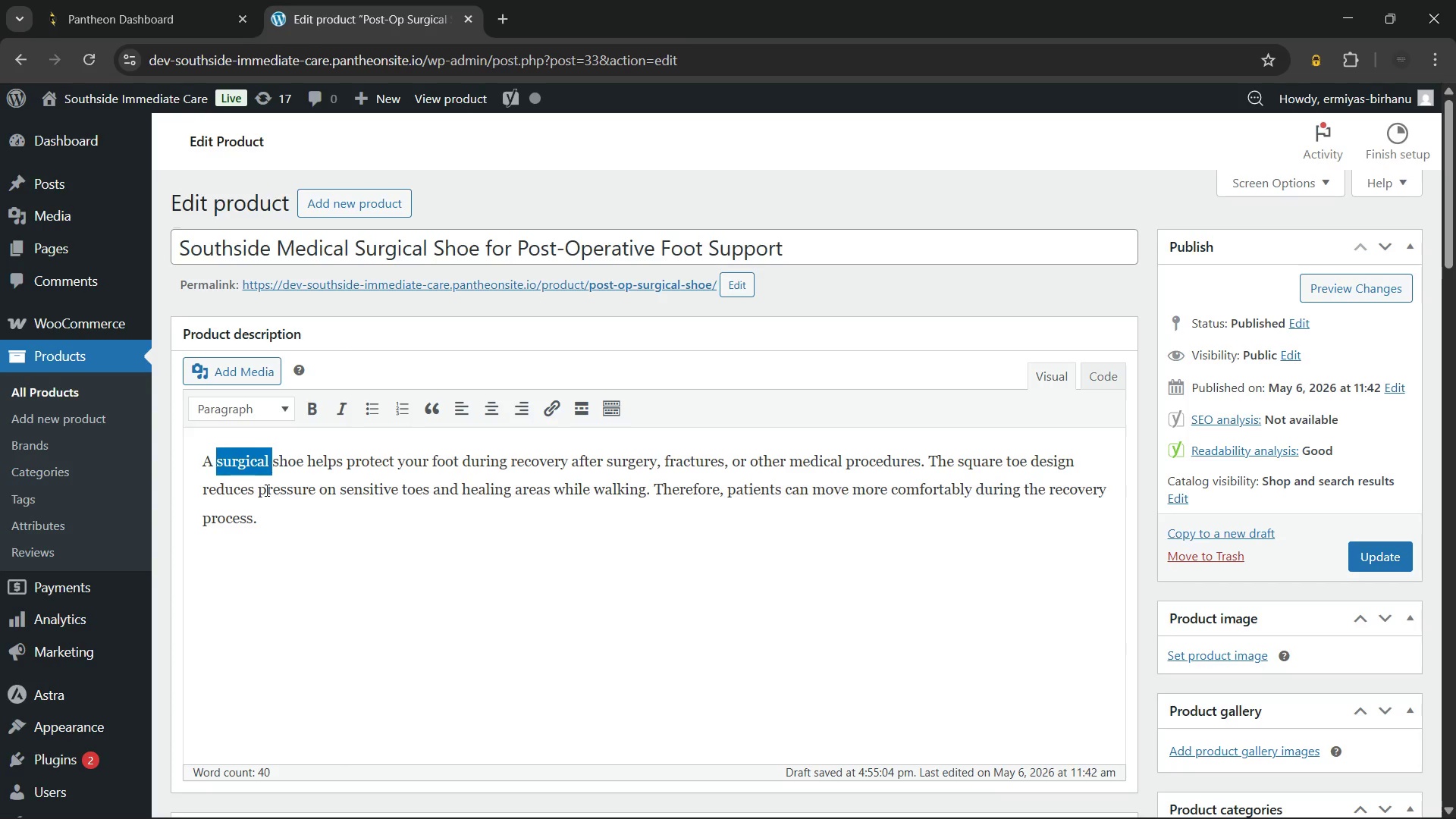 
key(Shift+ArrowRight)
 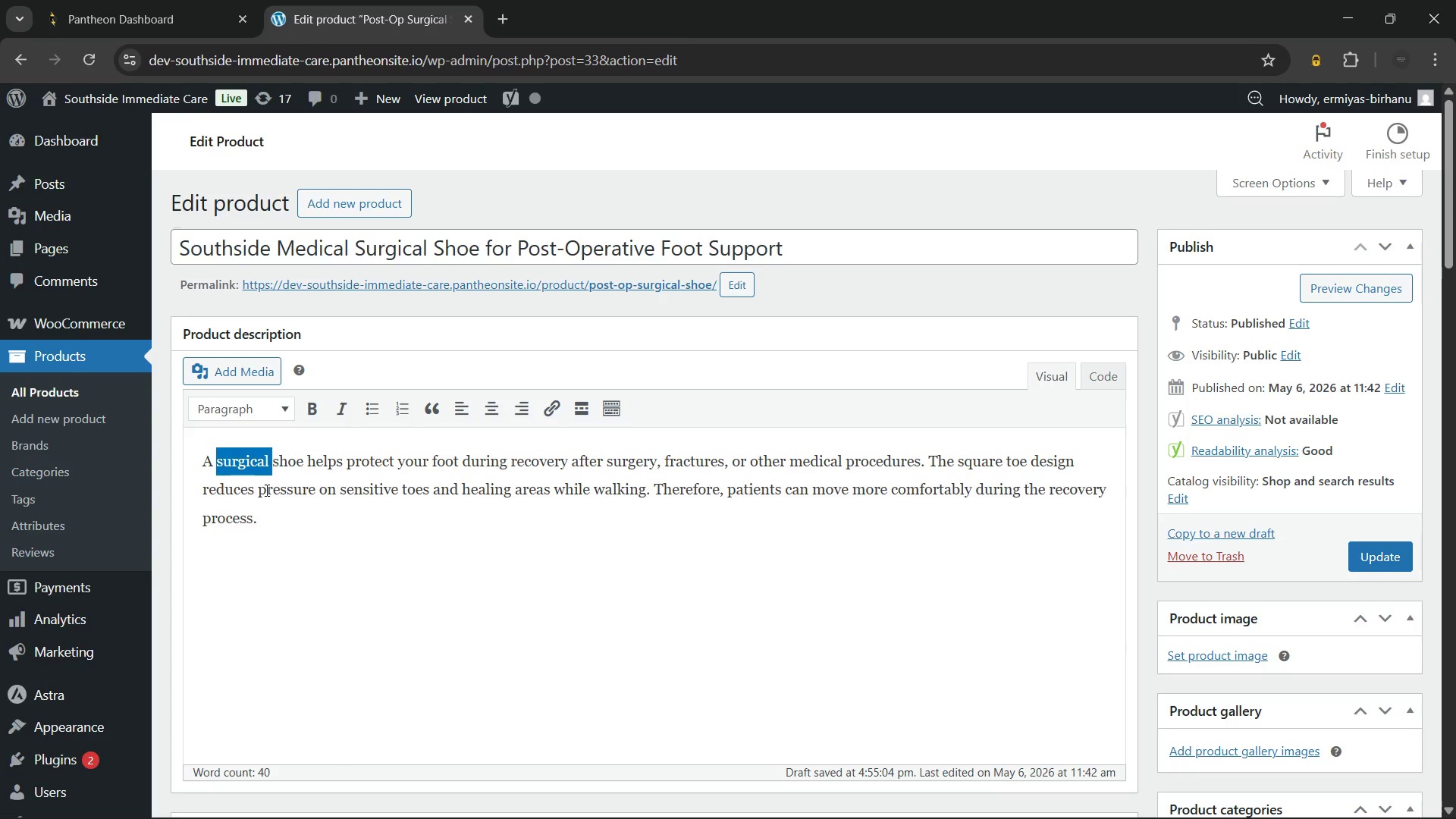 
key(Shift+ArrowRight)
 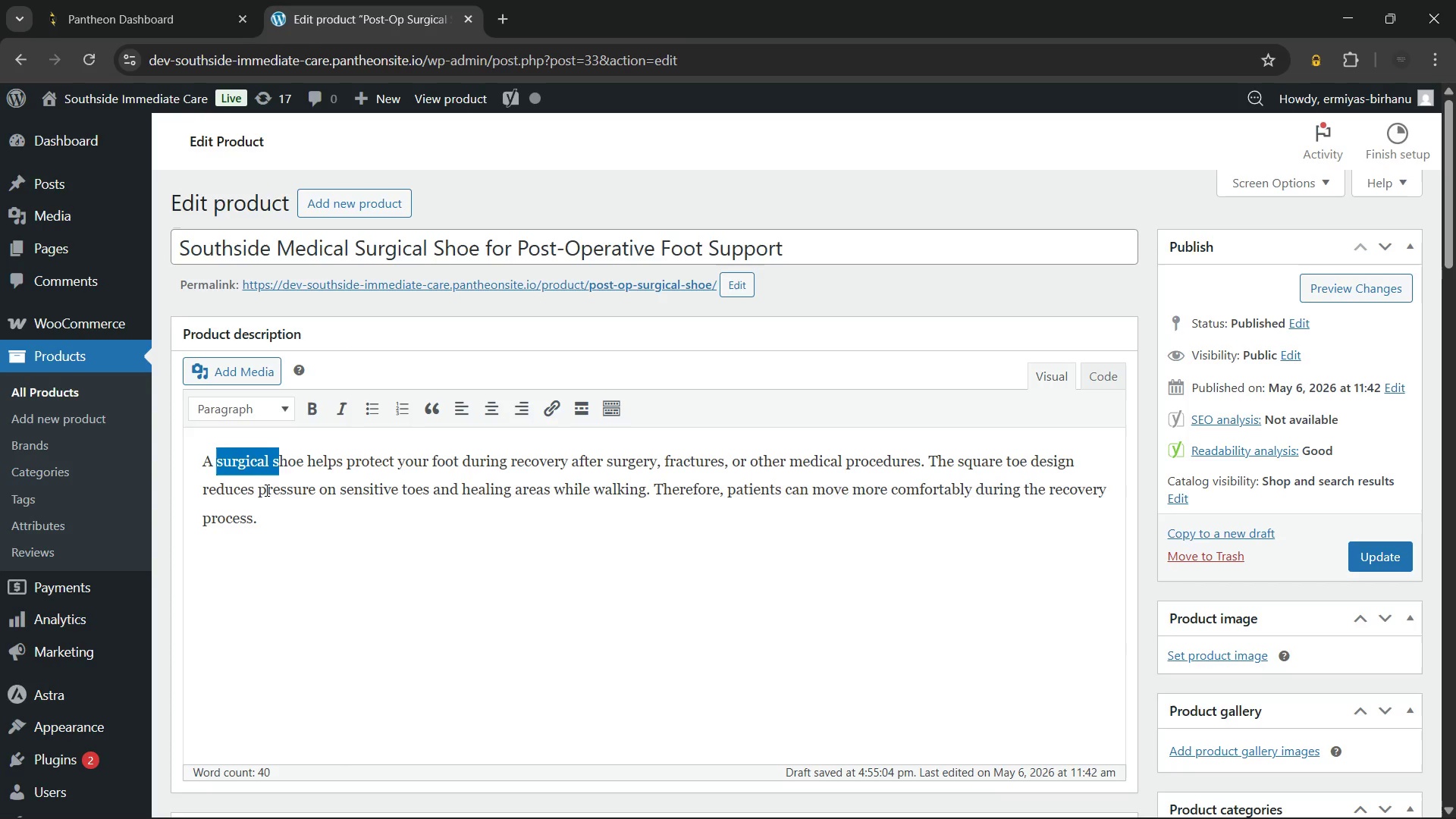 
key(Shift+ArrowRight)
 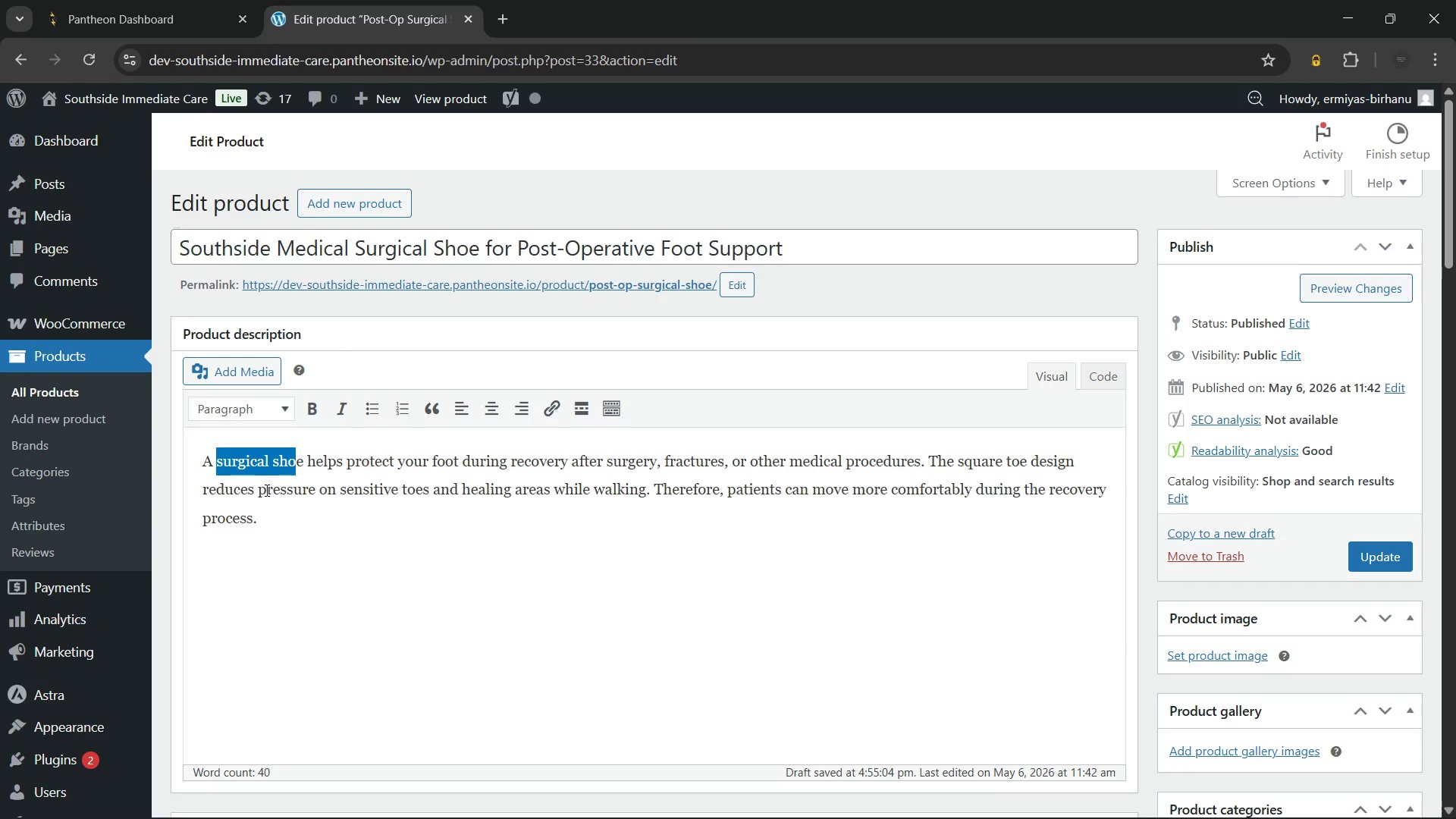 
key(Shift+ArrowRight)
 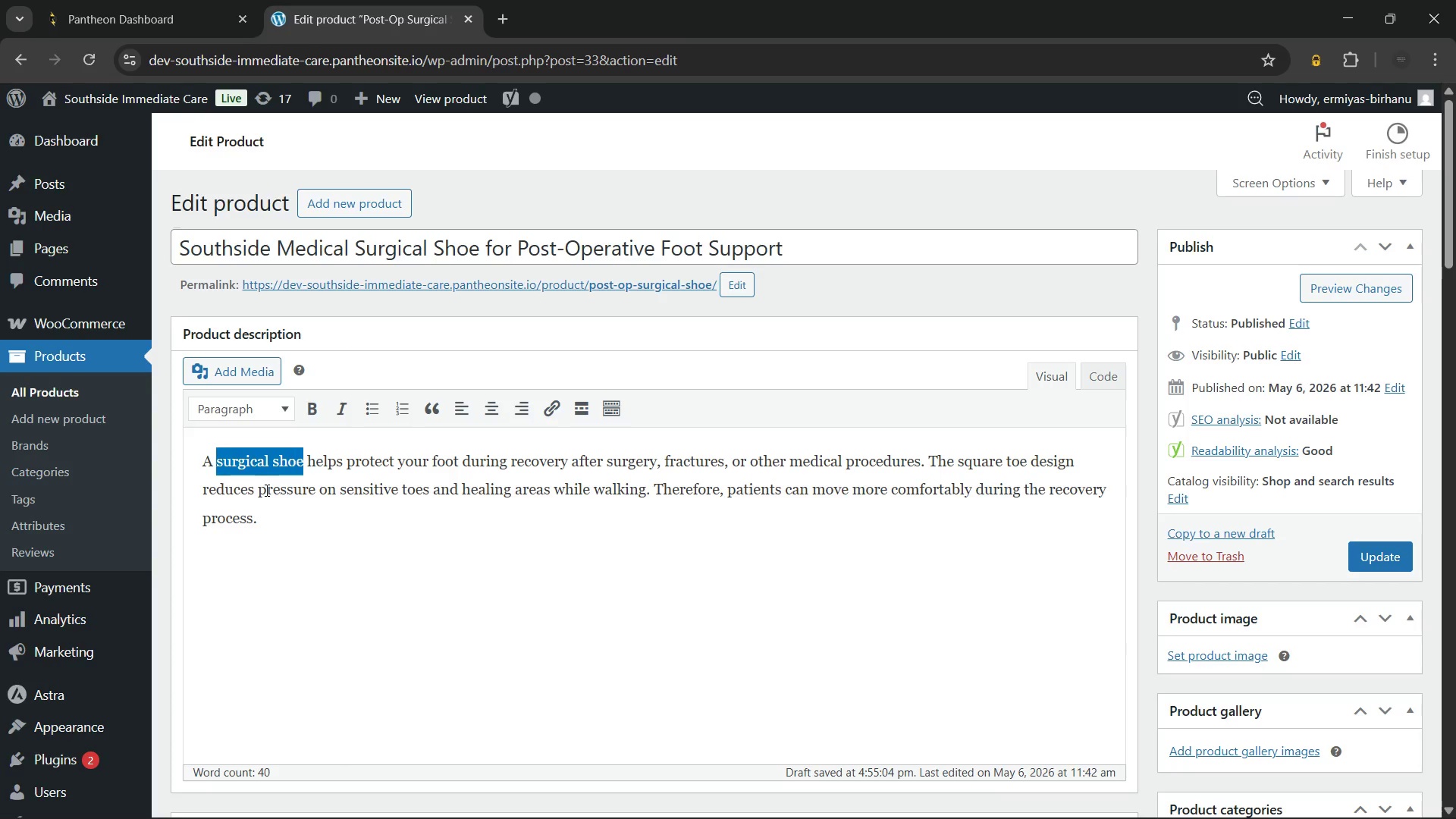 
key(Shift+ArrowRight)
 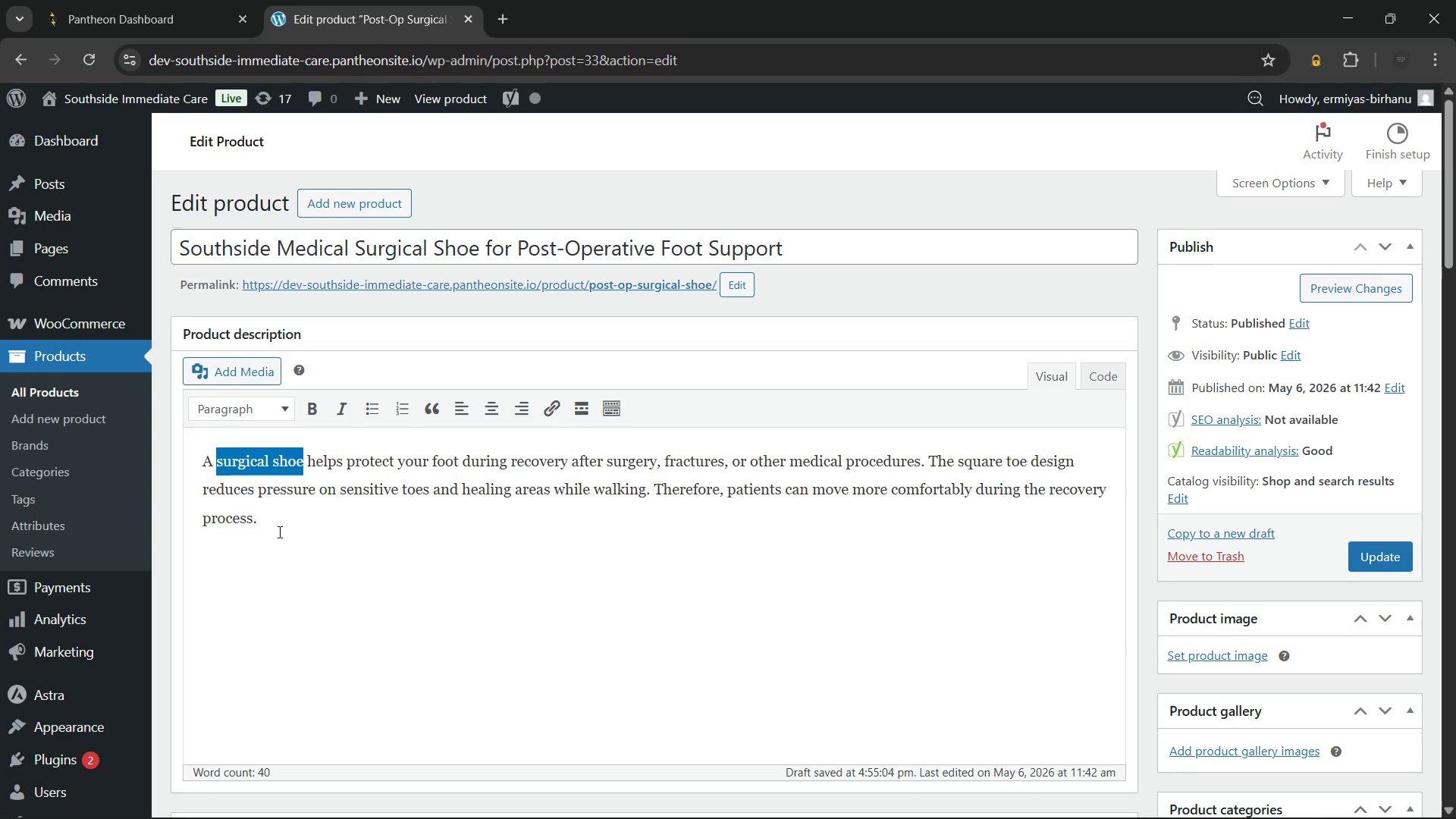 
wait(6.36)
 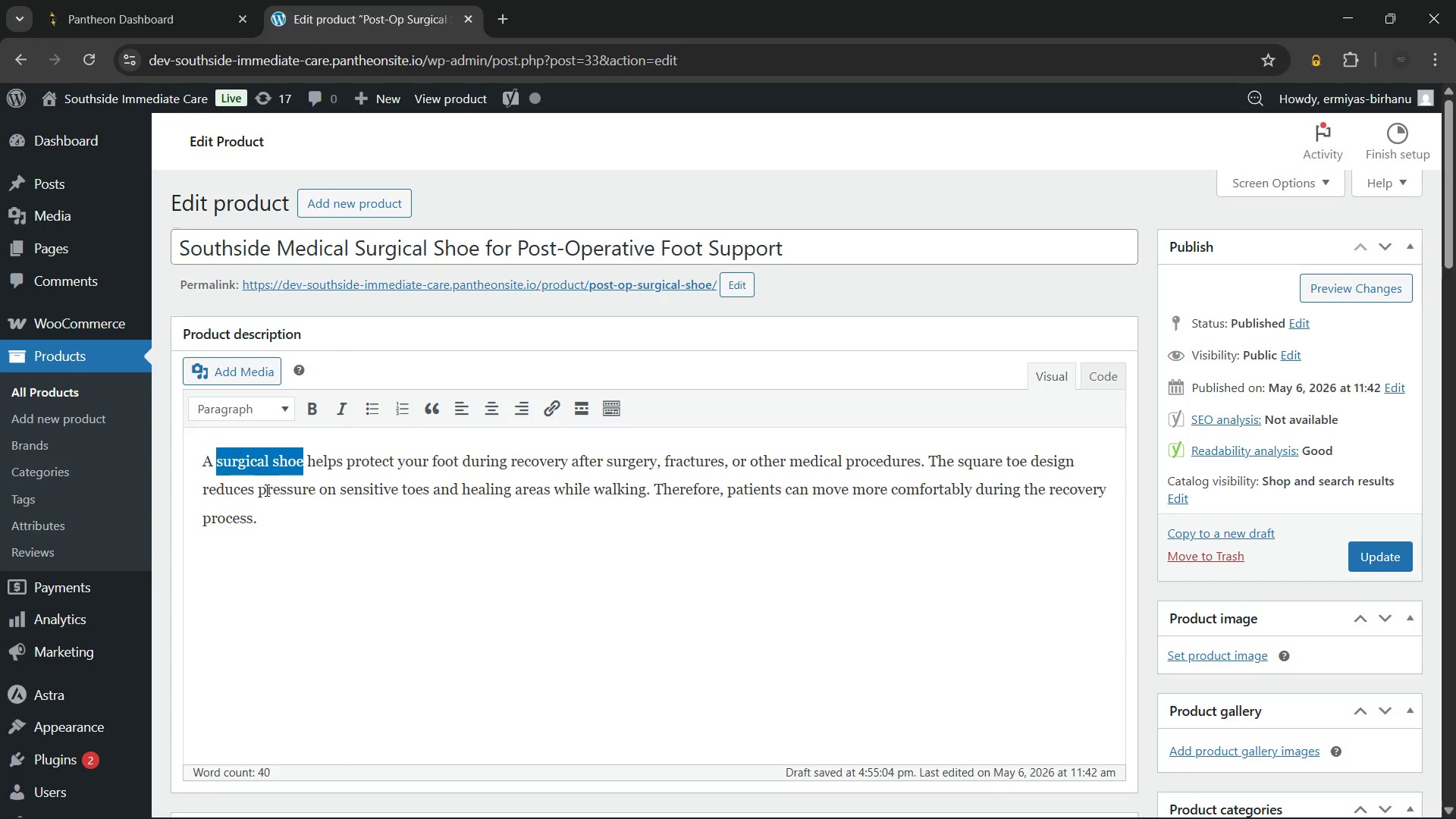 
left_click([316, 411])
 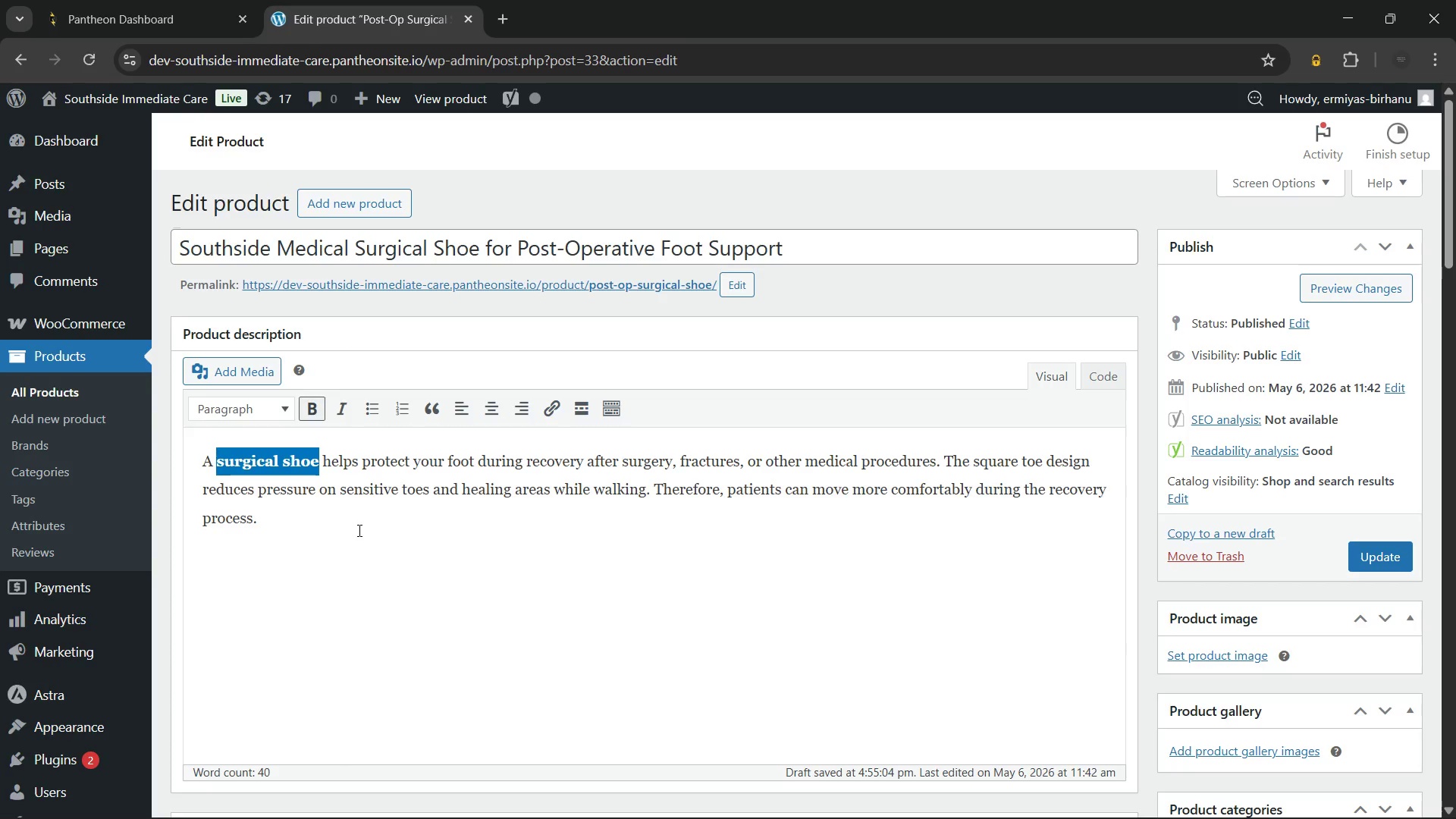 
left_click([358, 526])
 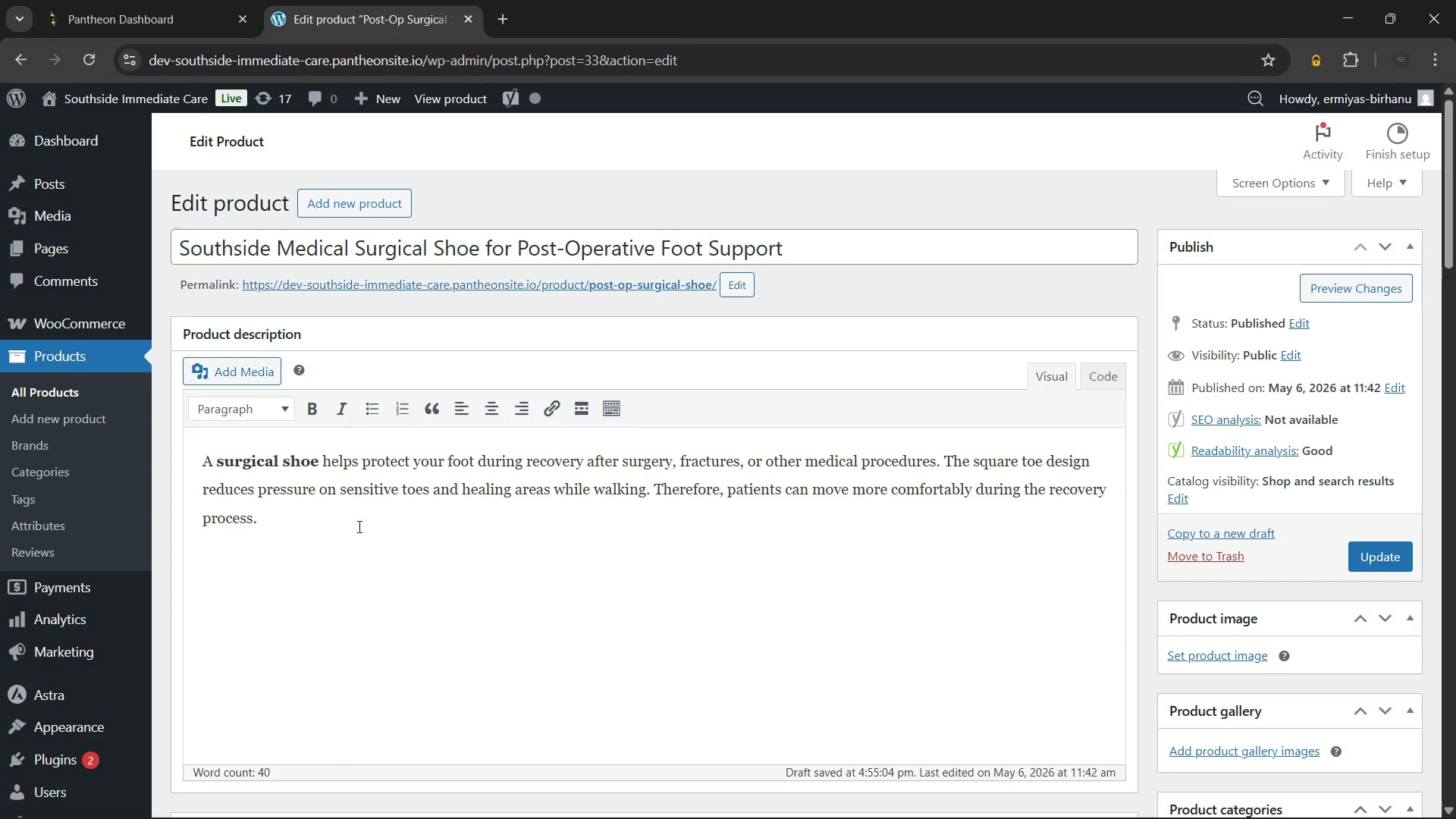 
key(Enter)
 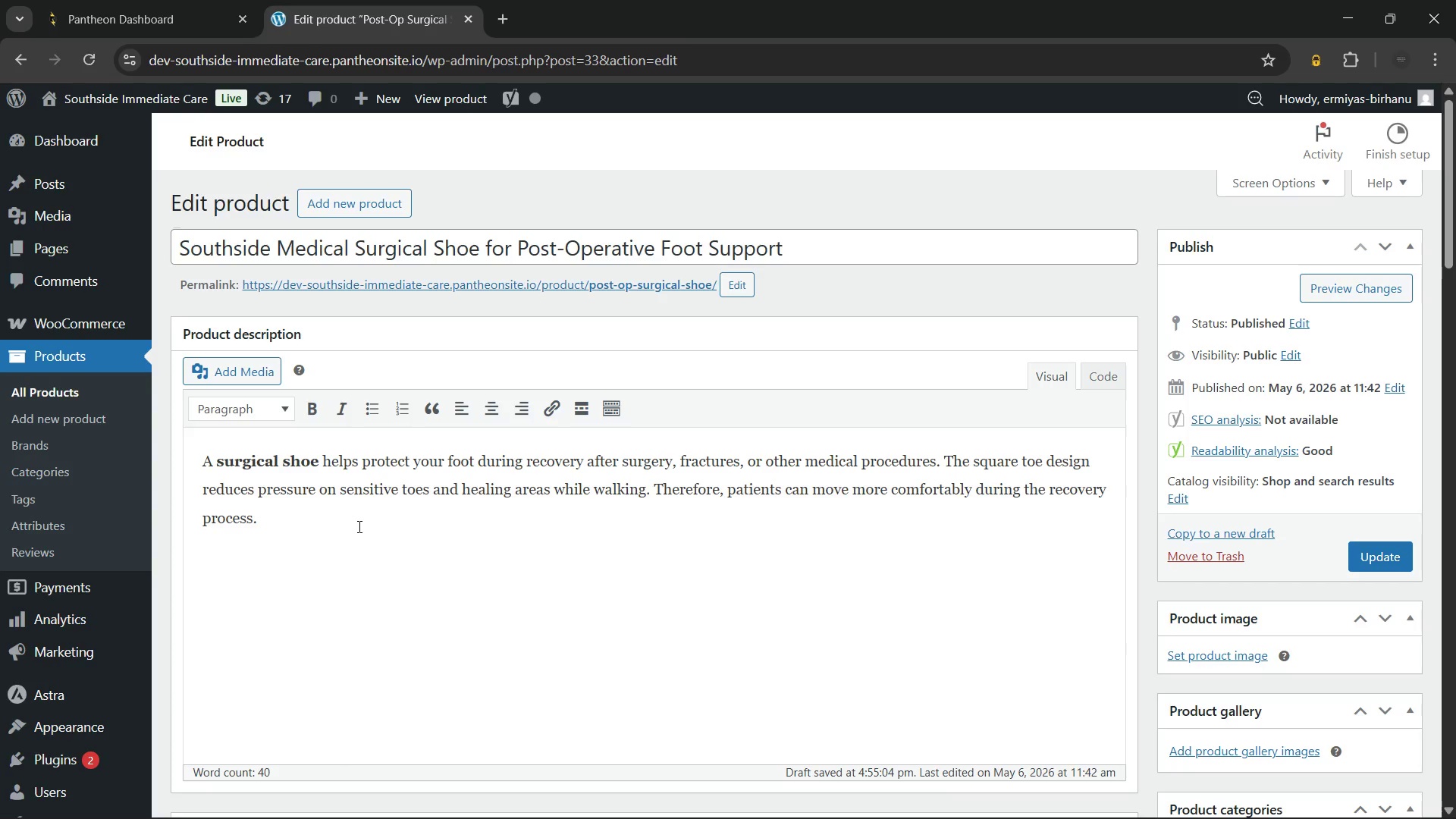 
wait(9.28)
 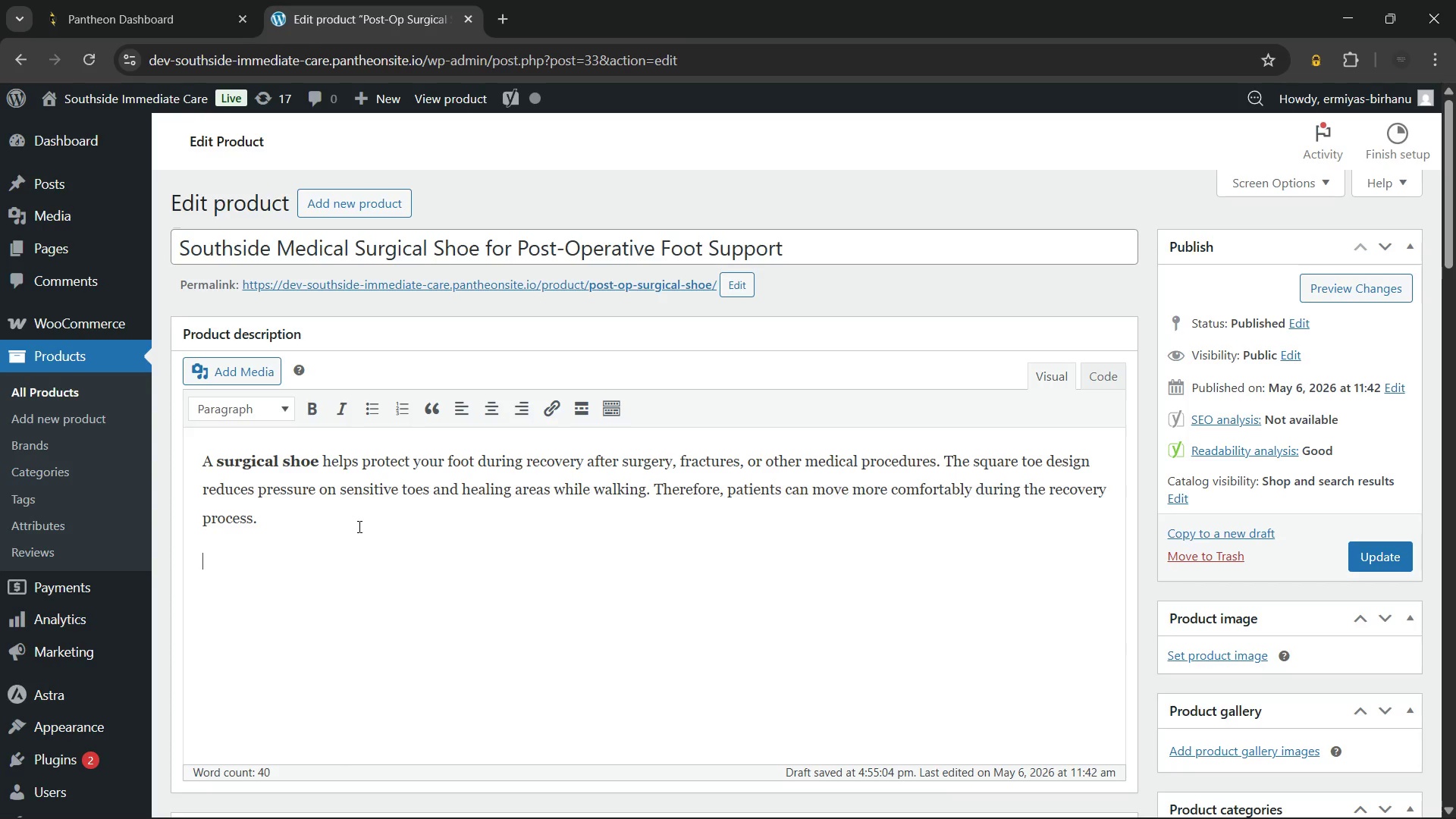 
type(Addional)
key(Backspace)
key(Backspace)
key(Backspace)
key(Backspace)
type(tionally, the rocker sole)
 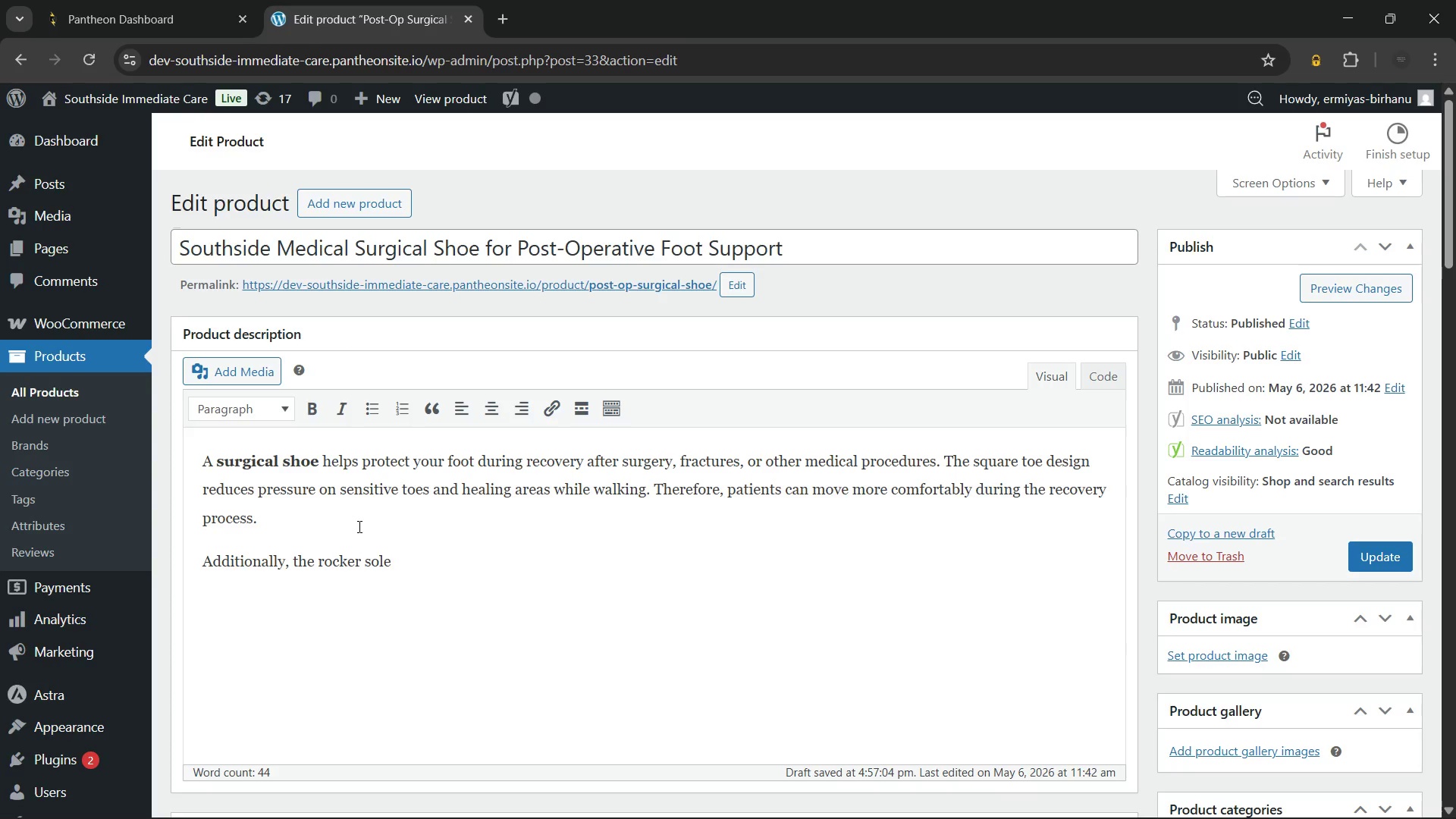 
wait(9.84)
 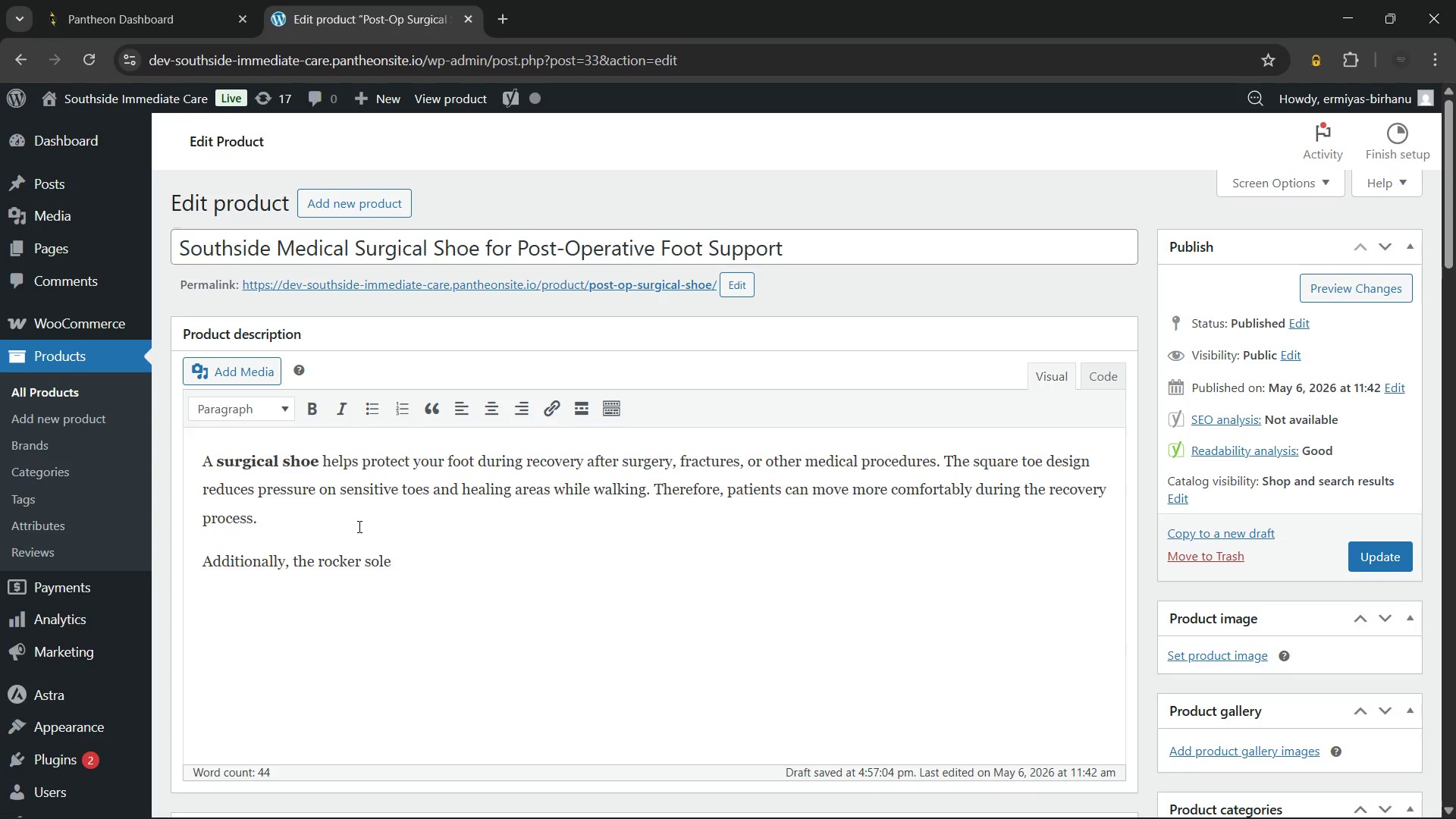 
type( promotes a smoother walking motion that reduces stress on the forefoot. The spacious interior also accommodates bandages and post)
 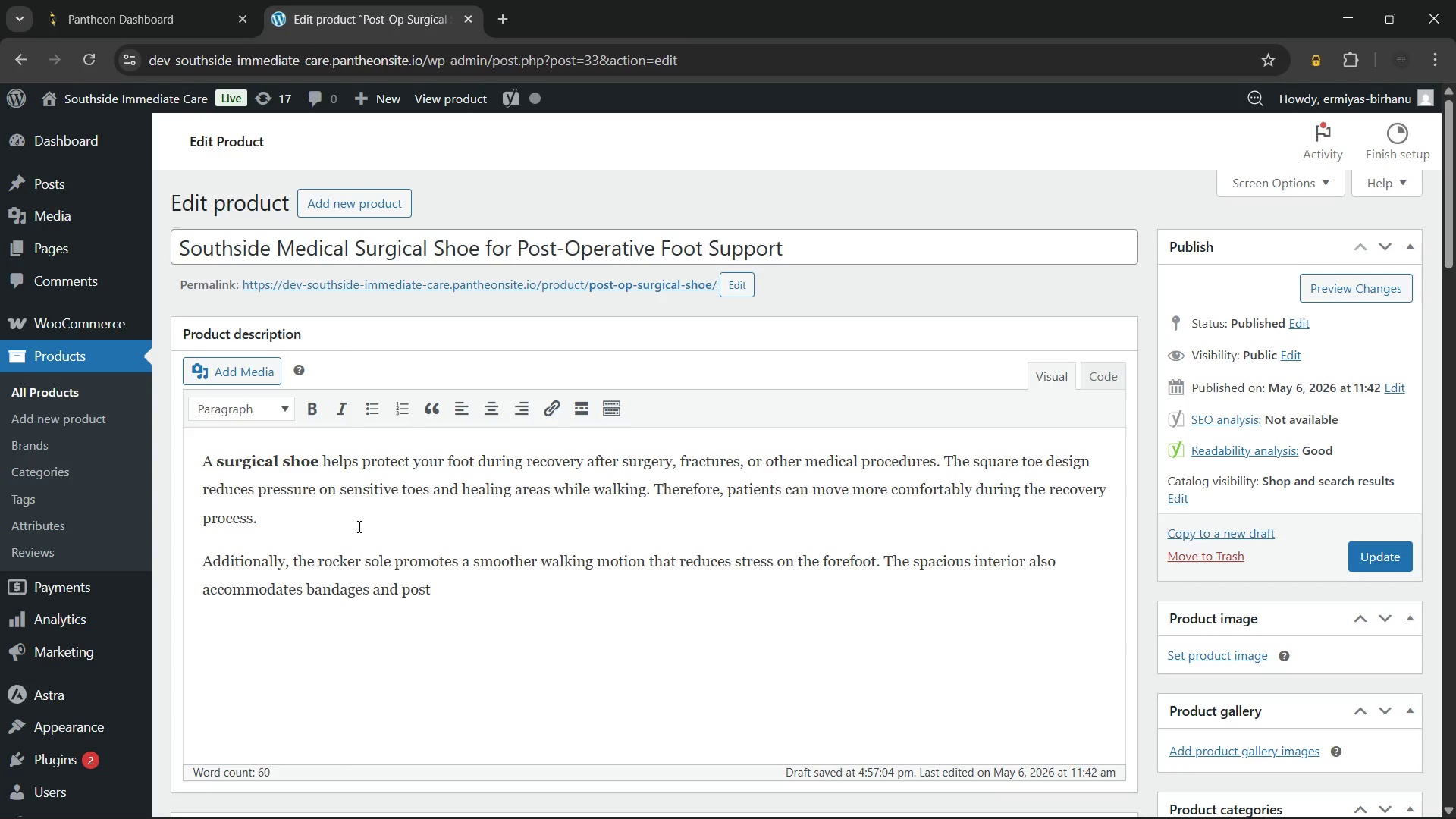 
wait(5.03)
 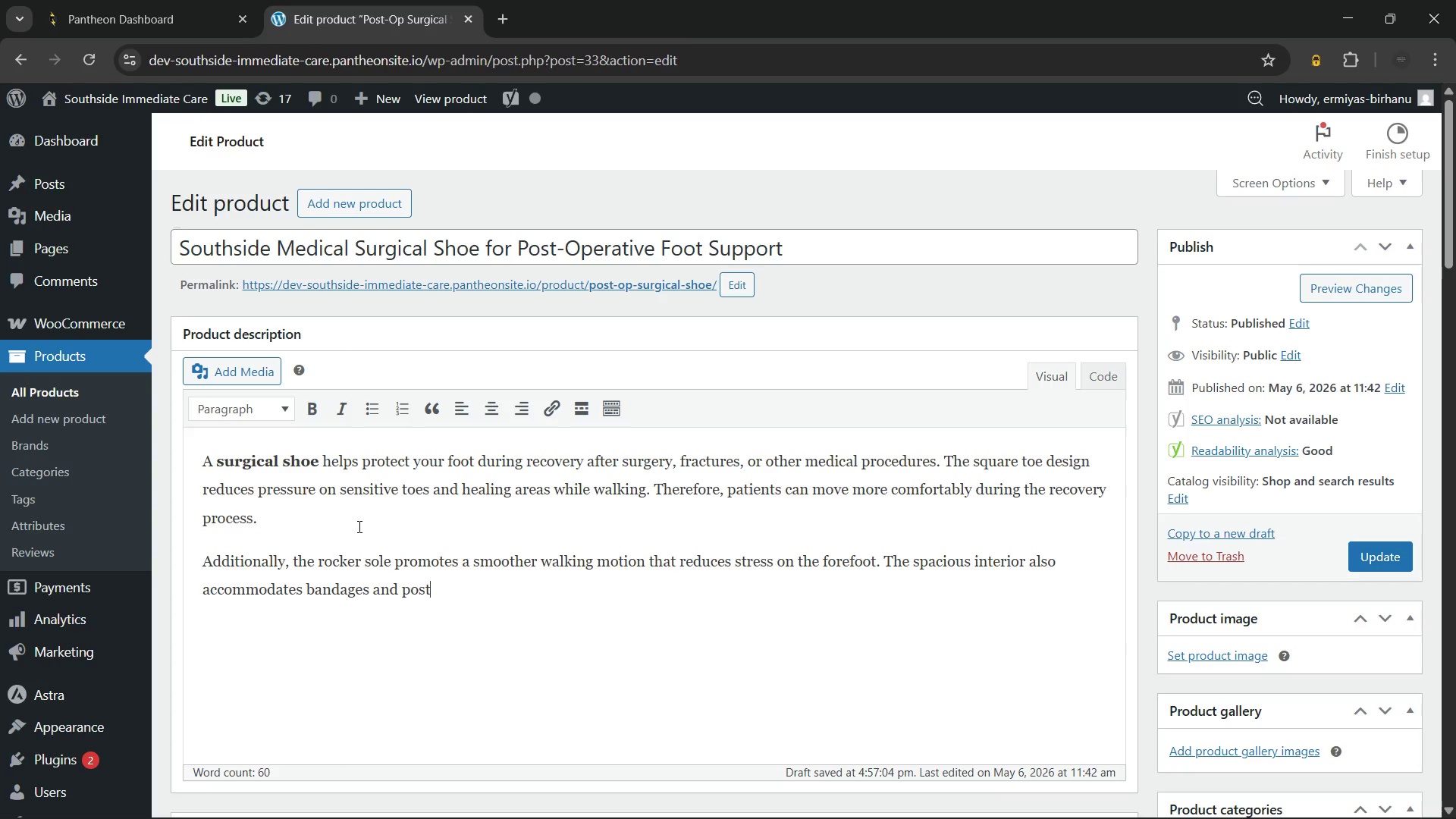 
type(-operative)
 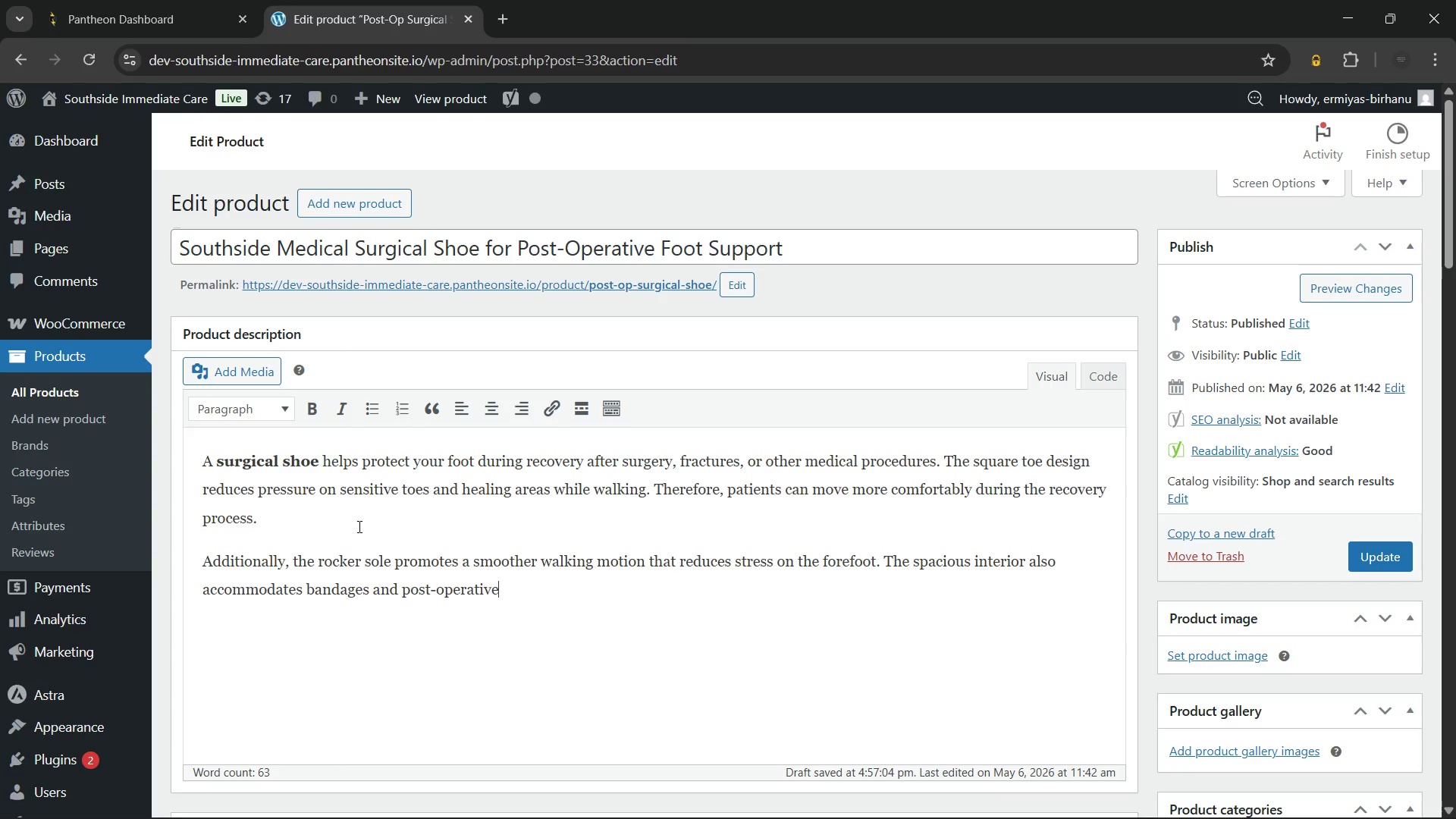 
type( dressings)
 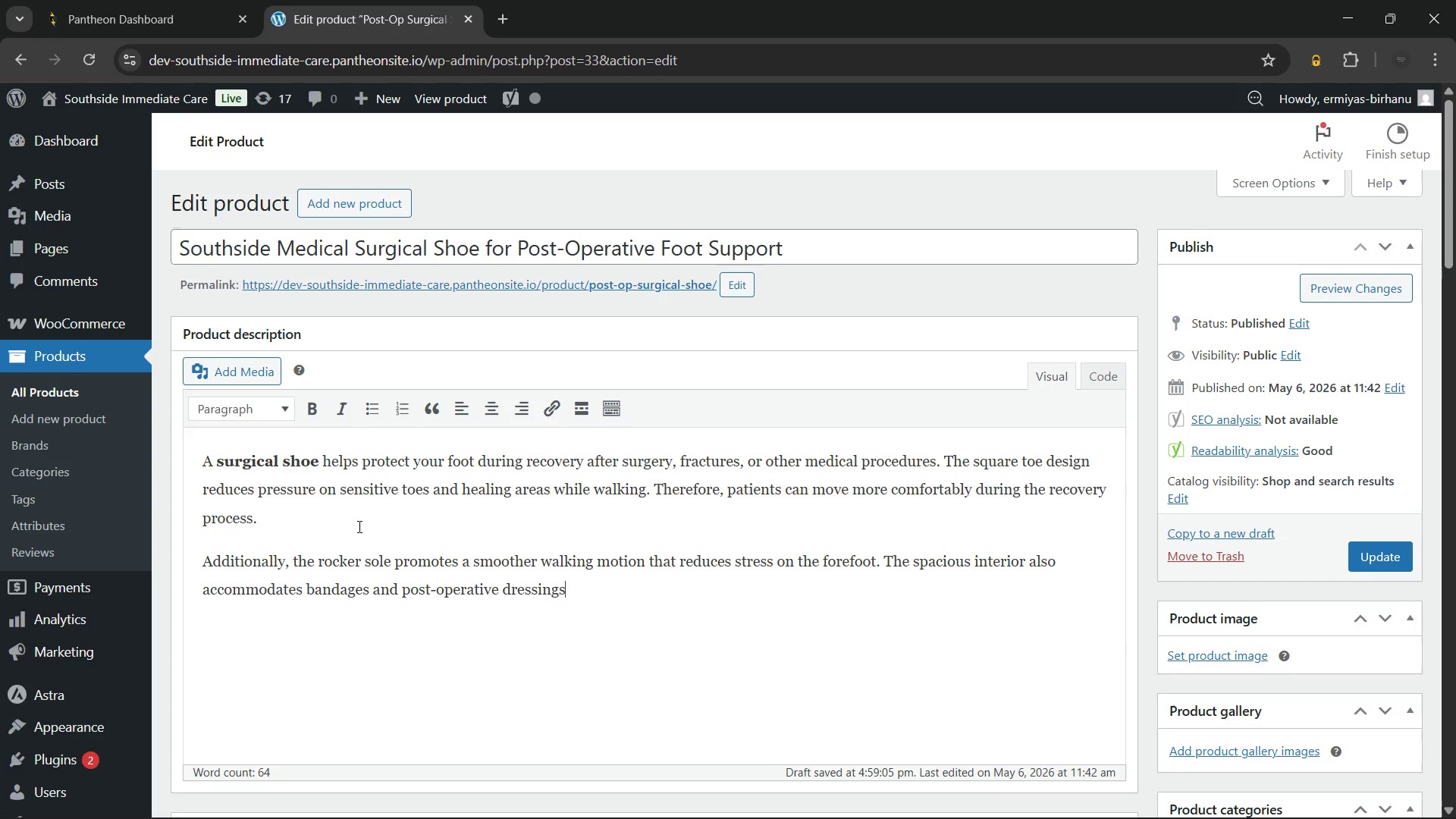 
type( without pressure. For example, many)
 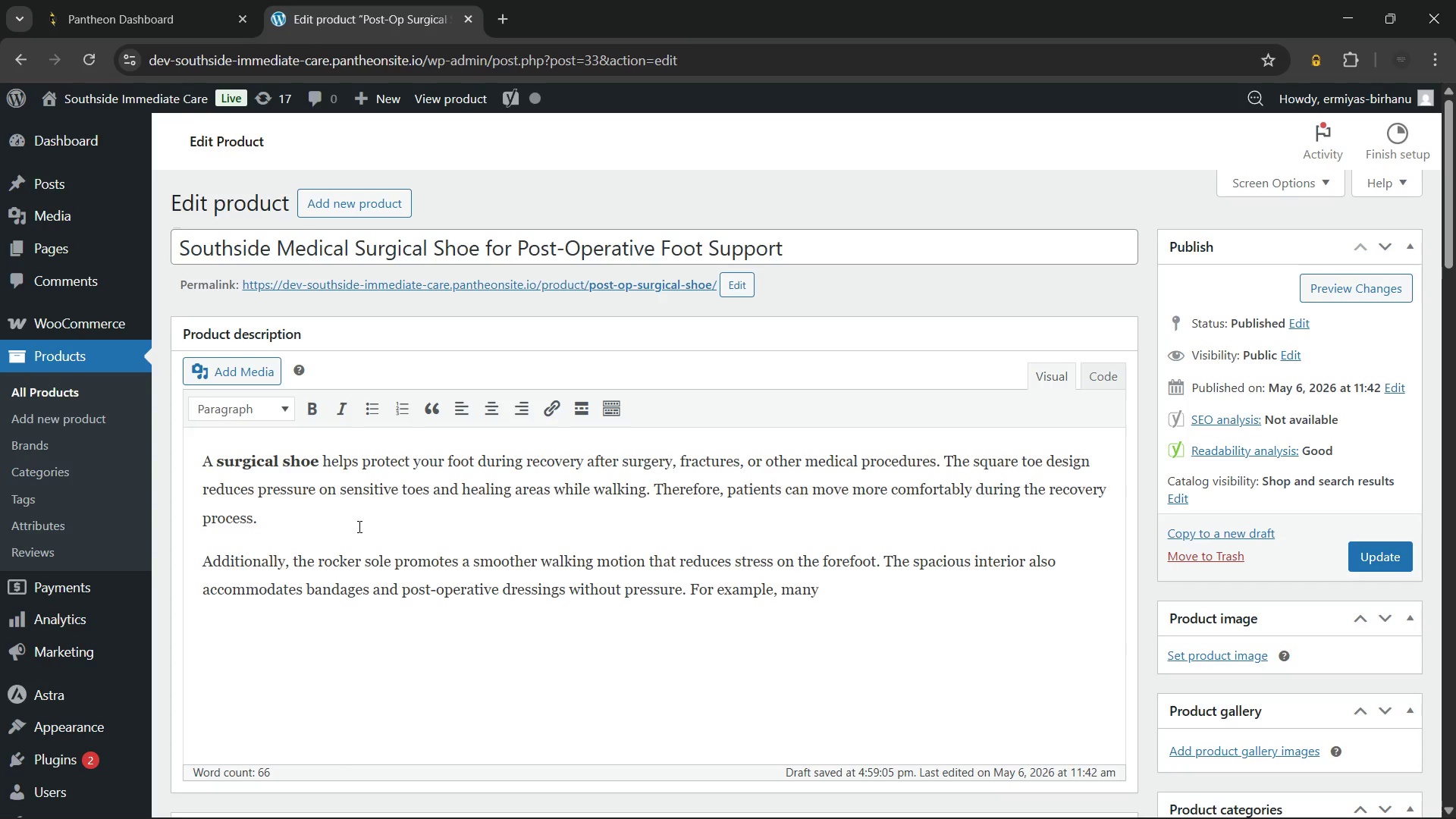 
wait(6.19)
 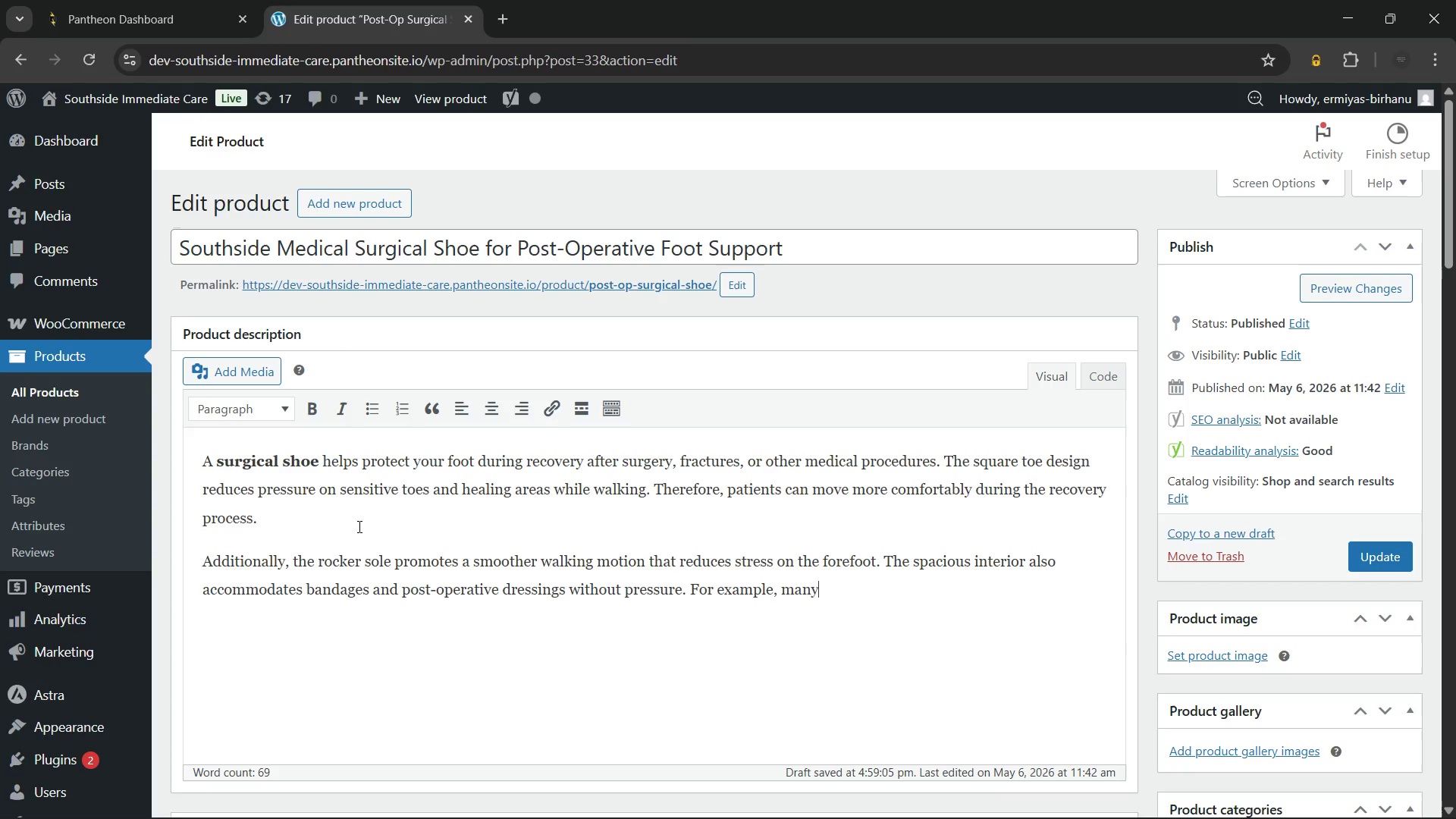 
type( people)
 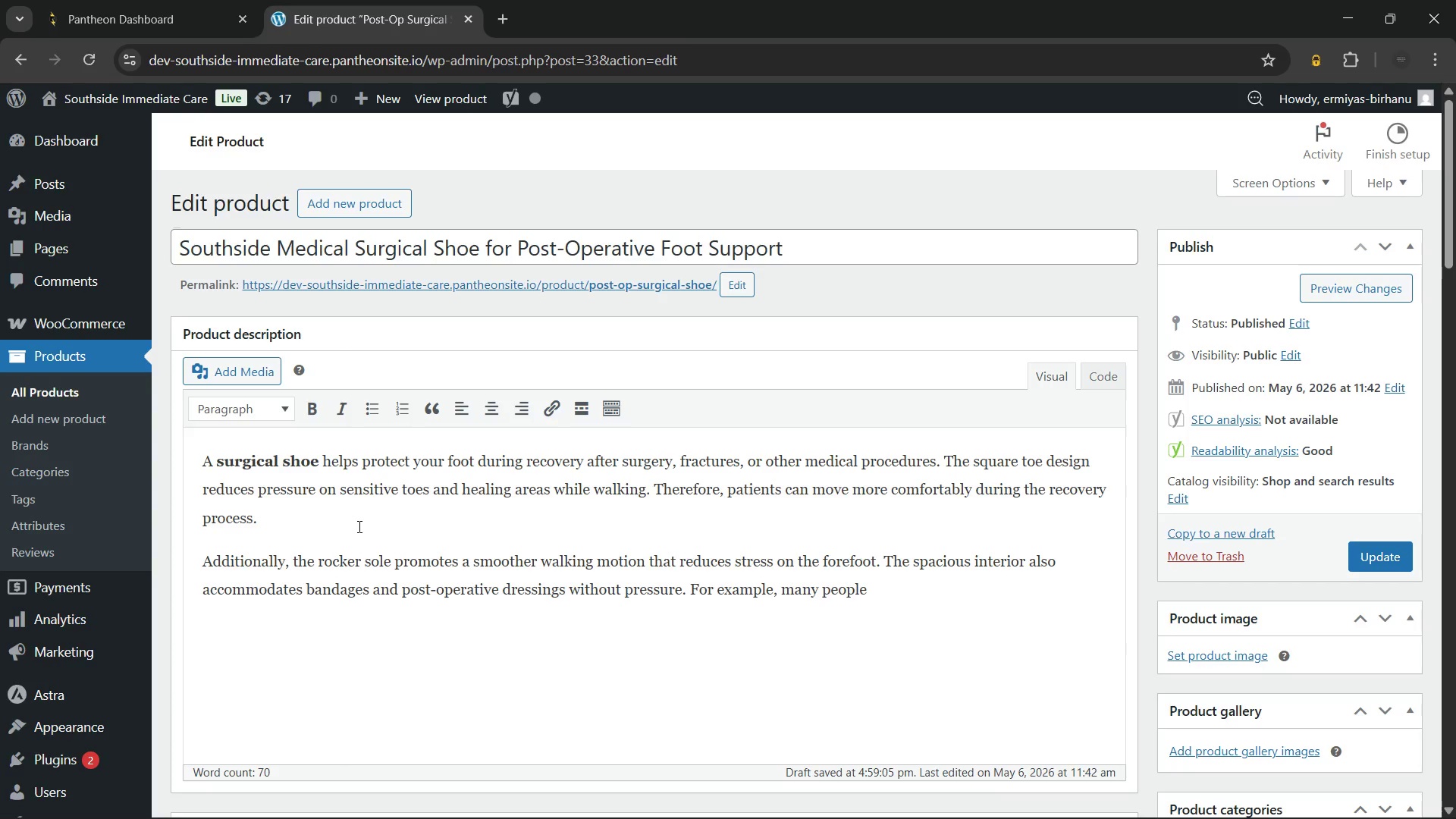 
wait(8.0)
 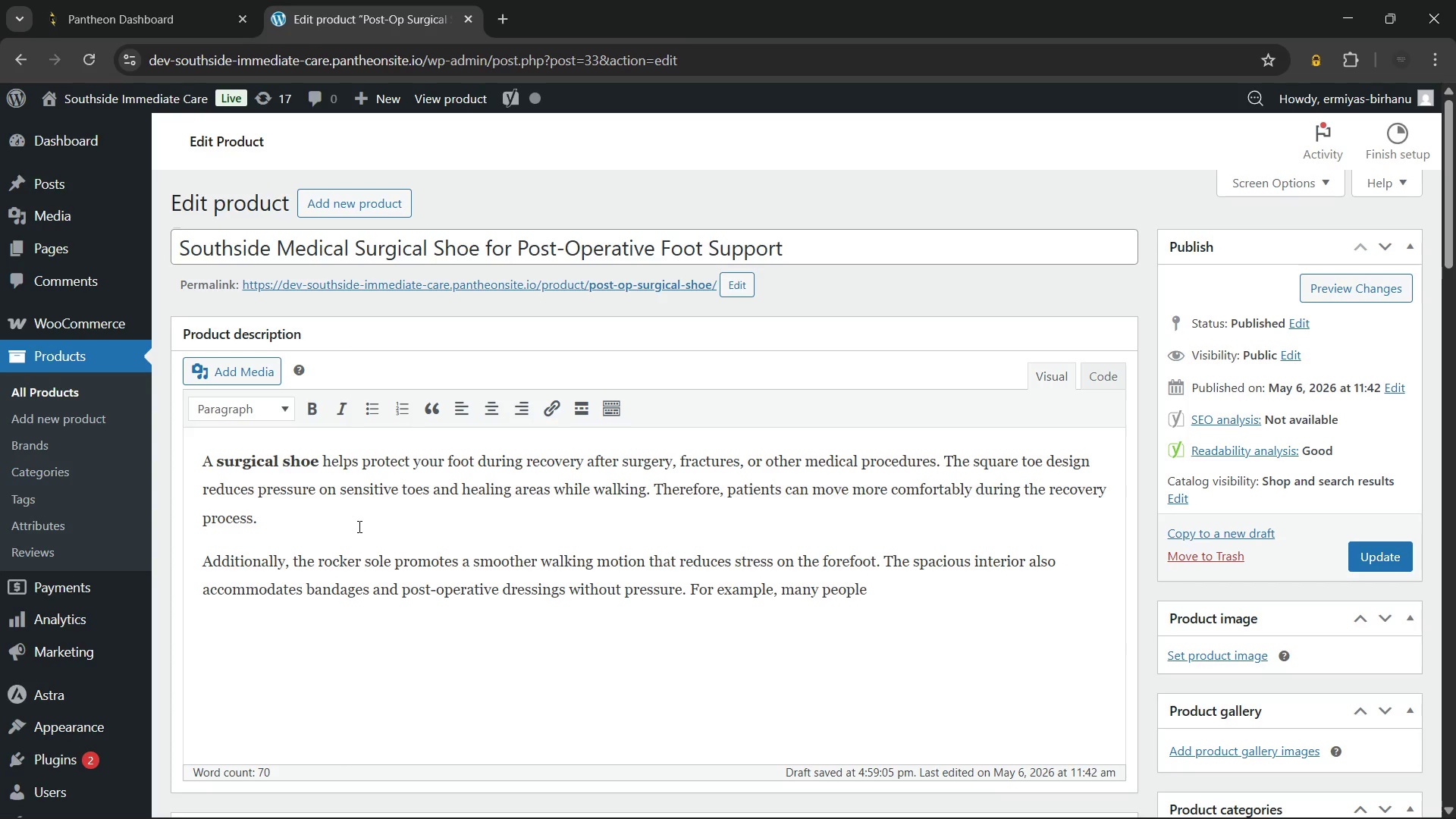 
type( wear surgical shoes after bunion surgery, toe fractures, or foot reconstruction)
 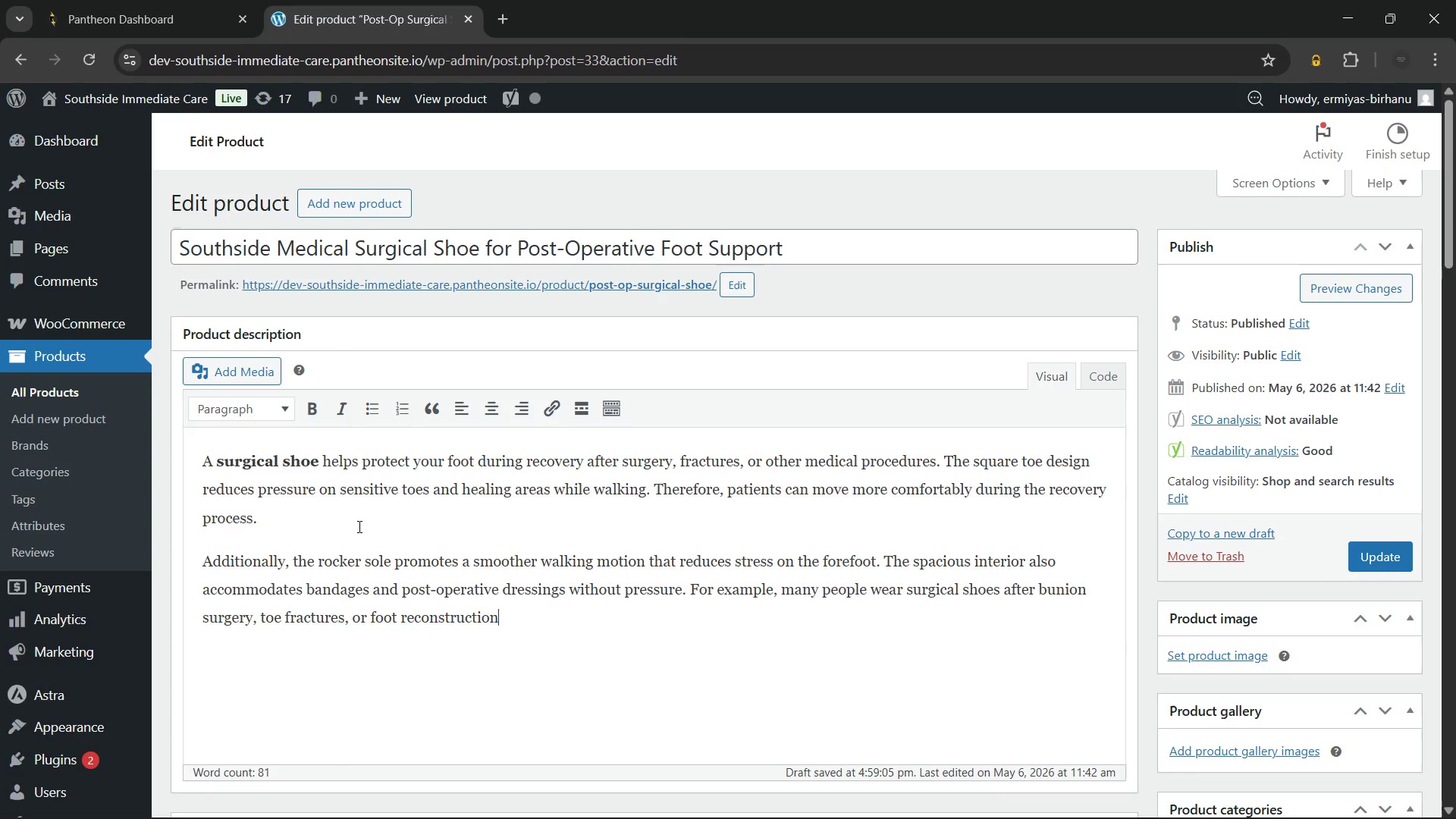 
wait(15.83)
 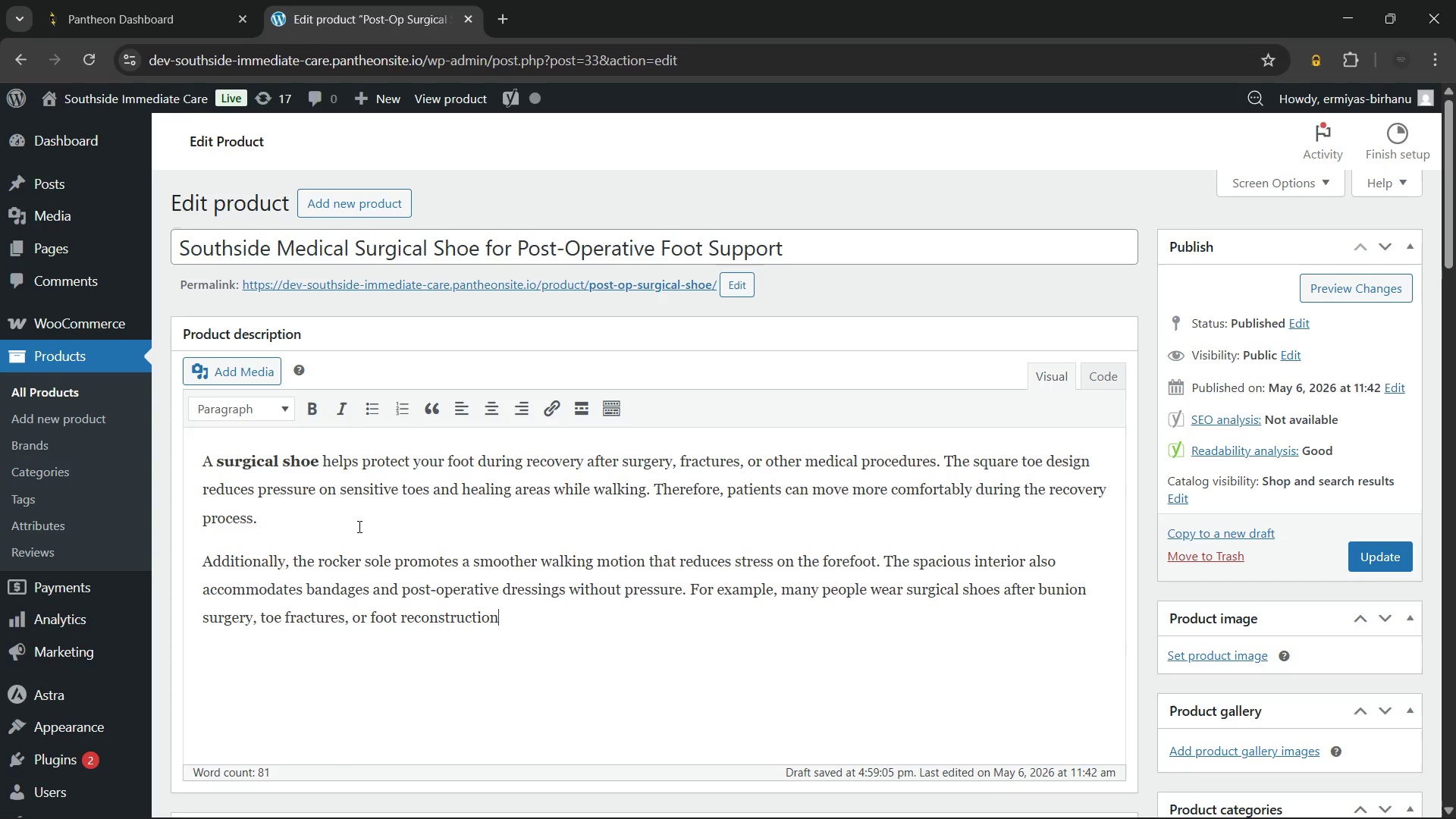 
type( procedures.)
 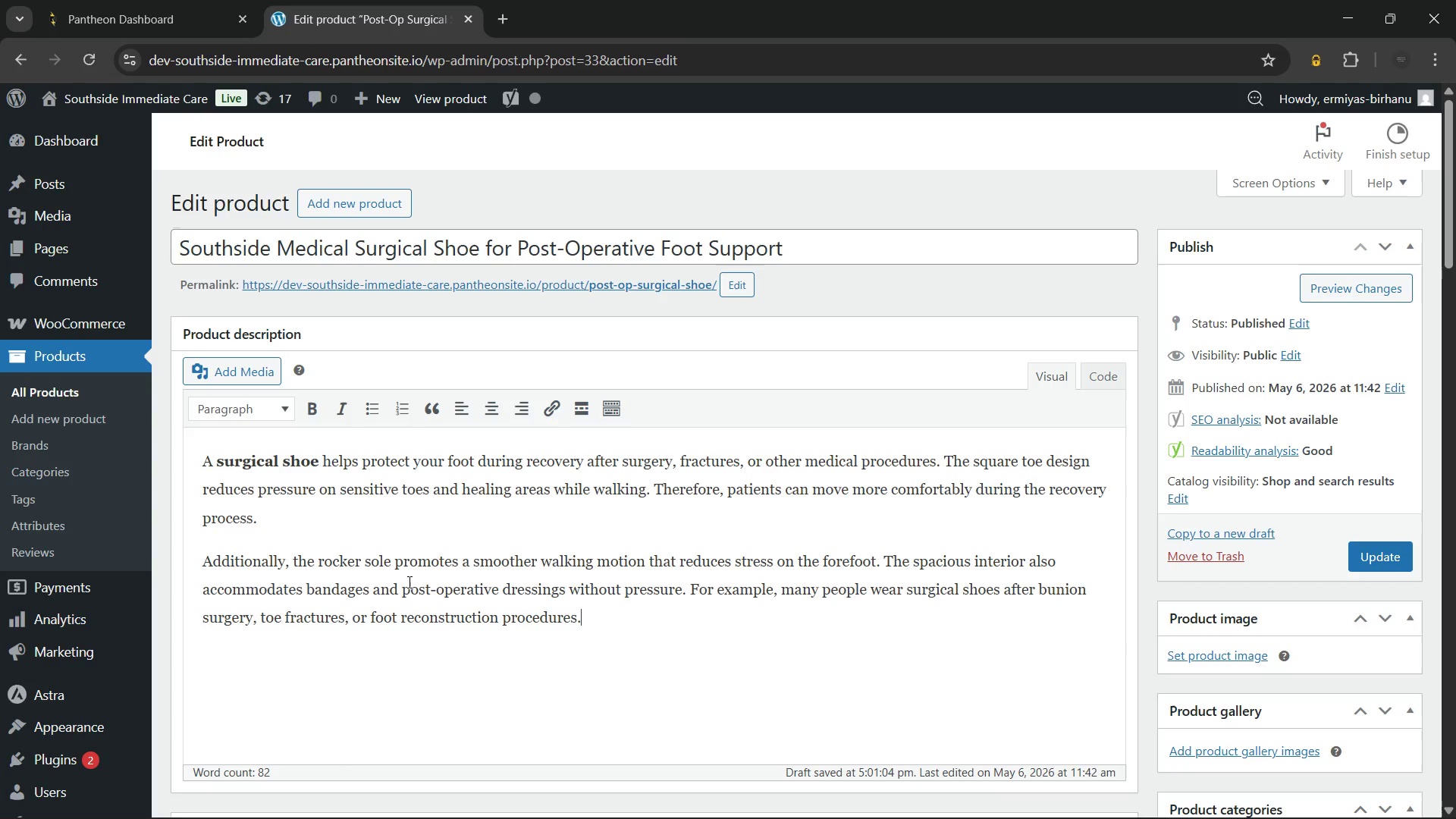 
wait(86.83)
 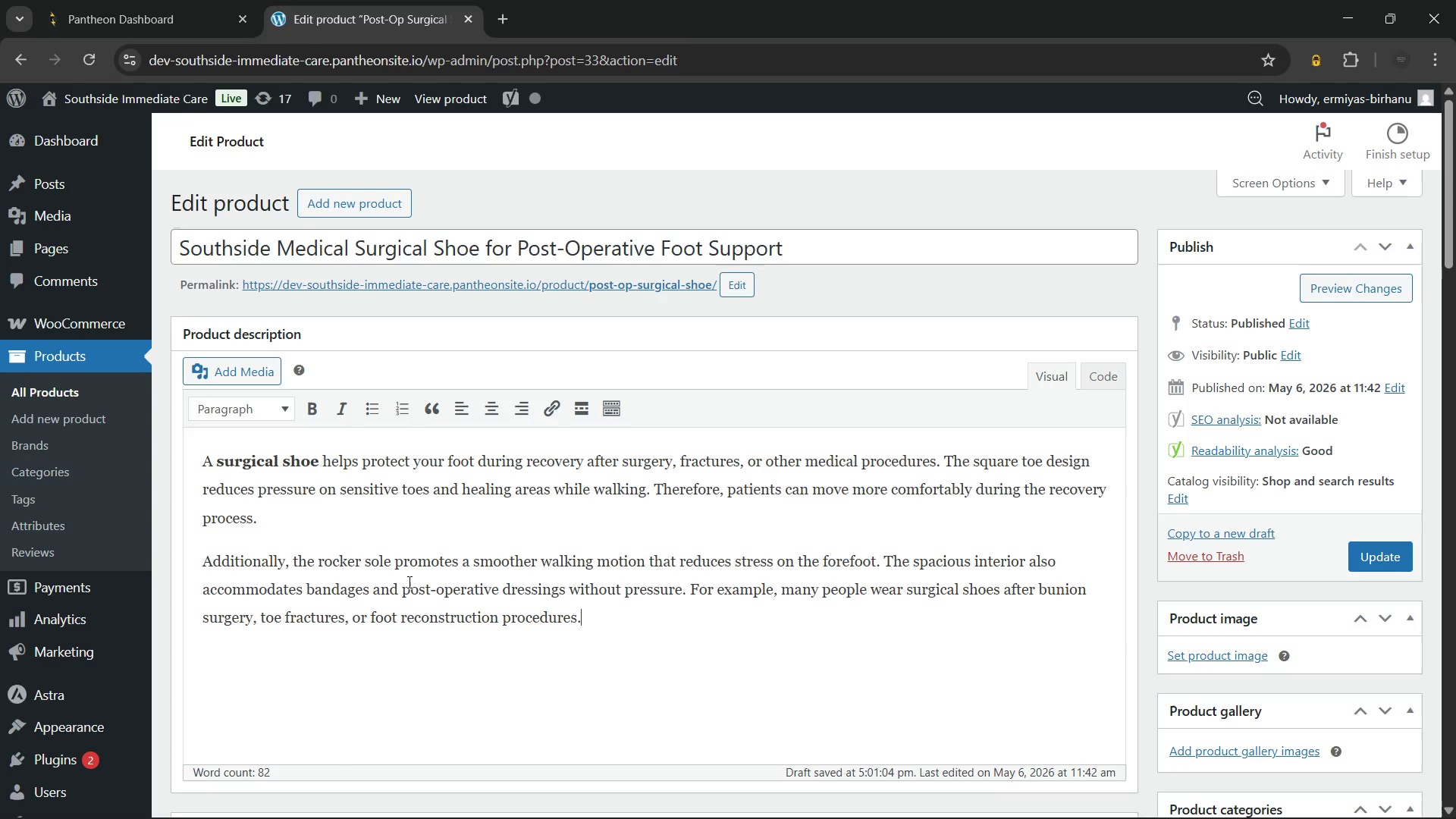 
type( Adjustable )
 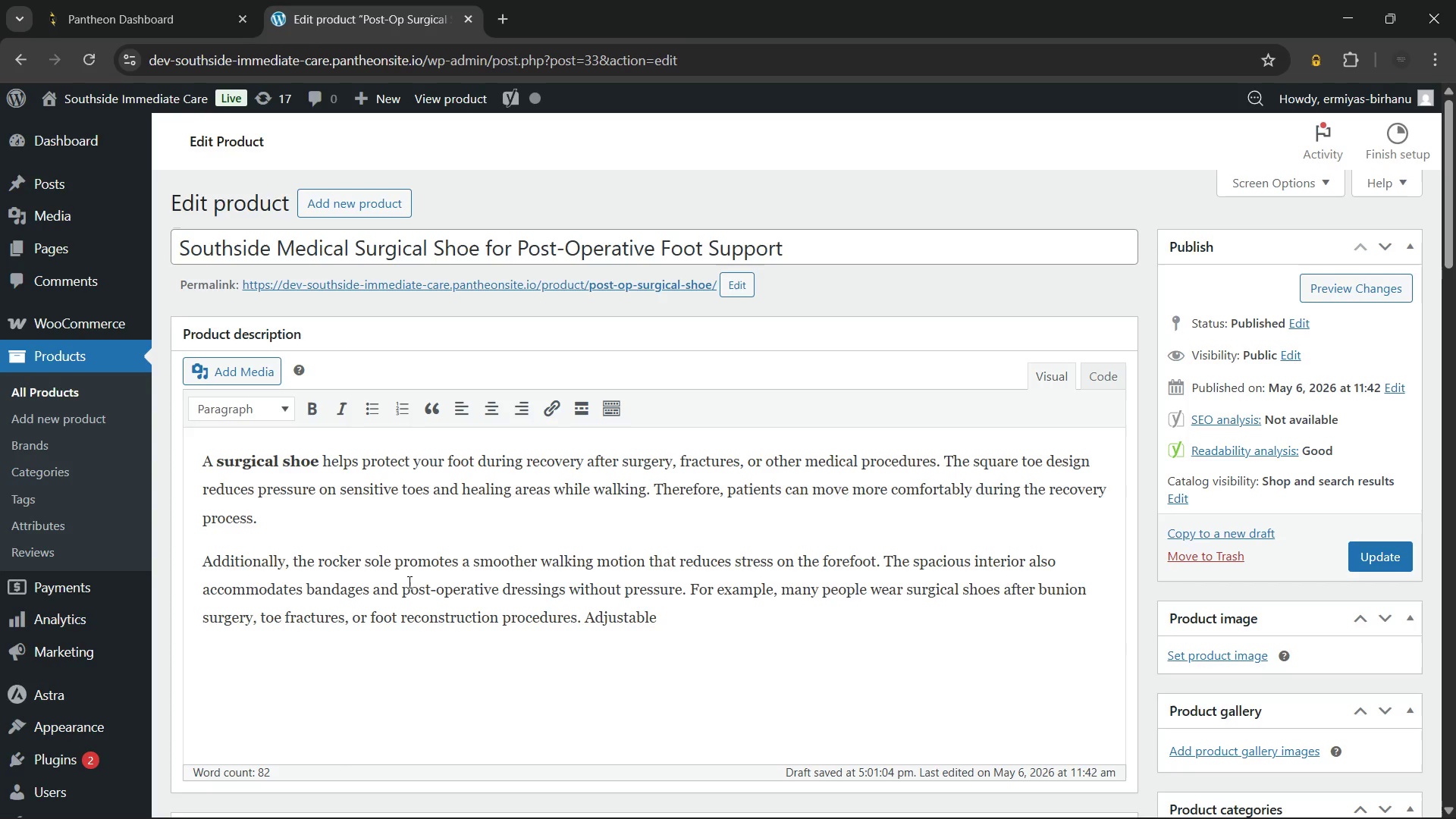 
wait(44.78)
 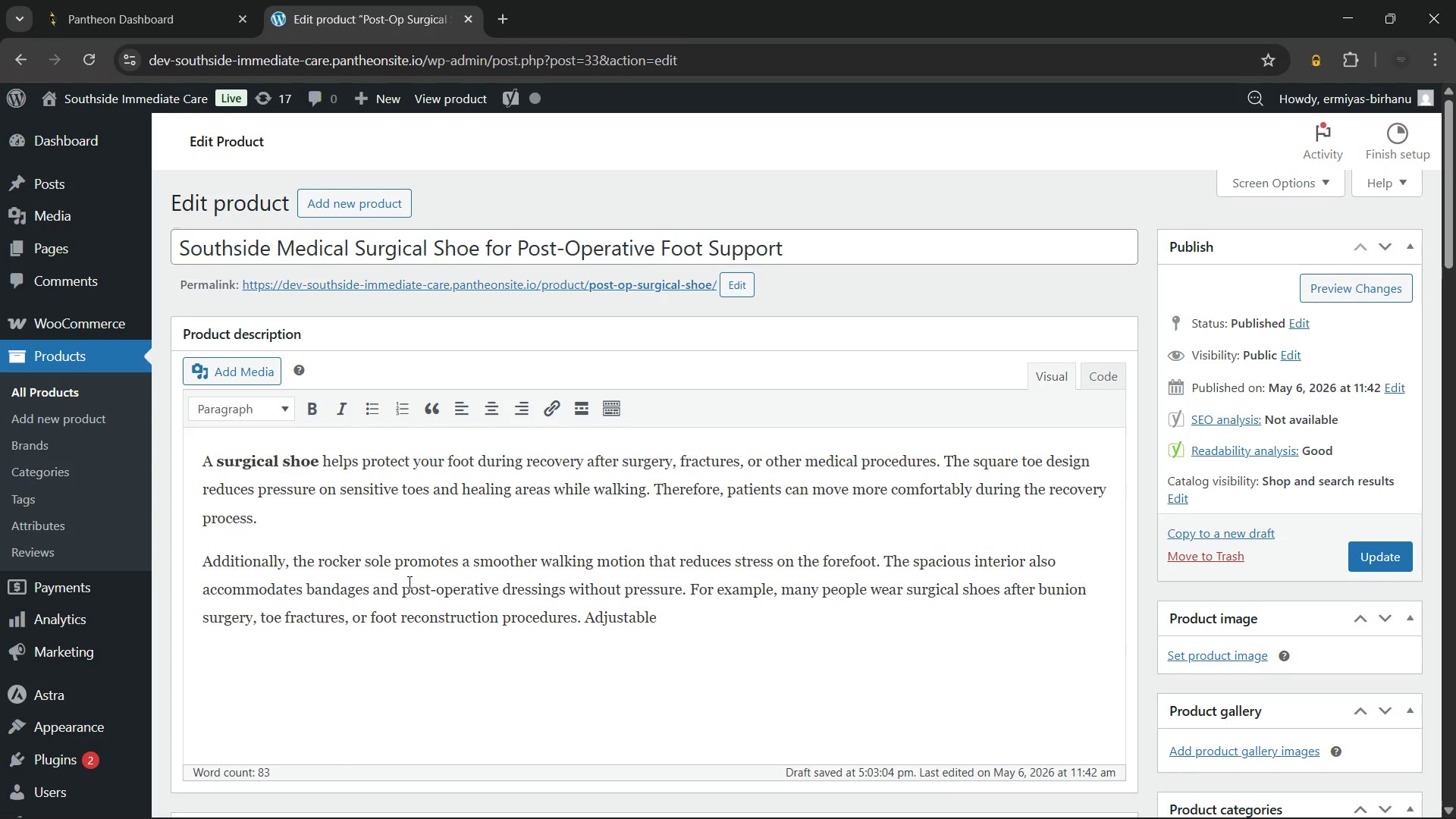 
key(Backspace)
type( straps help create a secure fit while allowing room for swelling throughout recovery.)
 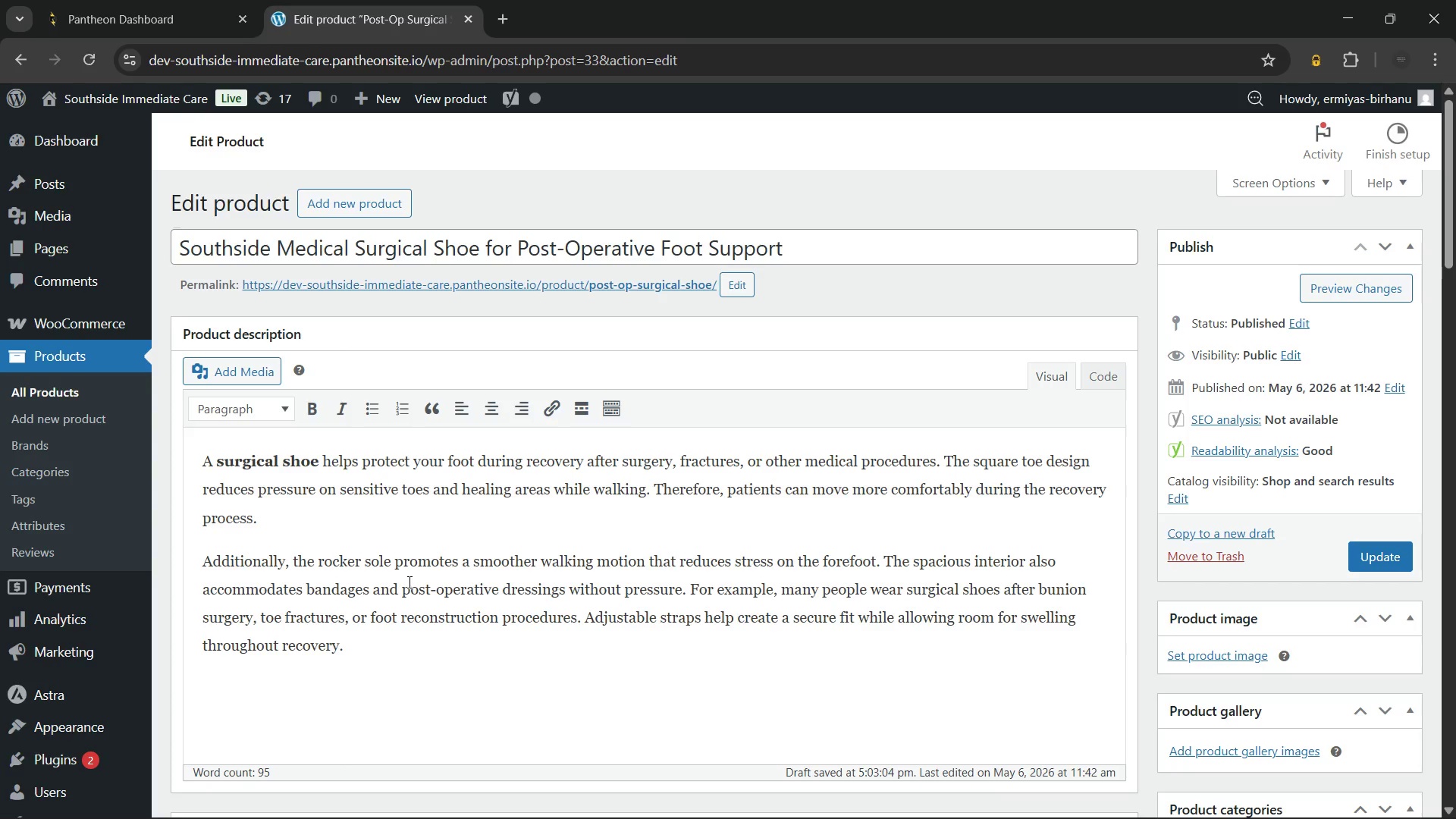 
key(Enter)
 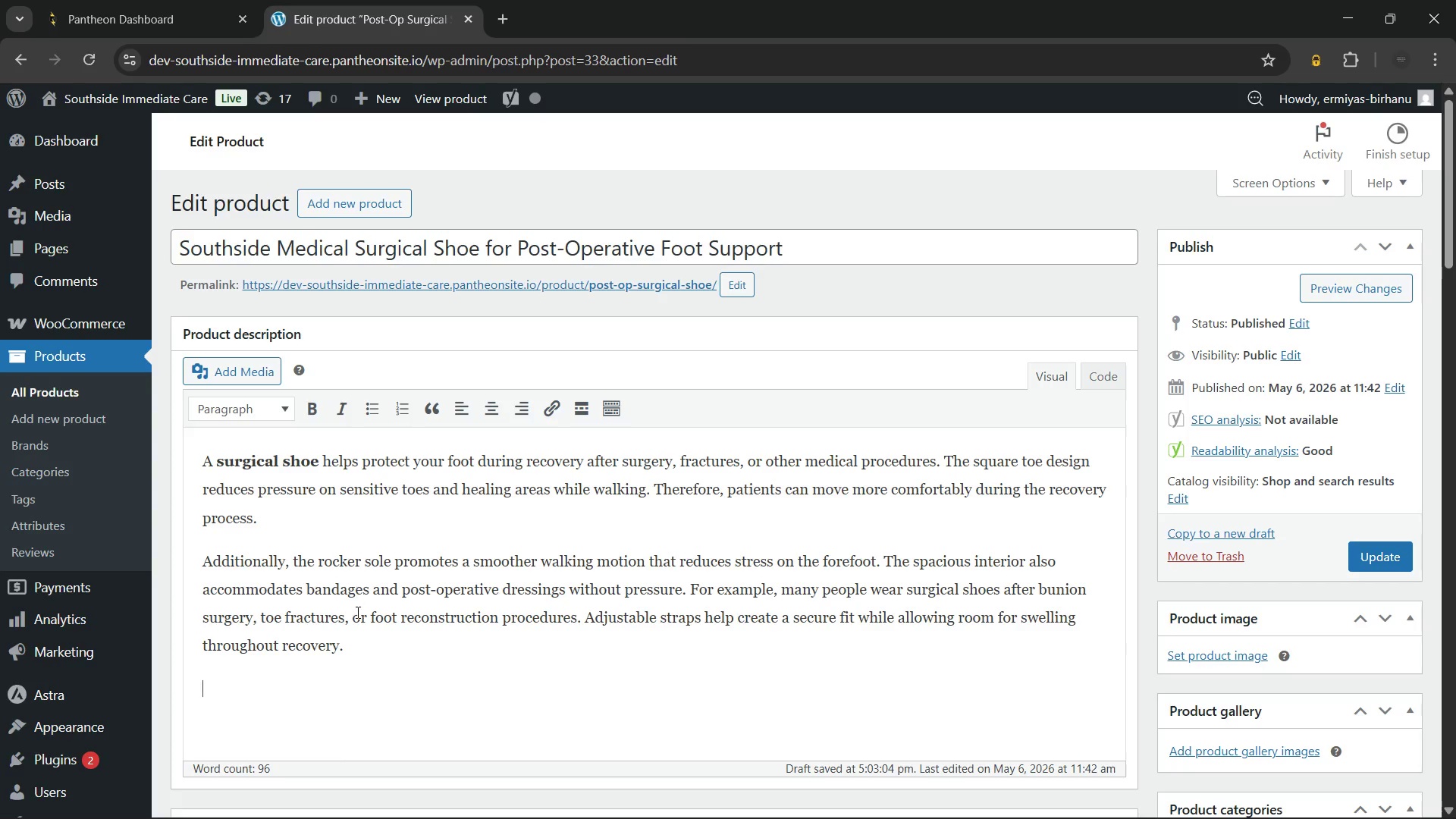 
left_click([275, 405])
 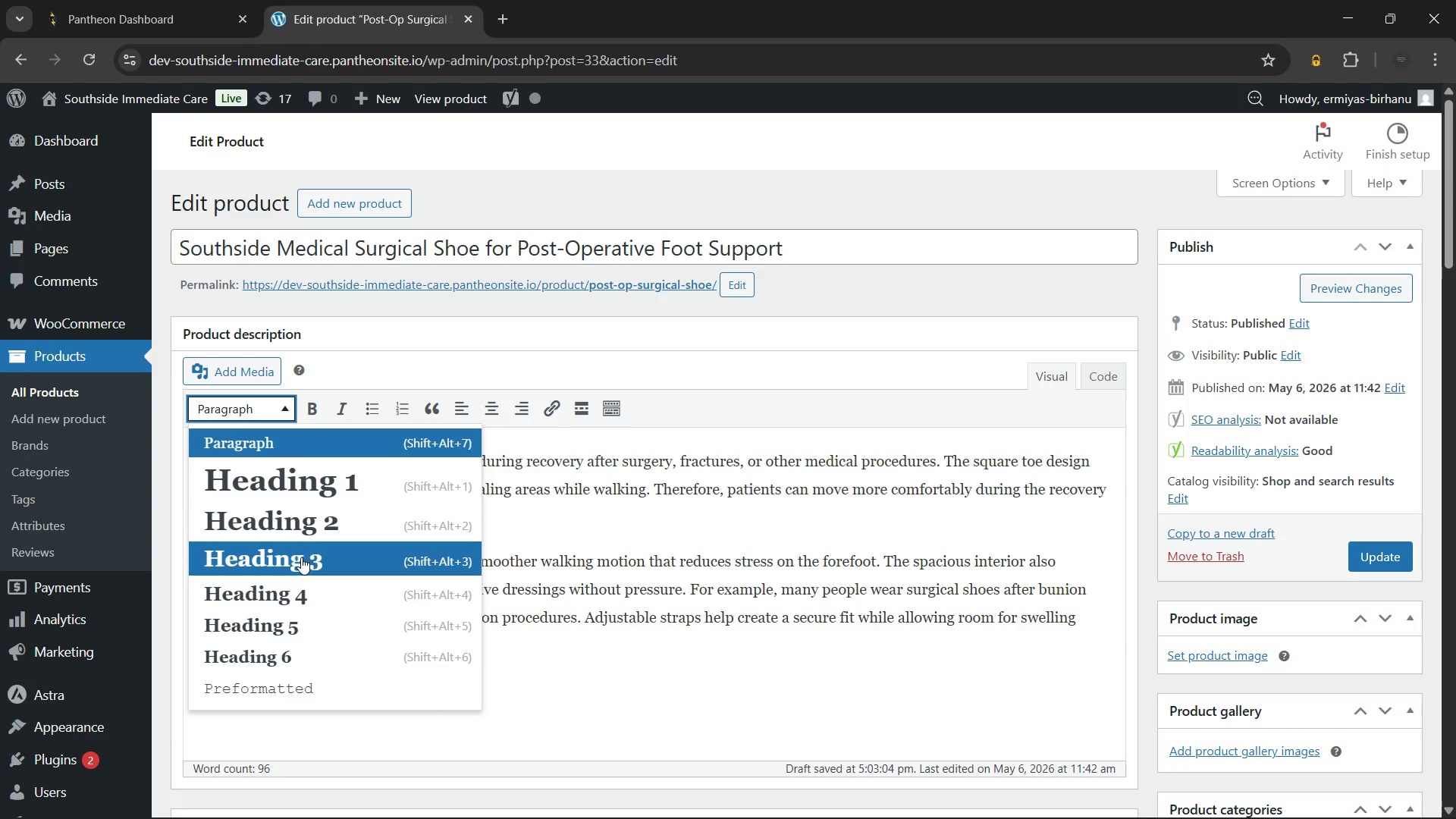 
left_click([301, 557])
 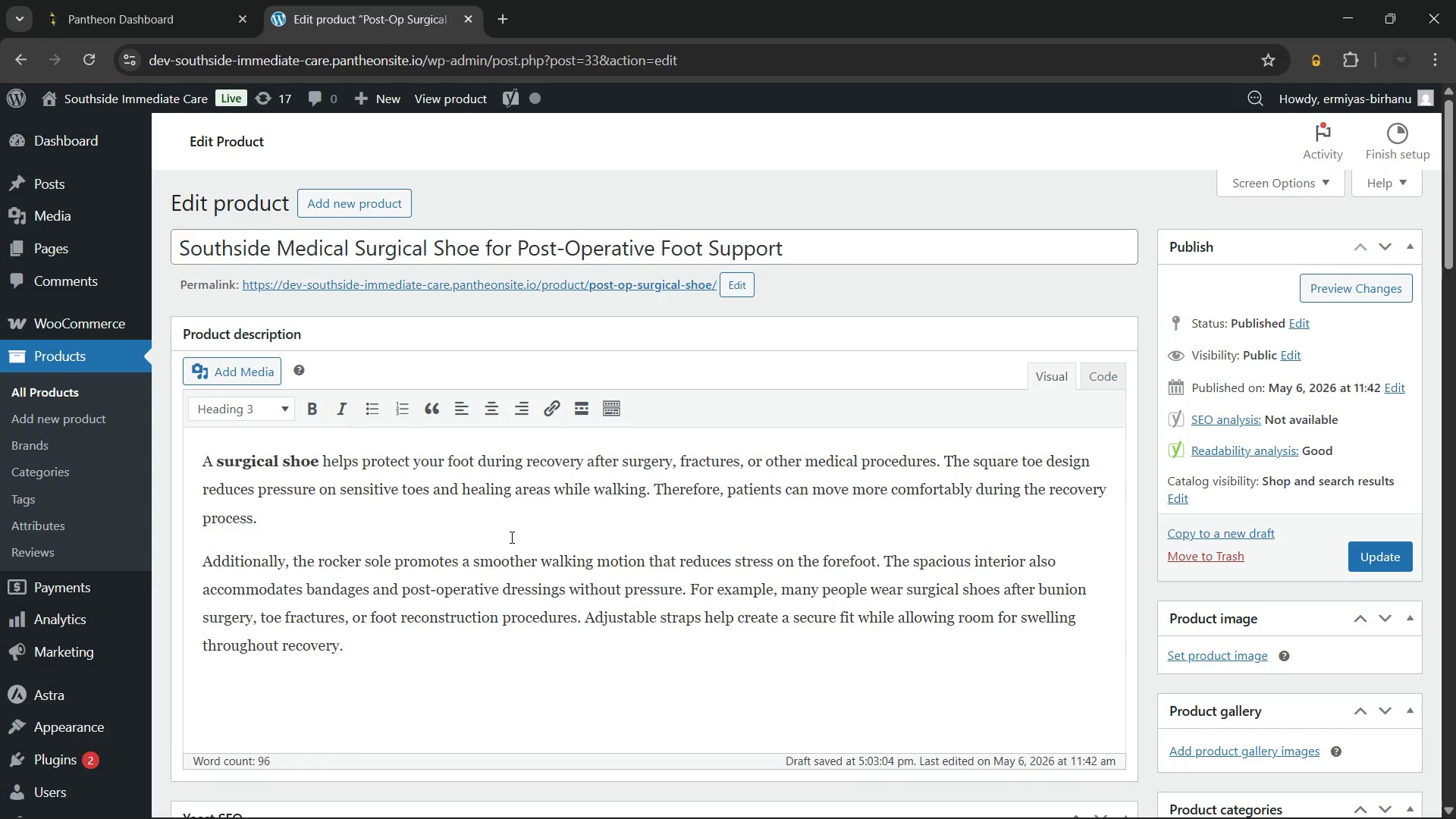 
wait(5.81)
 